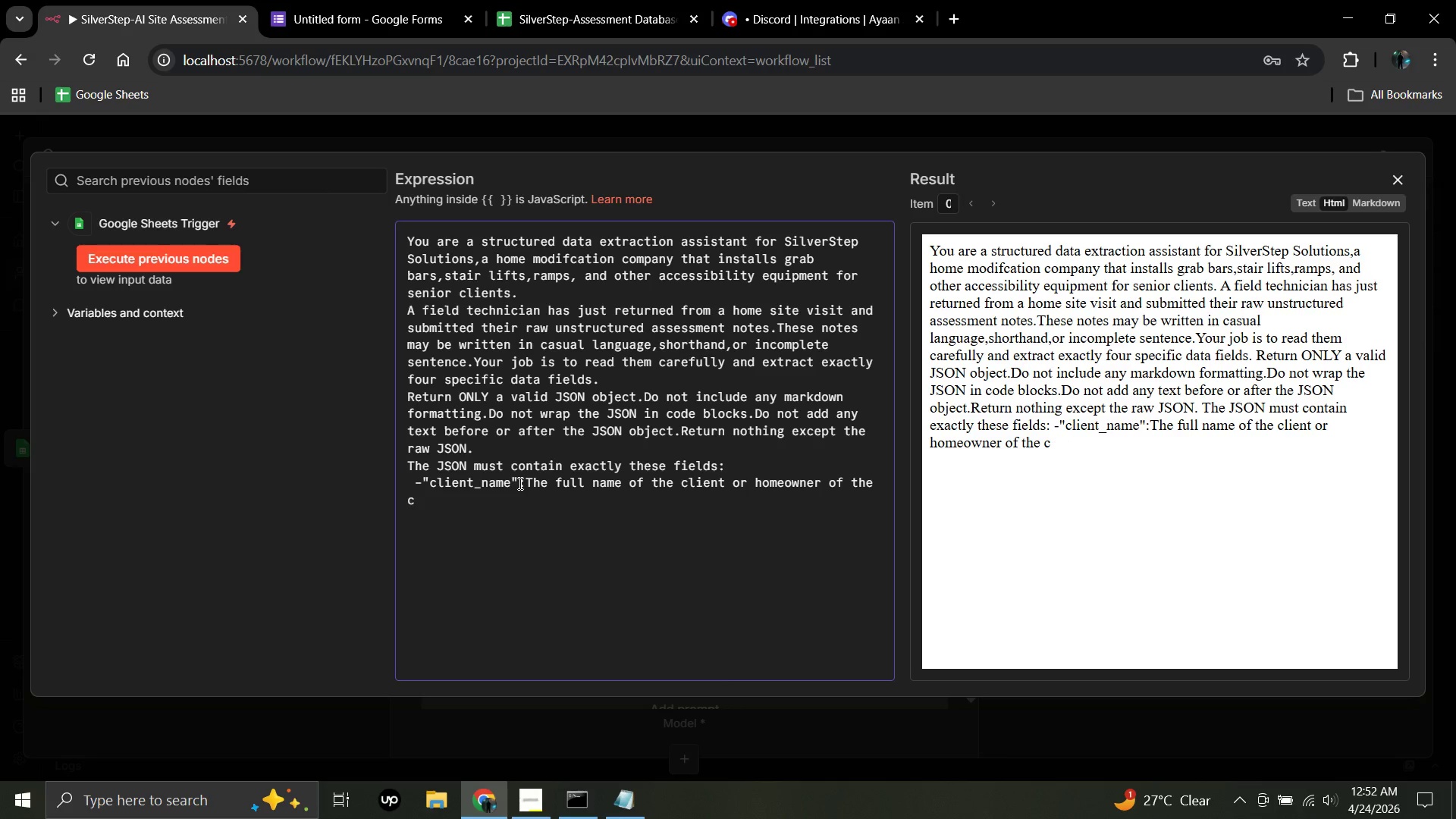 
key(Backspace)
key(Backspace)
key(Backspace)
key(Backspace)
key(Backspace)
key(Backspace)
key(Backspace)
key(Backspace)
type(mentioned in the notes)
 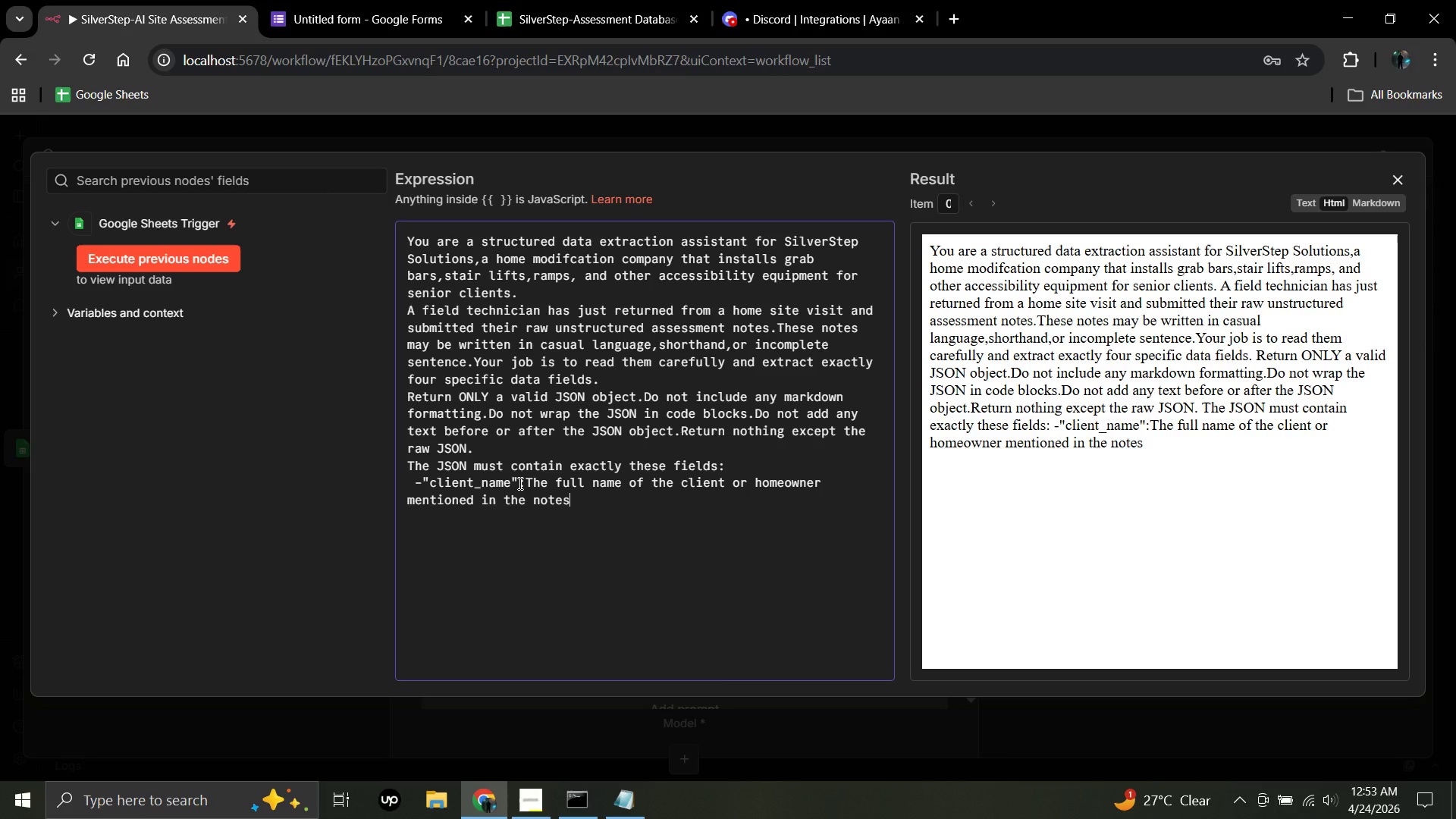 
type(.Look for phrases like)
 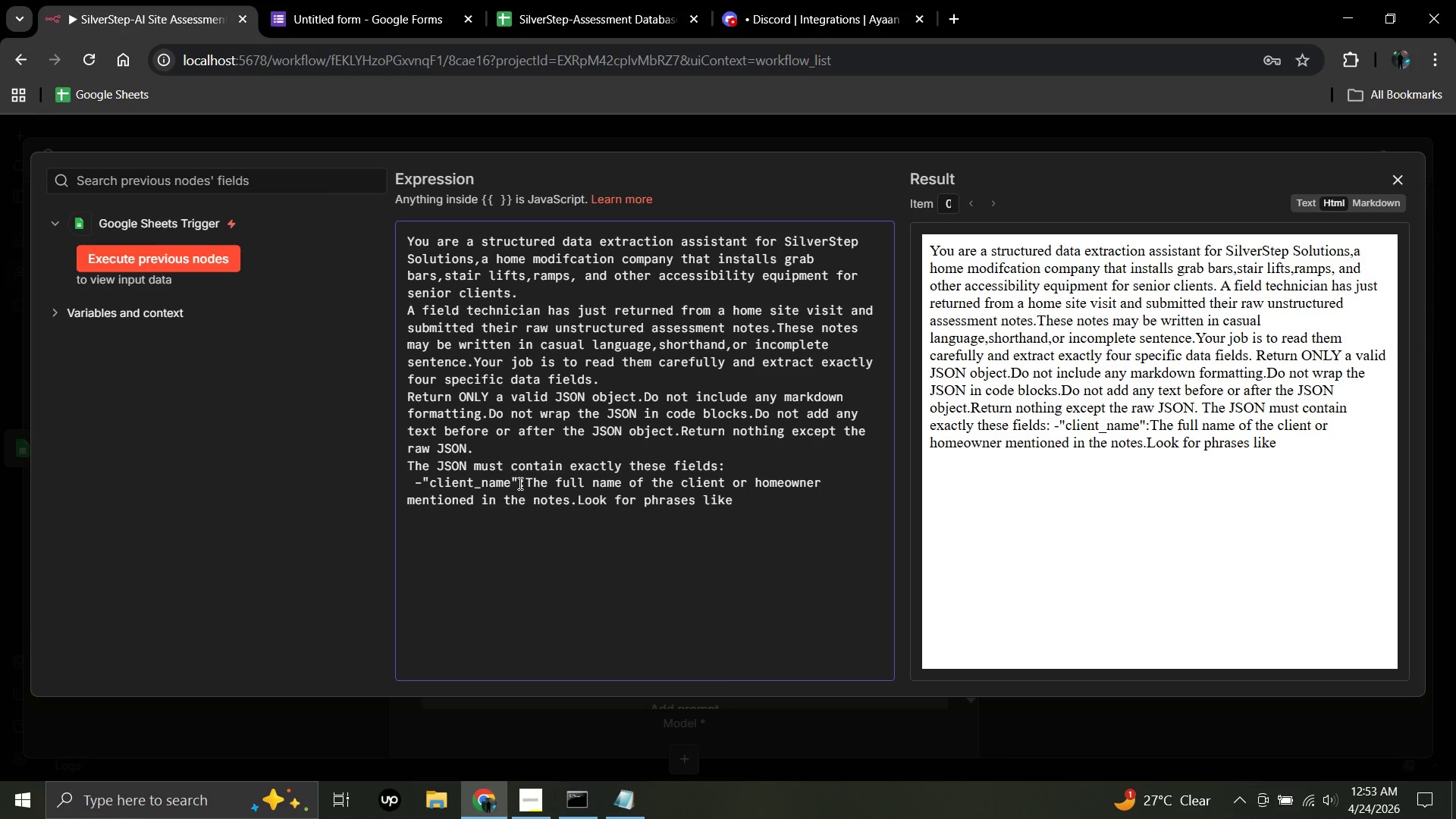 
type( "assessment for)
 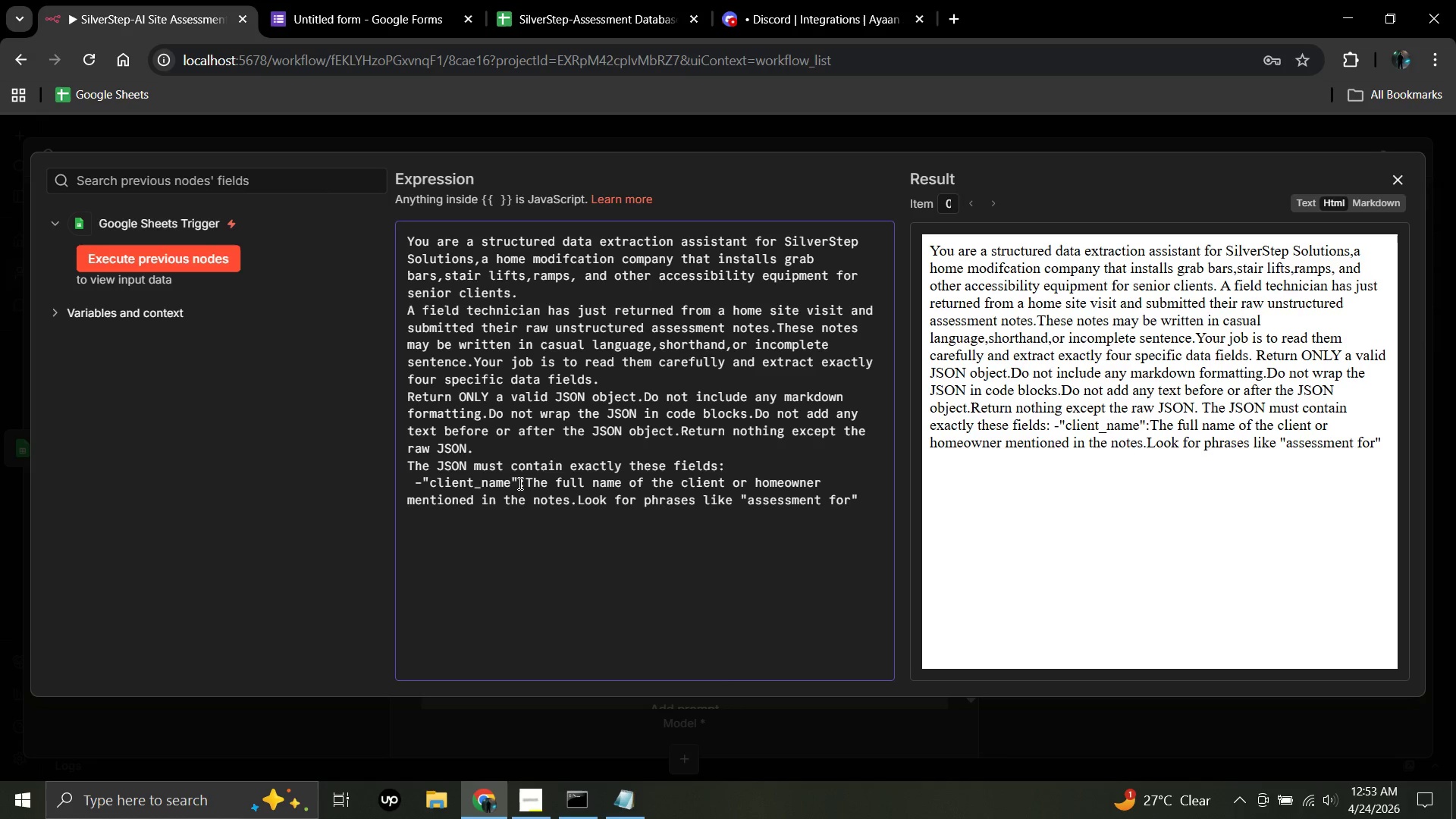 
wait(5.28)
 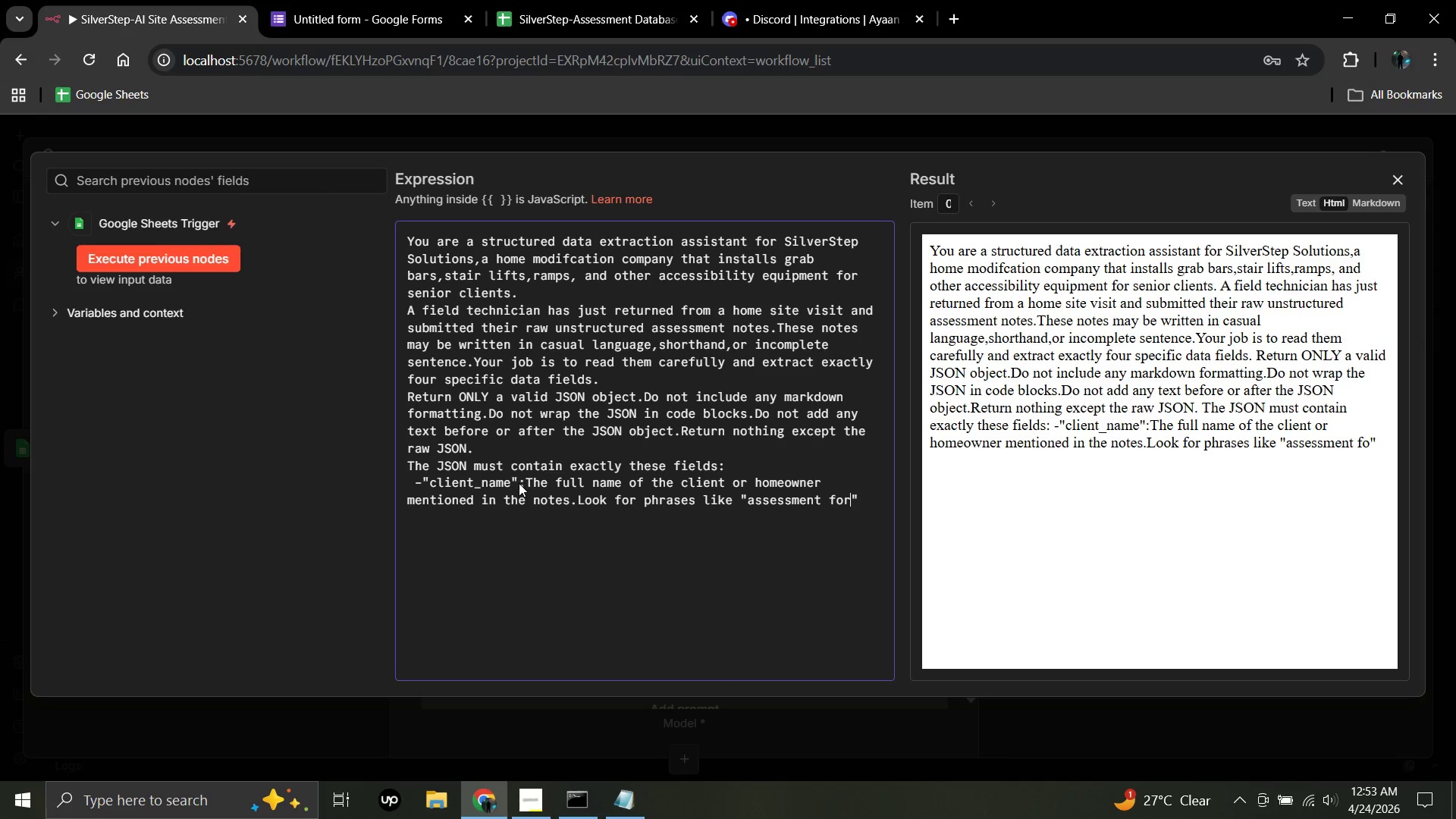 
left_click([861, 500])
 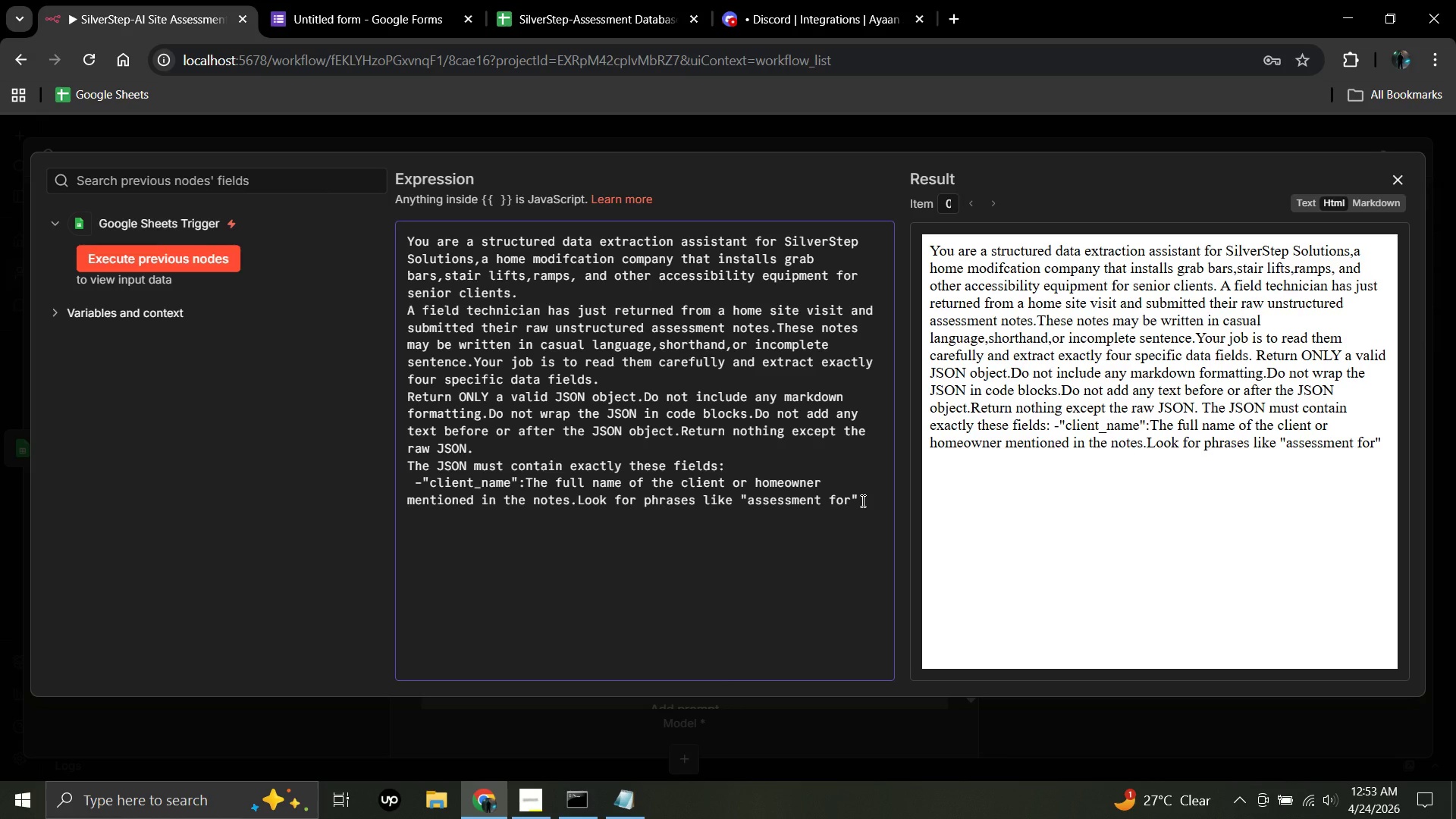 
key(Comma)
 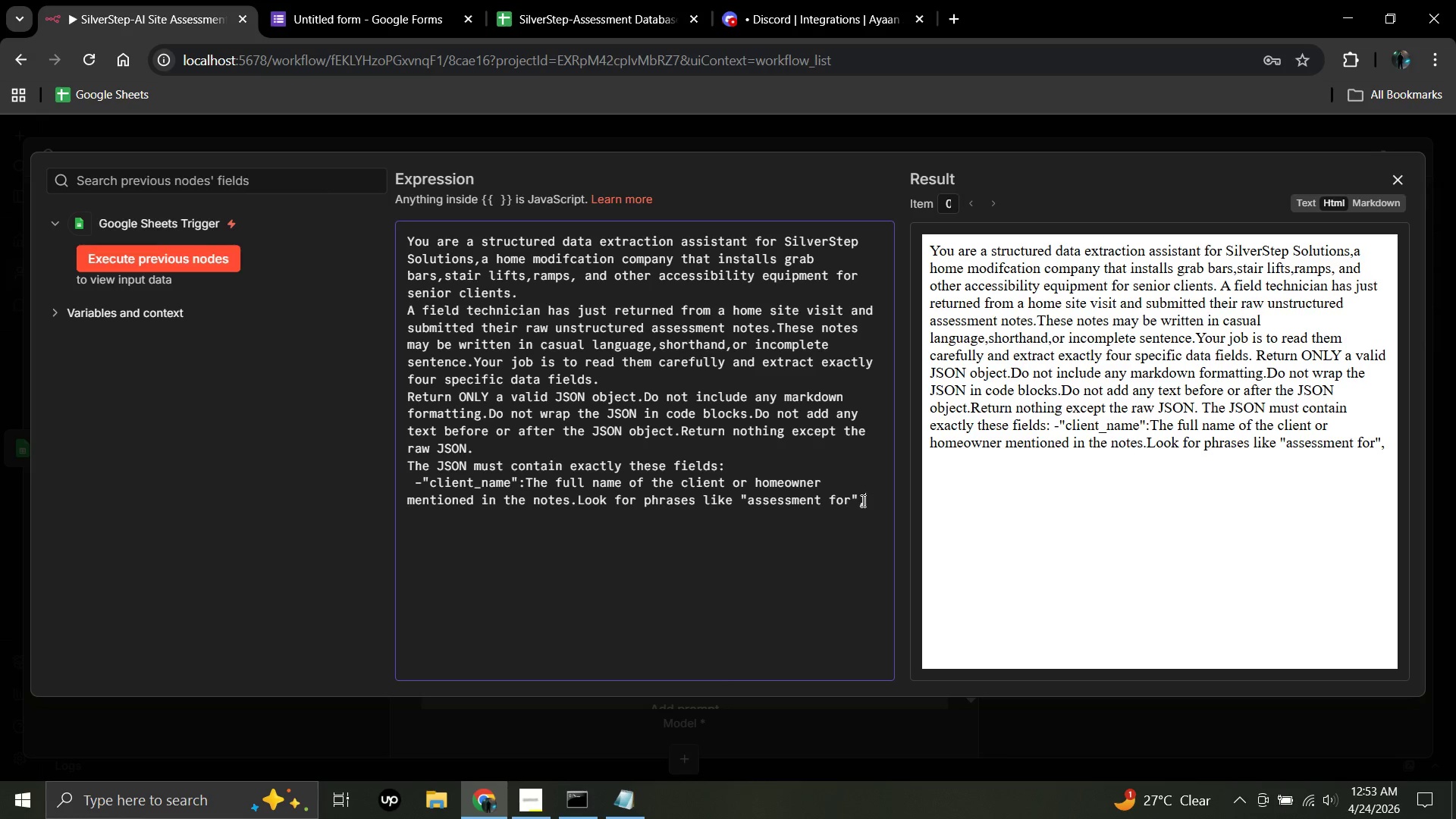 
key(Shift+Quote)
 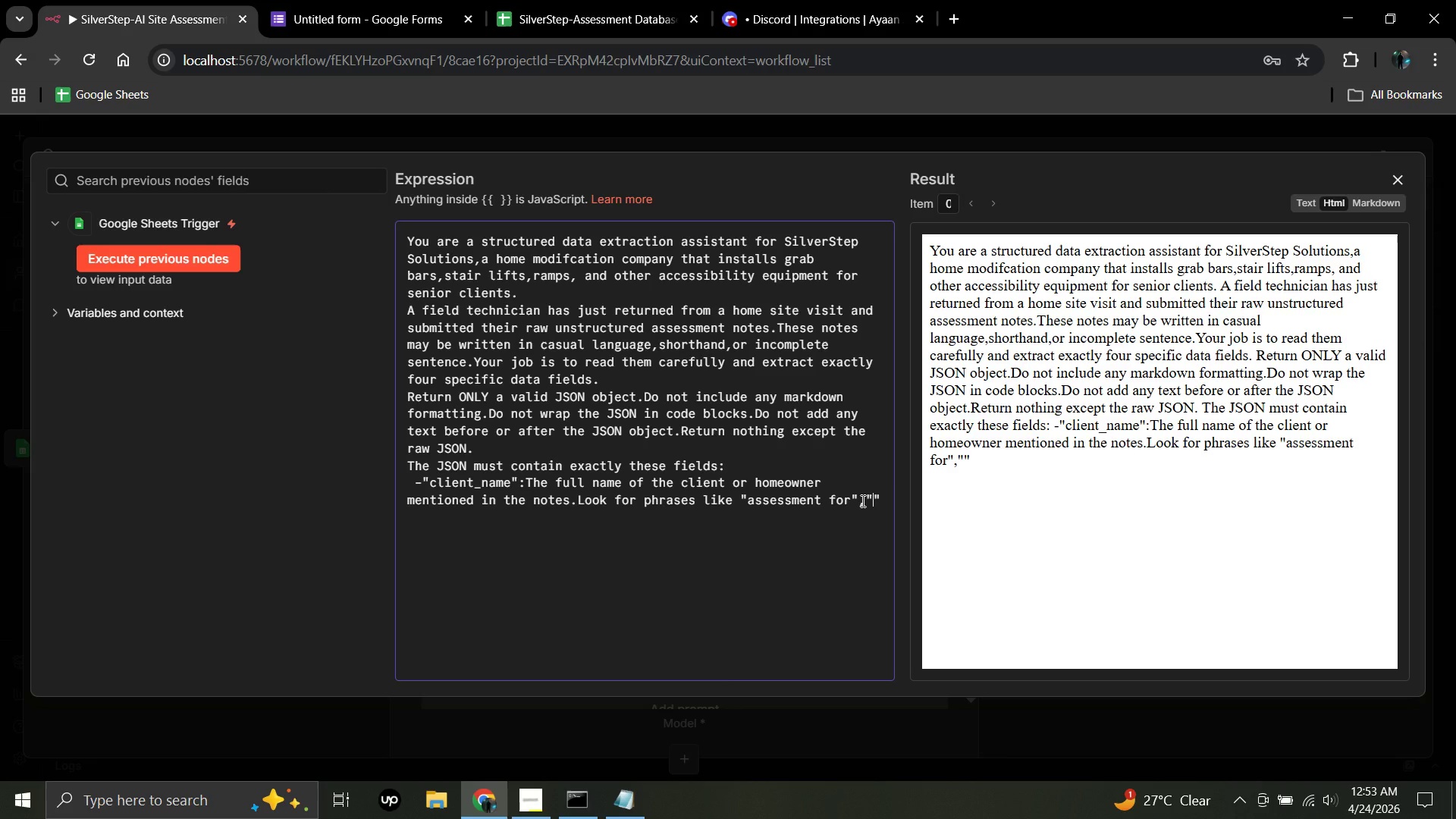 
type(client)
 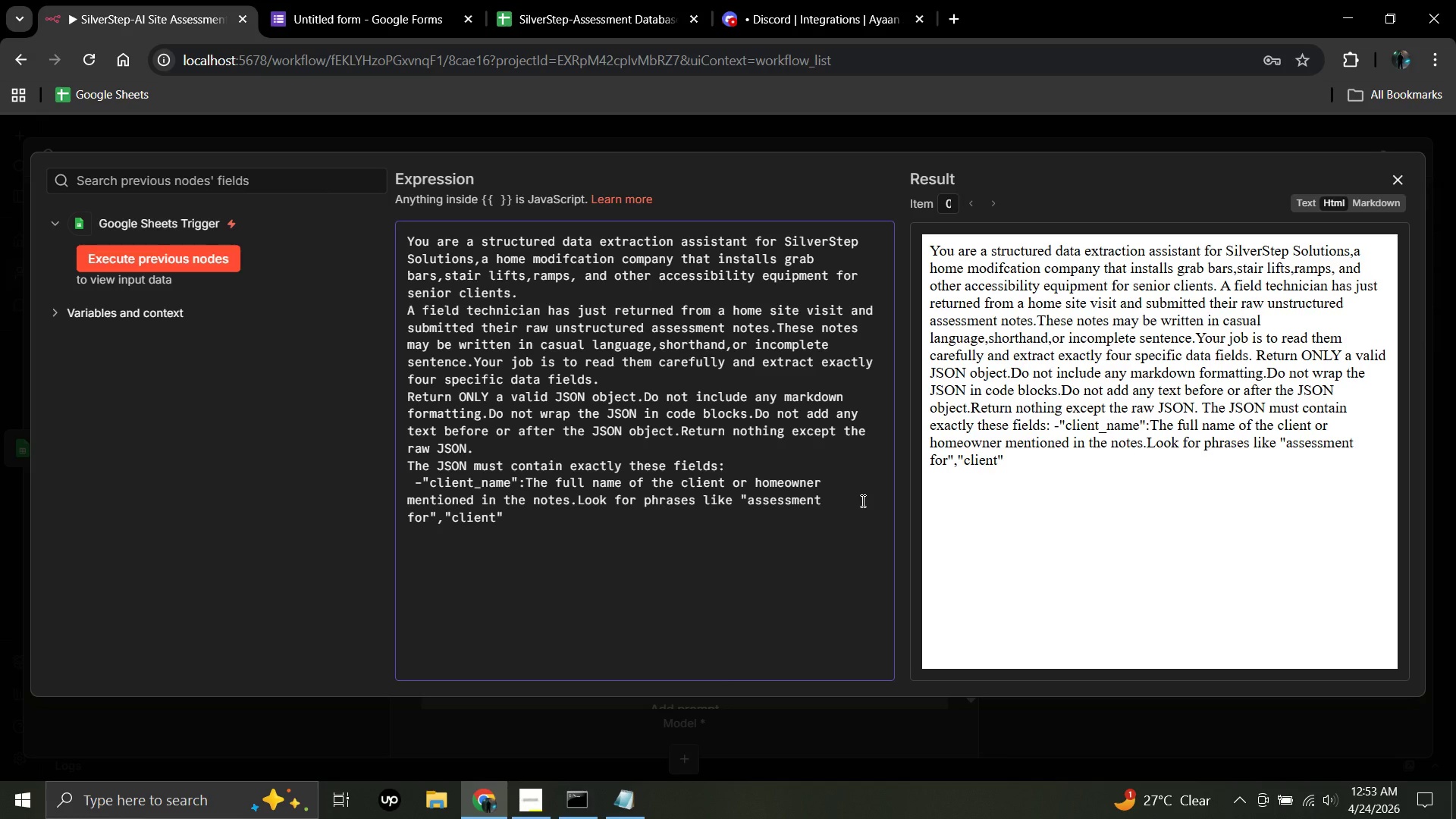 
type( is)
 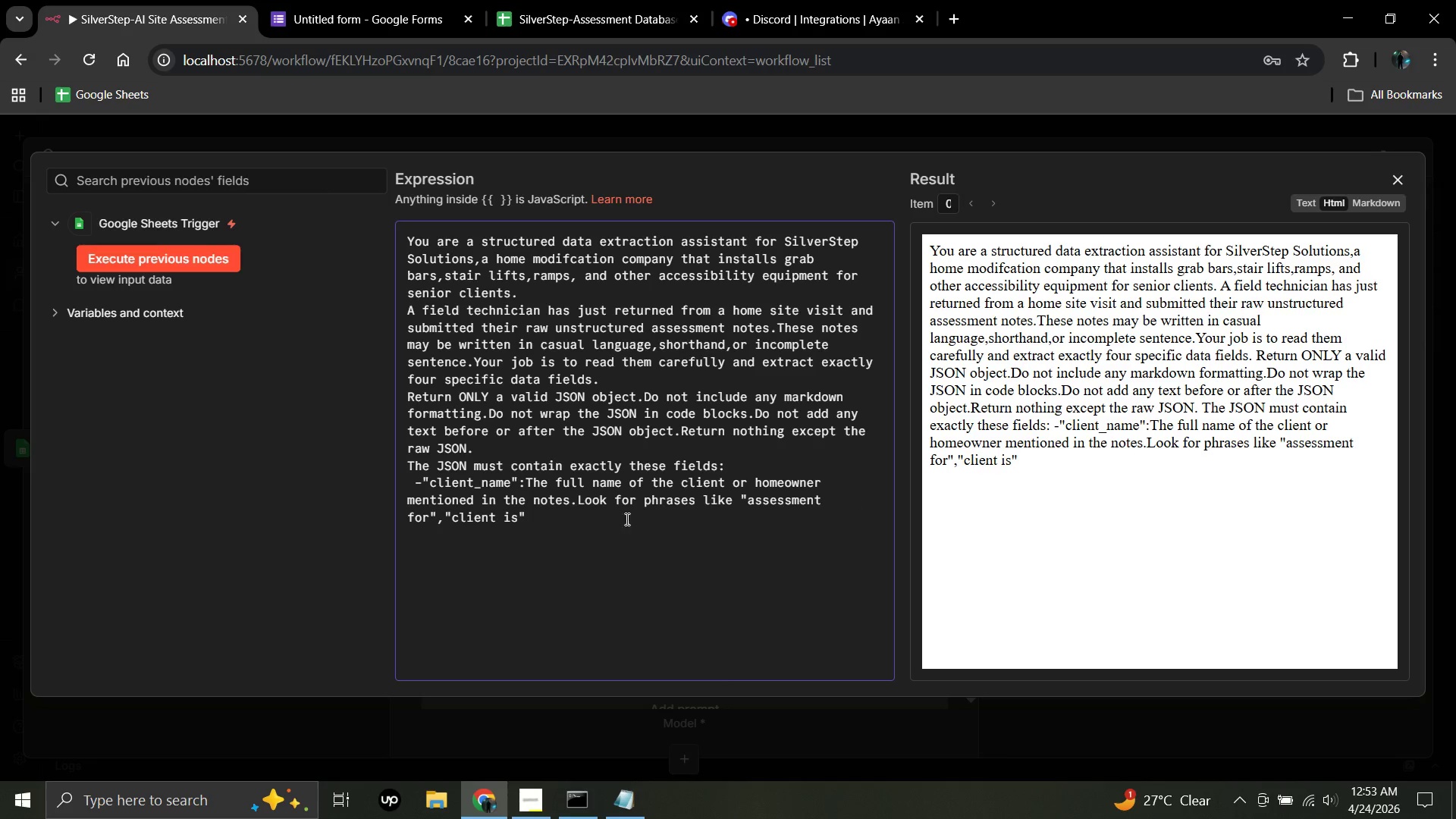 
wait(5.36)
 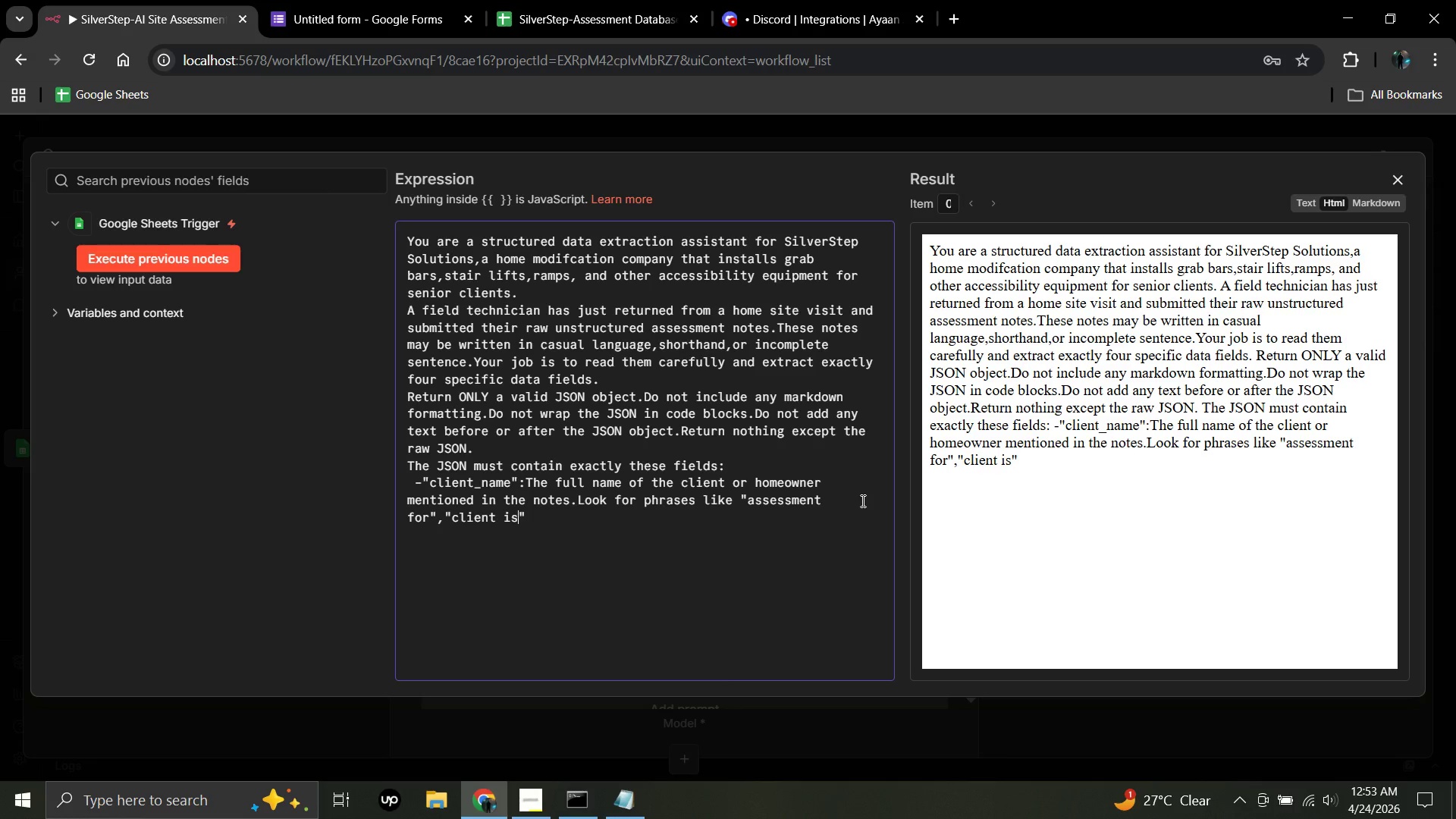 
left_click([524, 513])
 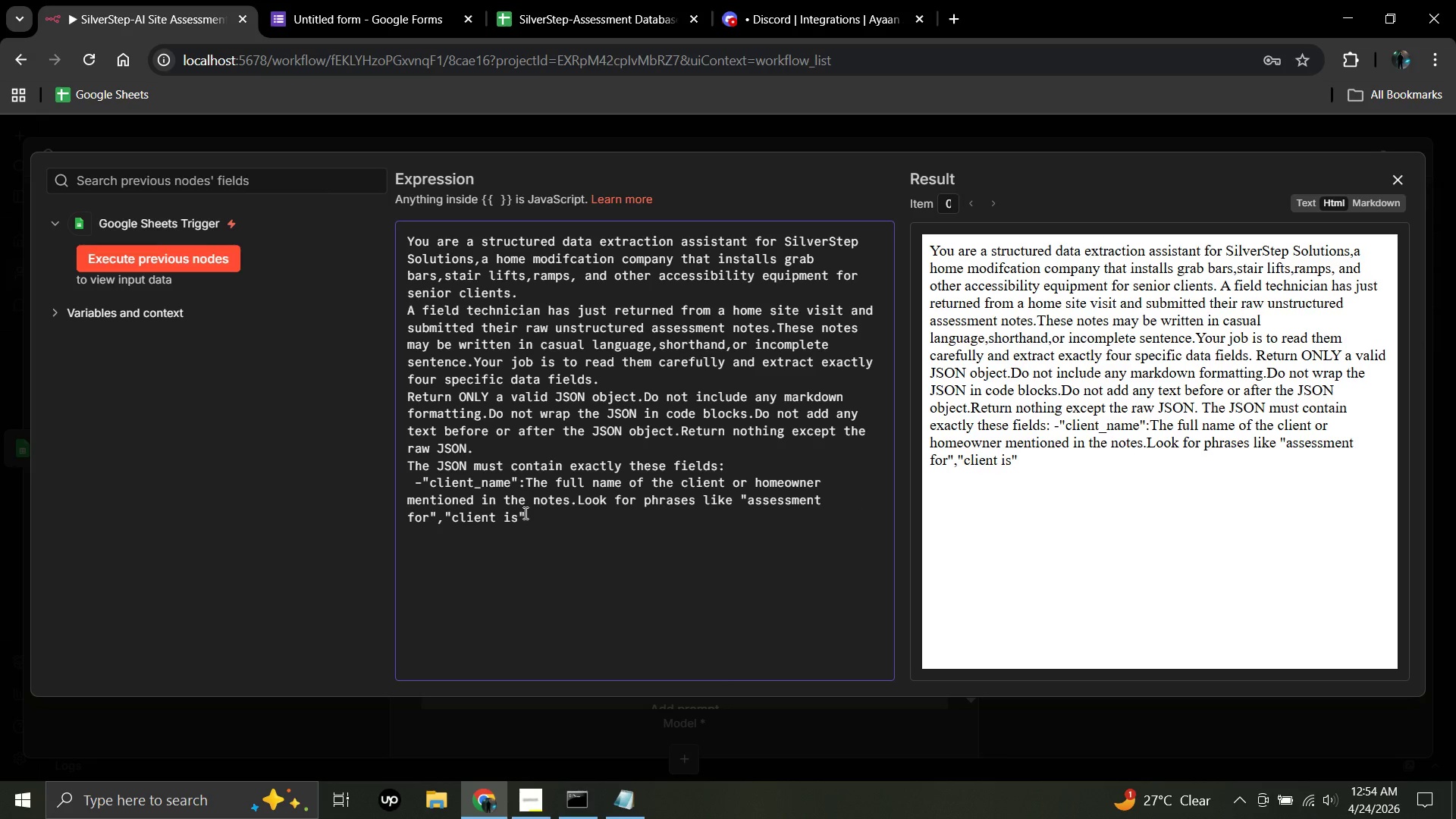 
type(,"visited)
 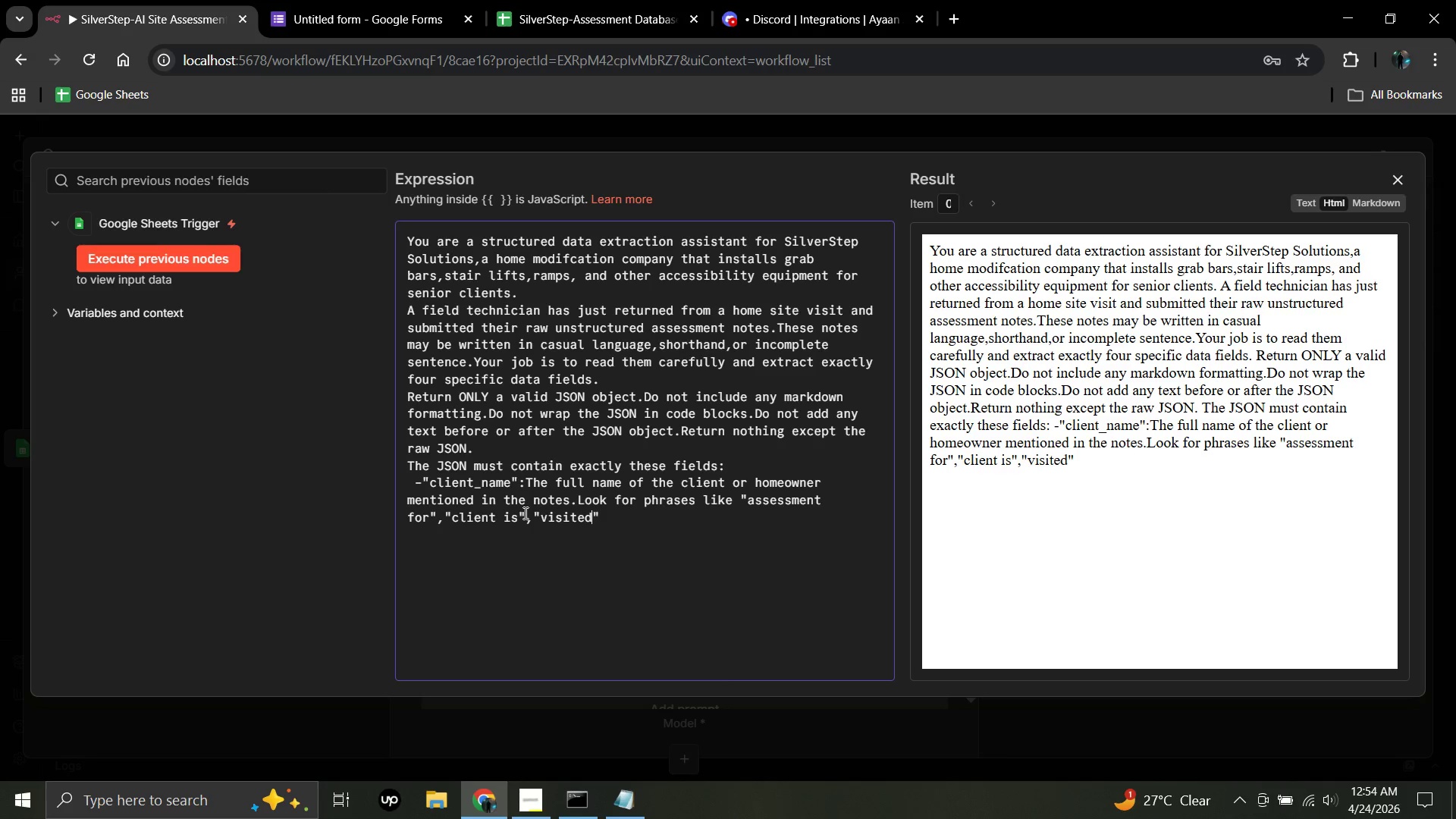 
wait(5.14)
 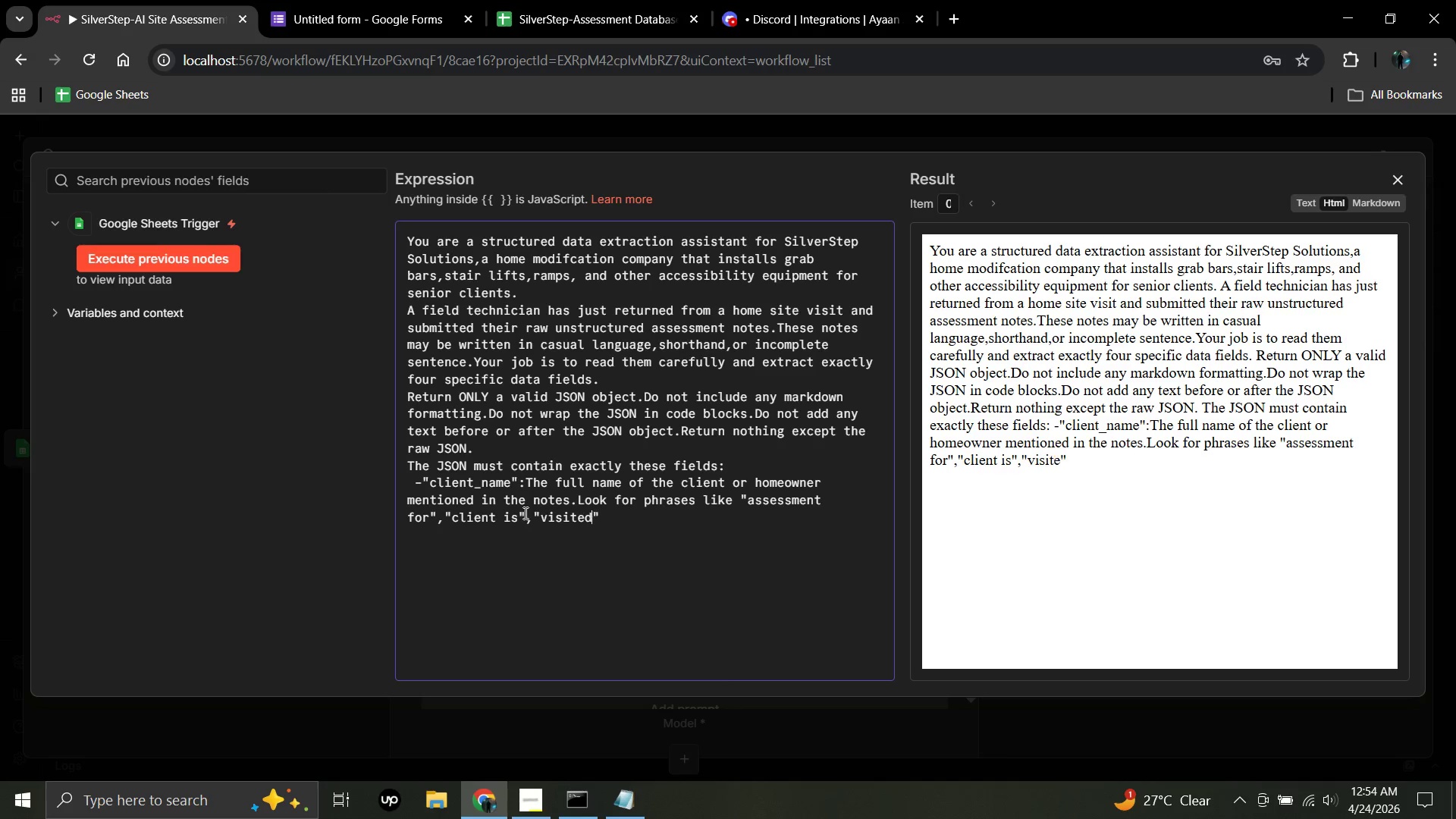 
left_click([601, 517])
 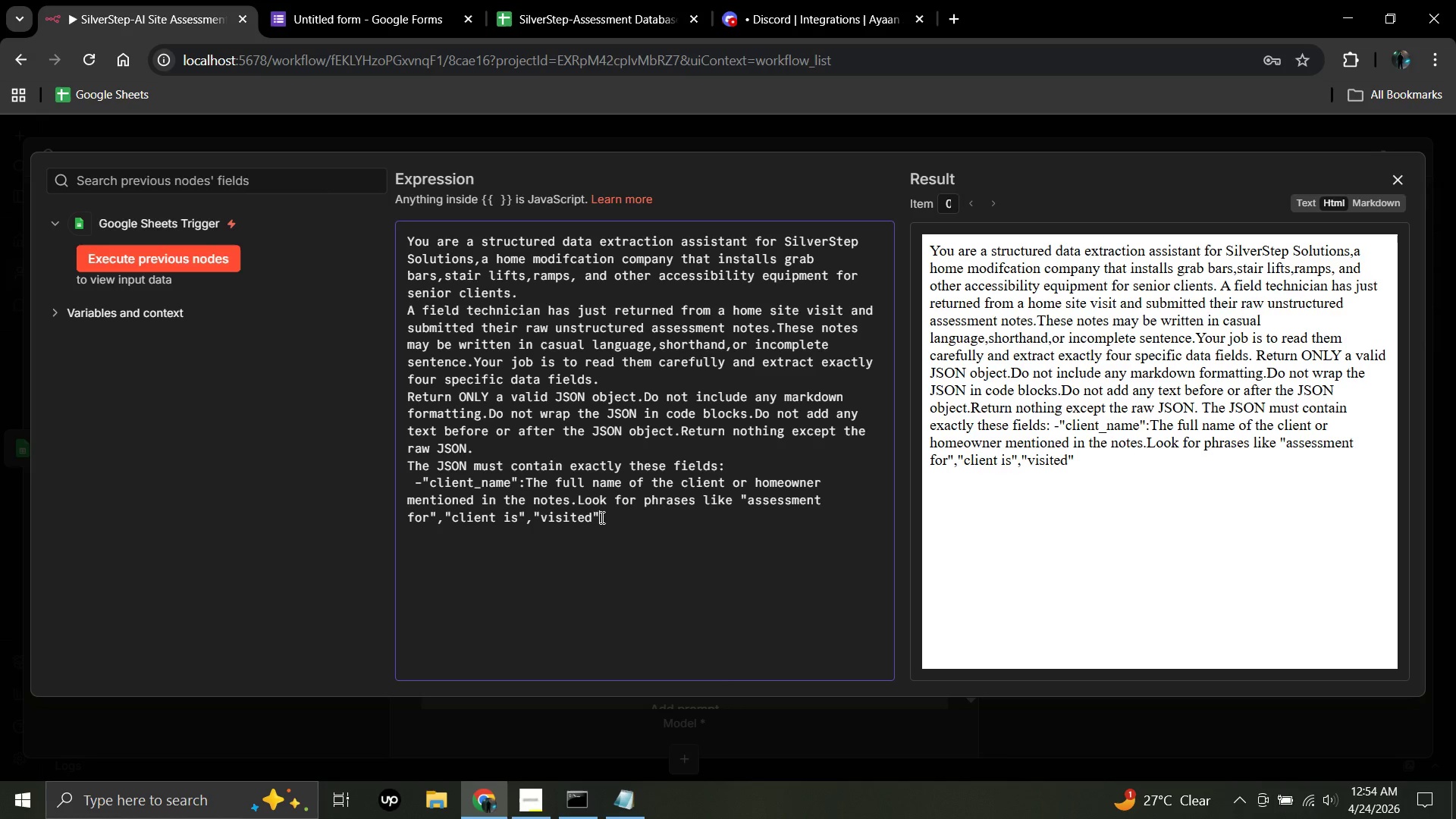 
key(Comma)
 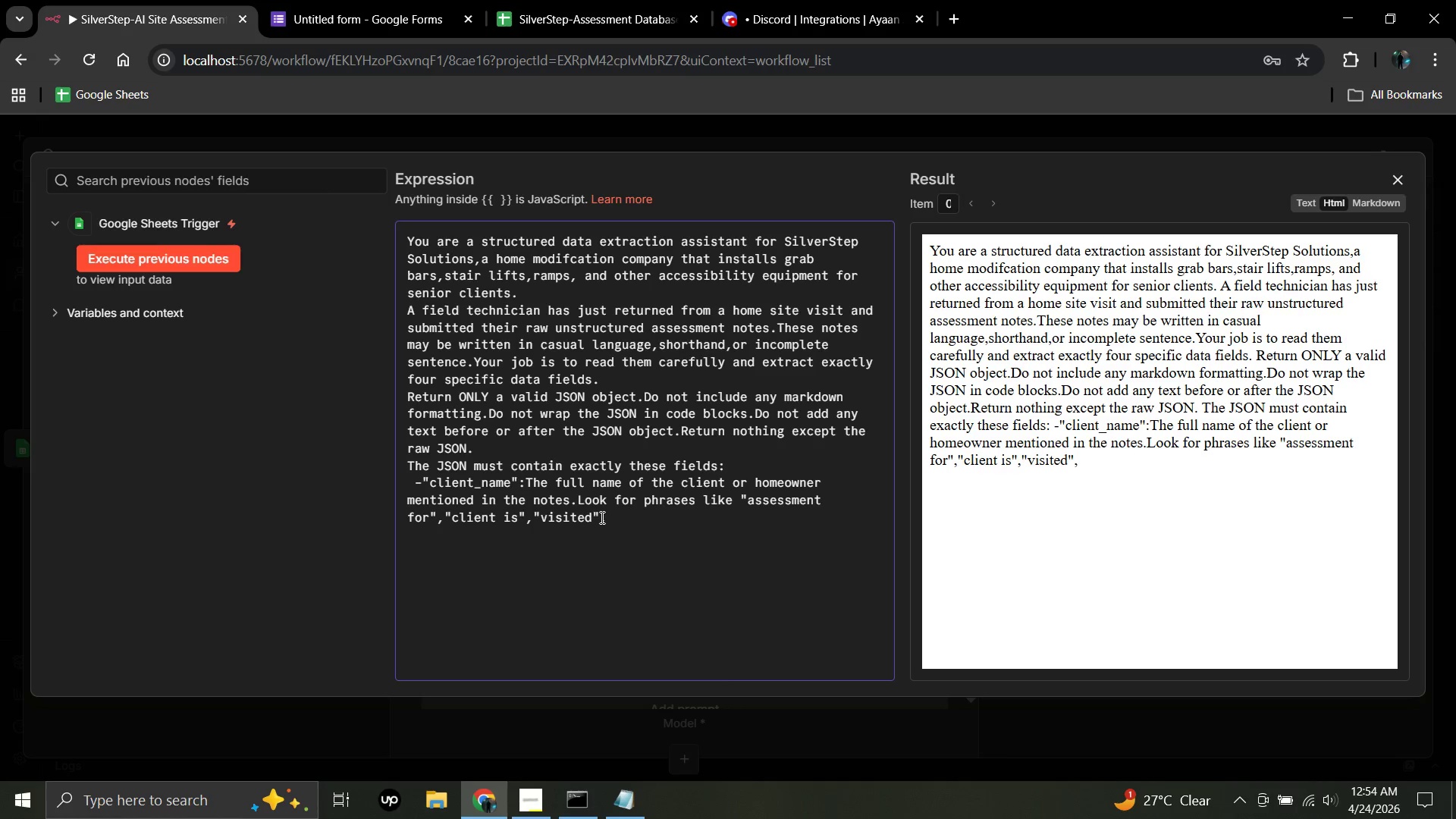 
type(or a name mentioned in context)
 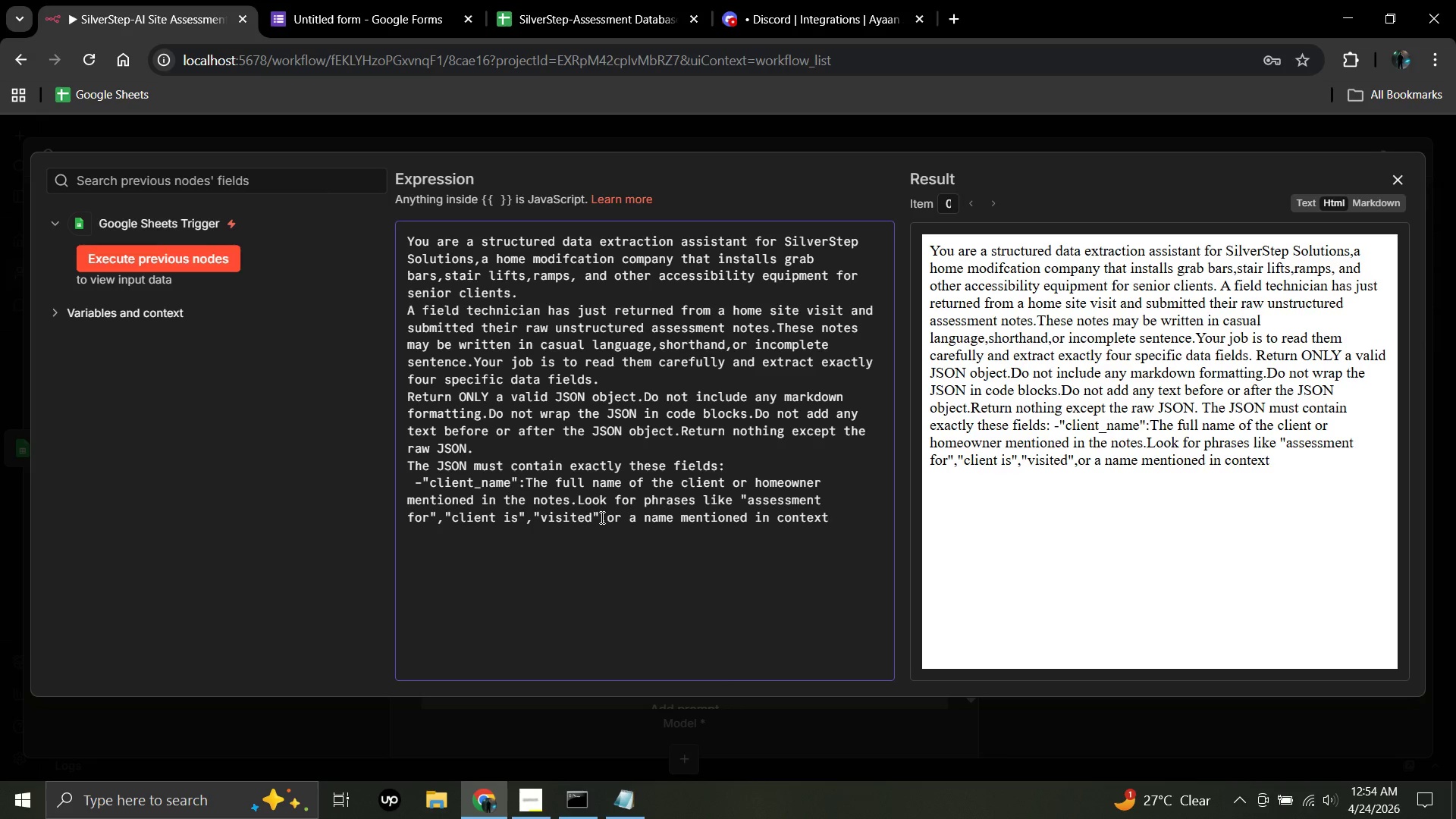 
wait(9.66)
 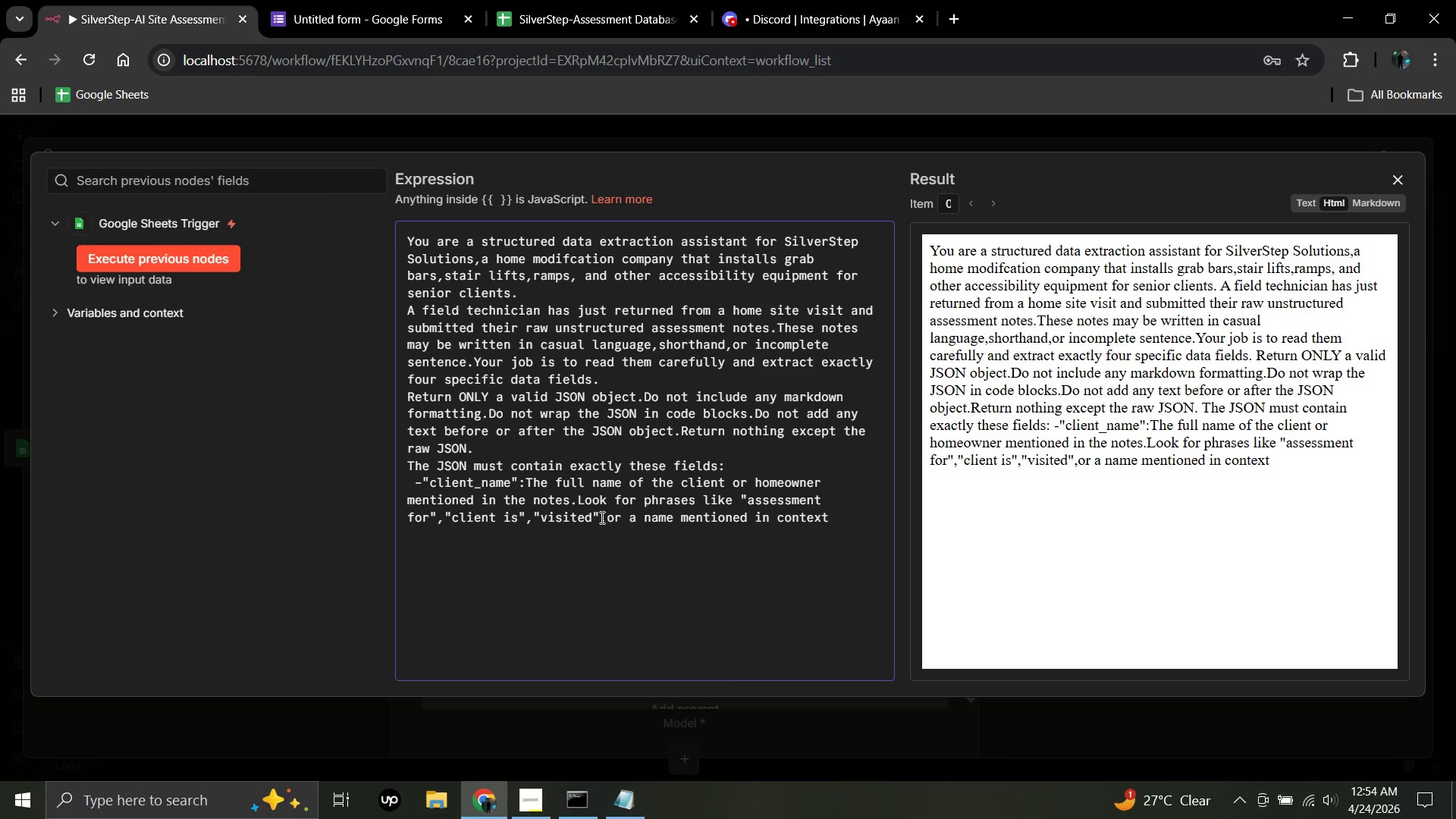 
key(Period)
 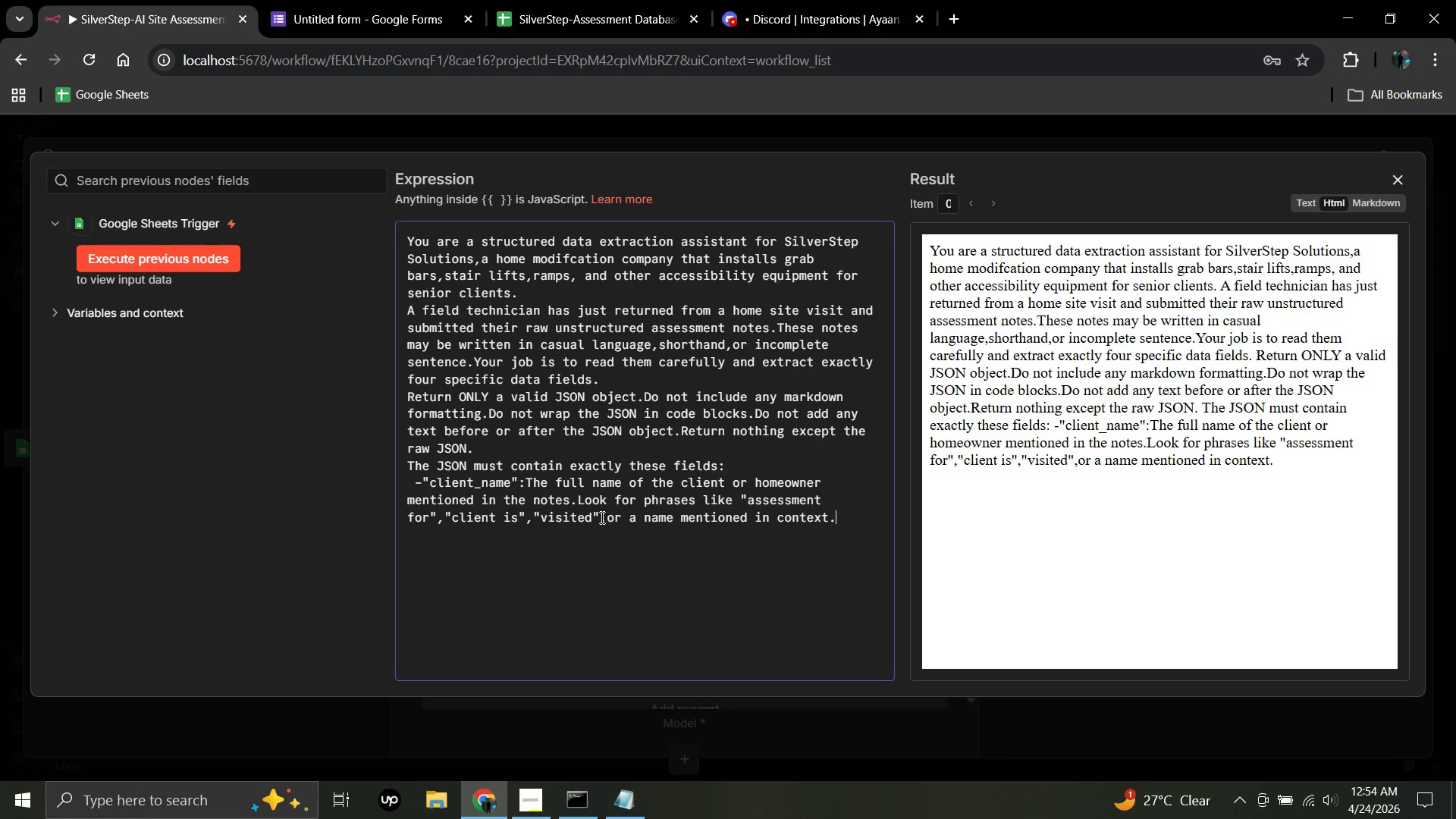 
type(If the name )
 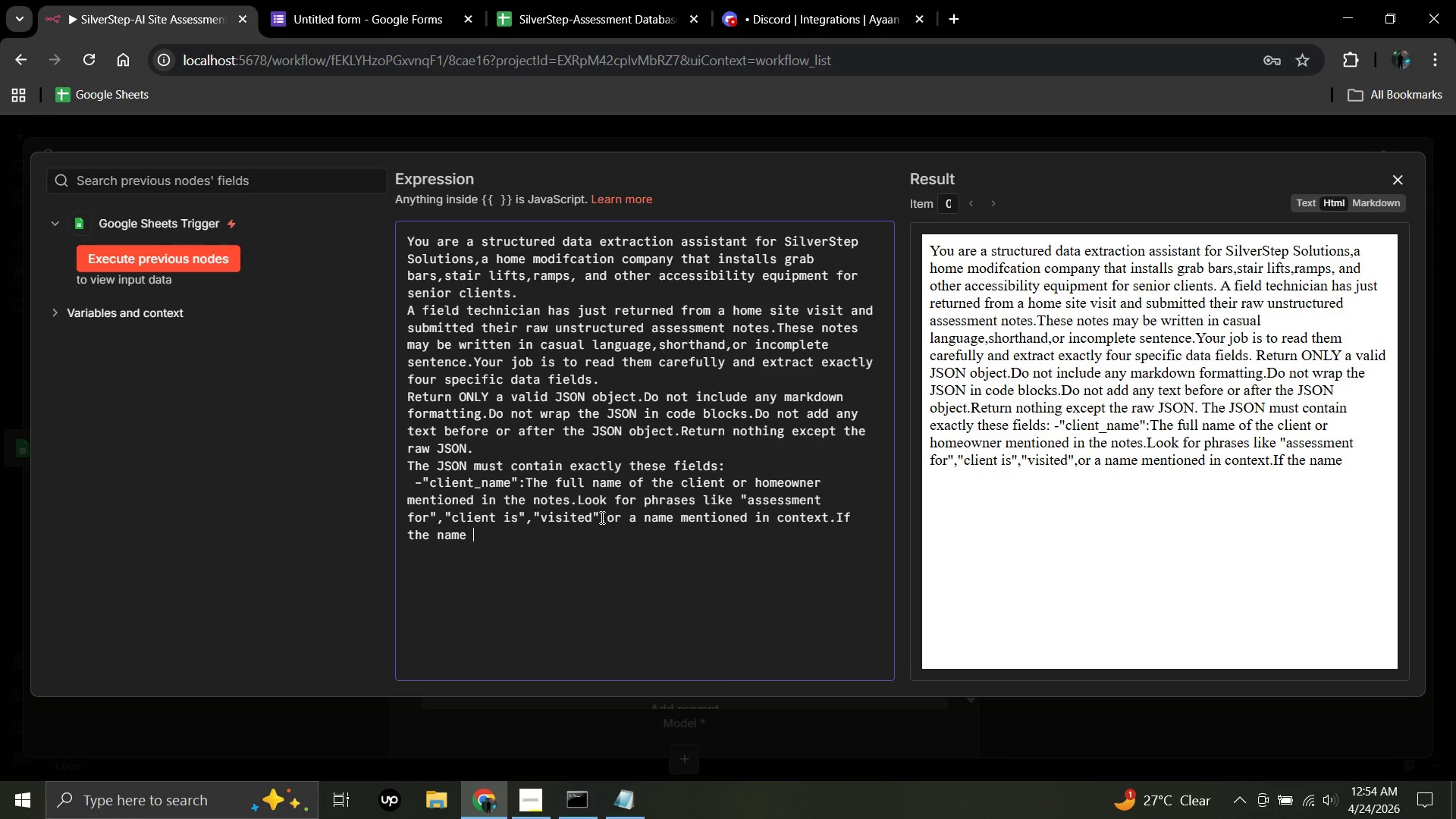 
type(is genuin)
 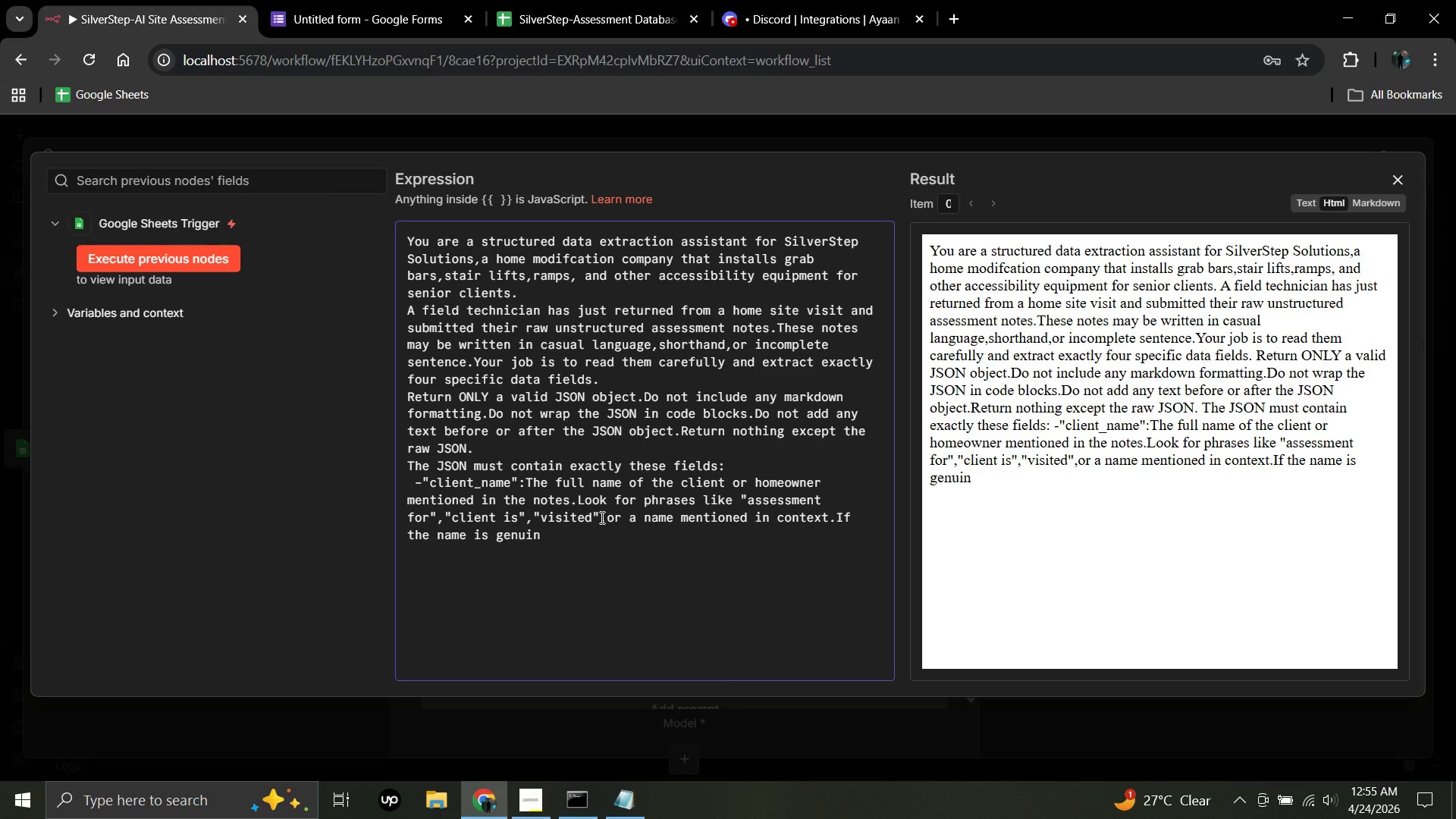 
wait(6.77)
 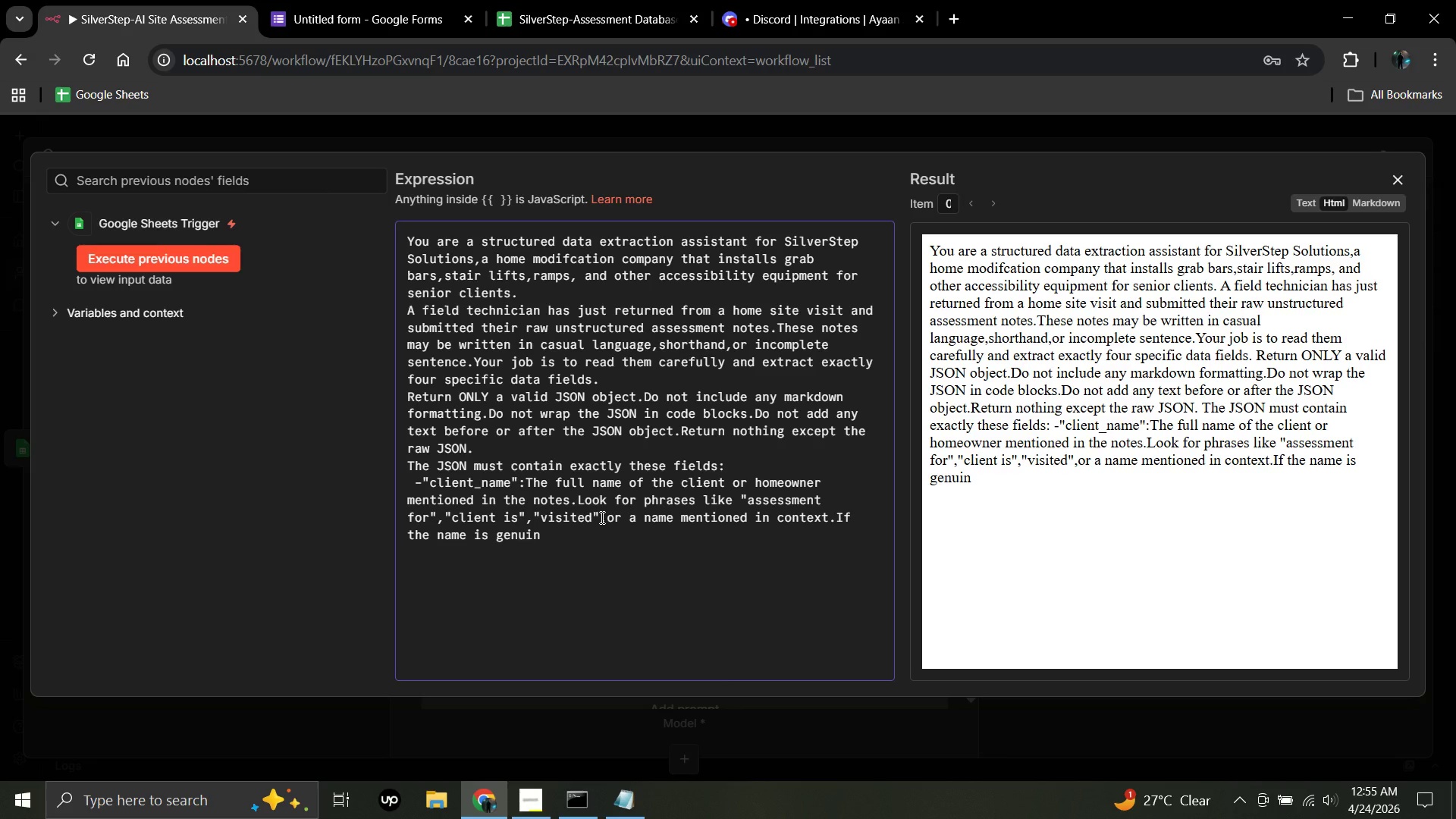 
type(ely)
 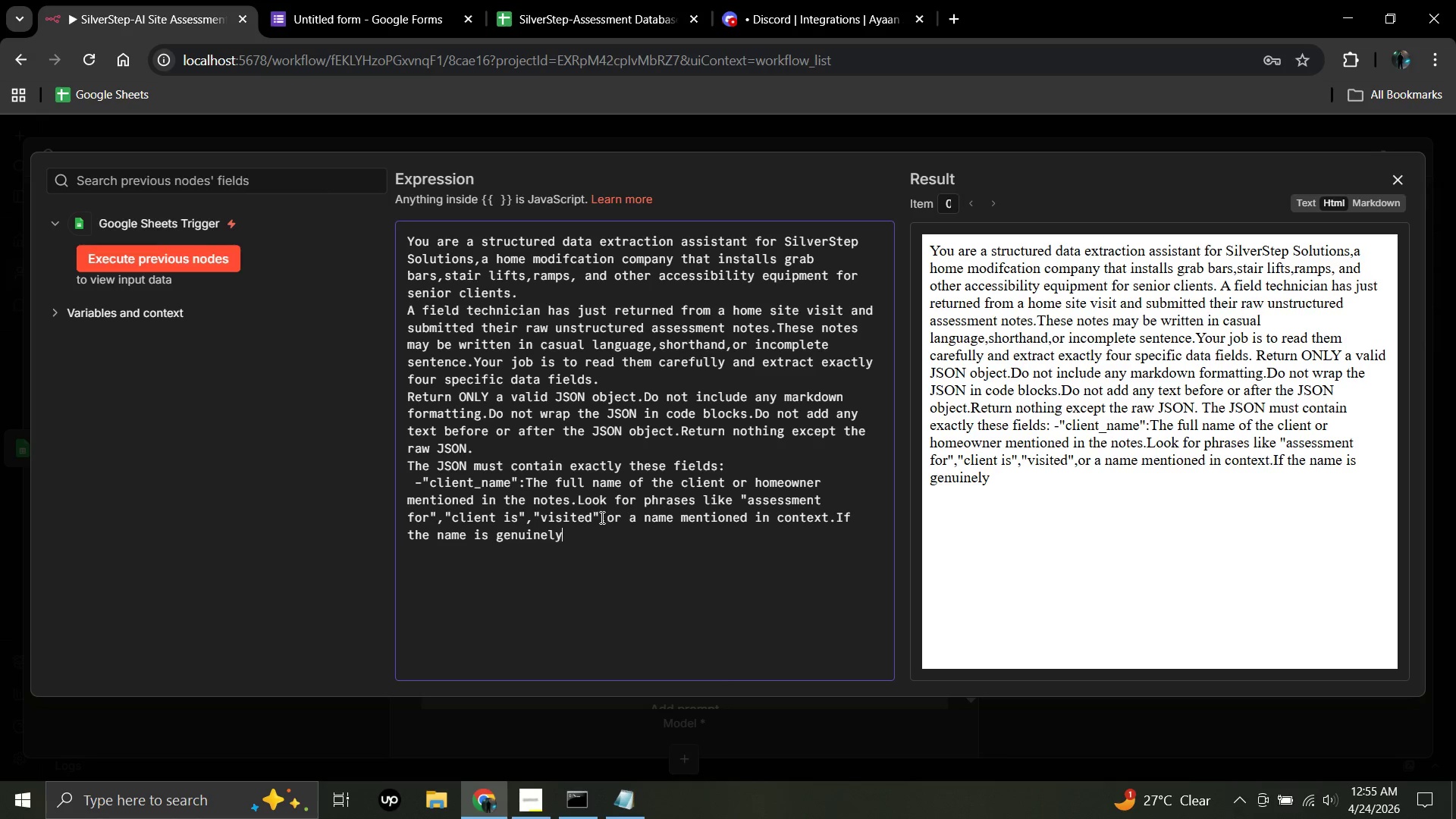 
wait(7.67)
 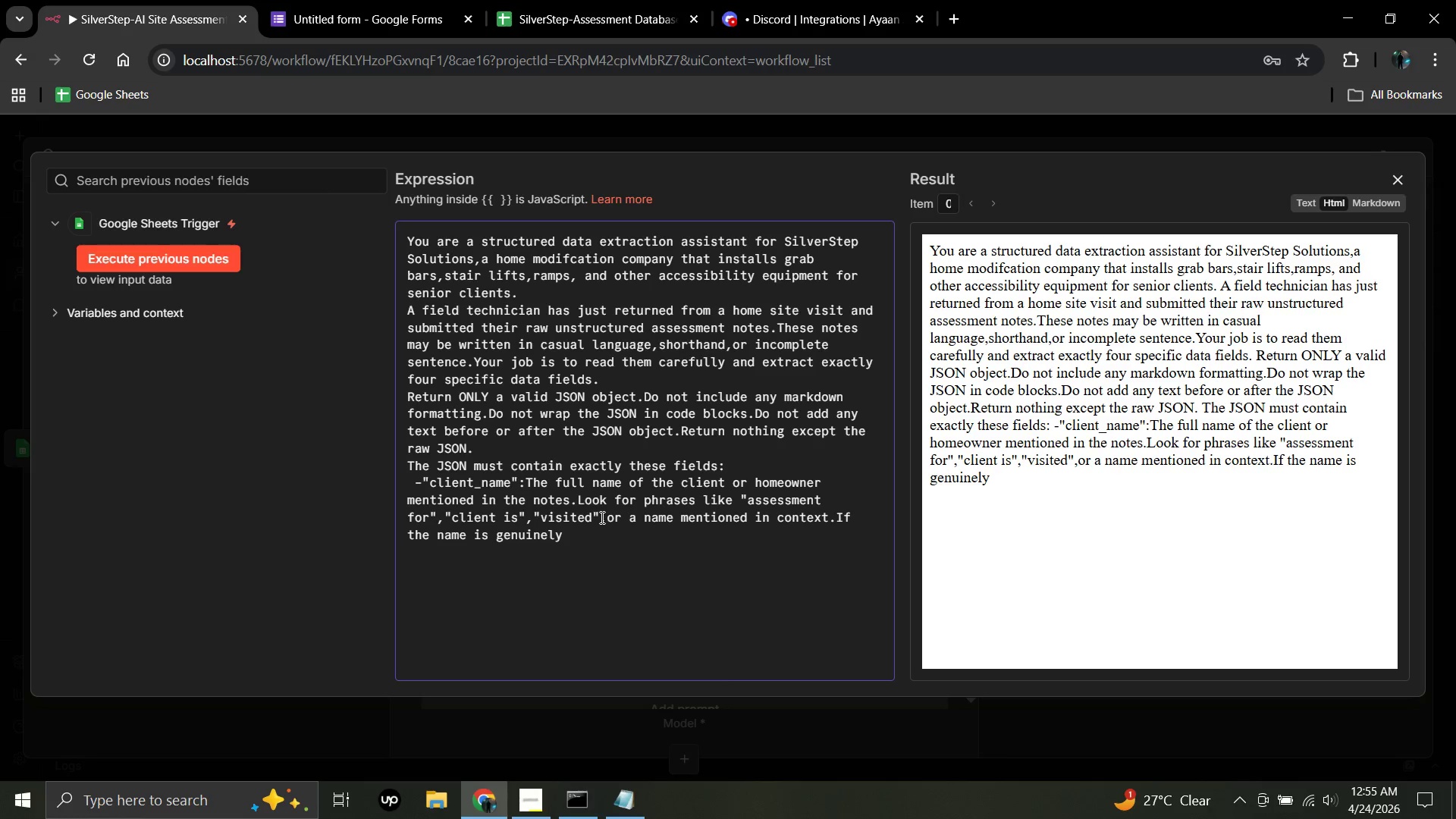 
type( not mentioned anywhere in the notes,use the sy)
key(Backspace)
type(tring)
 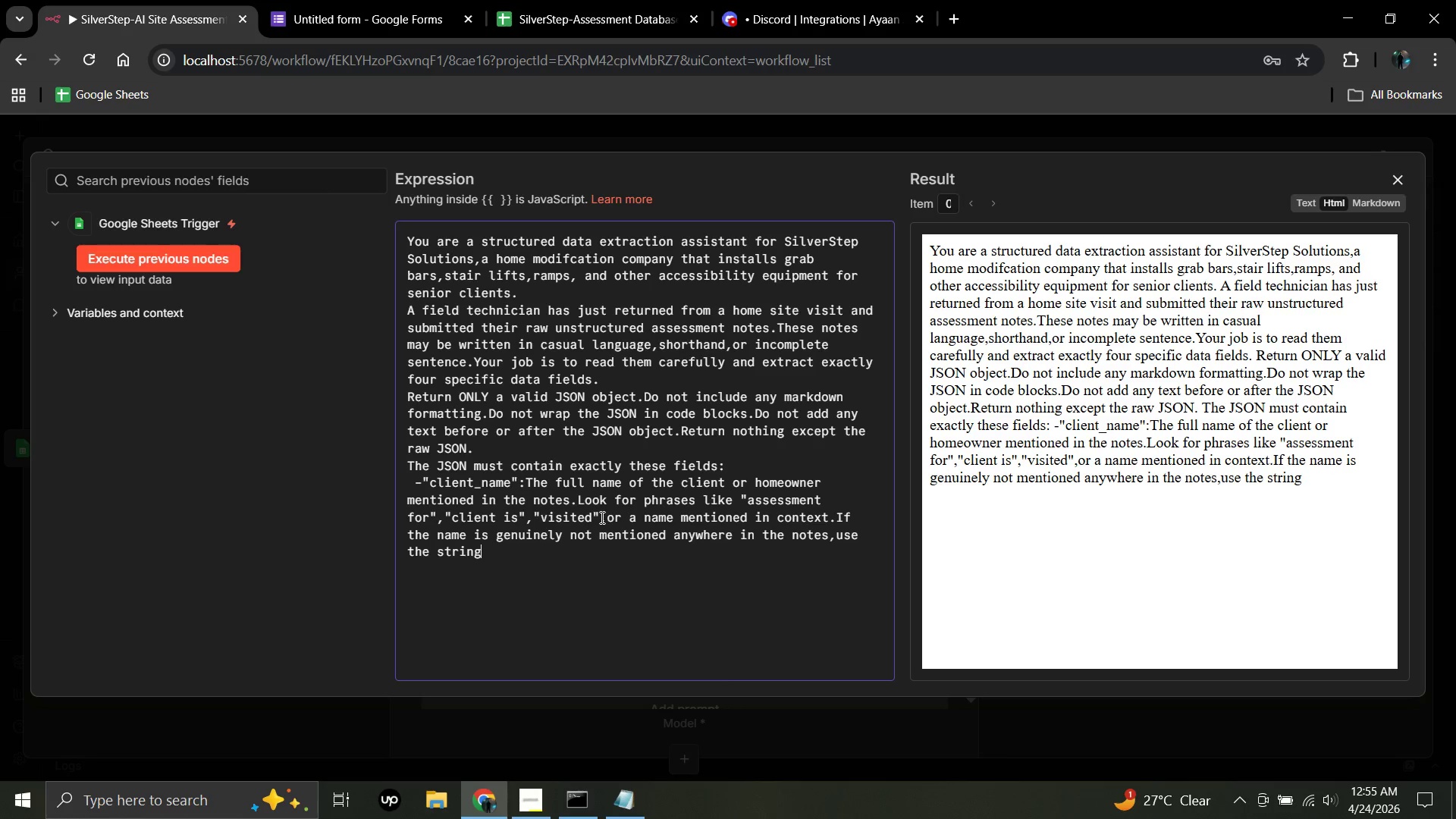 
left_click_drag(start_coordinate=[601, 517], to_coordinate=[595, 572])
 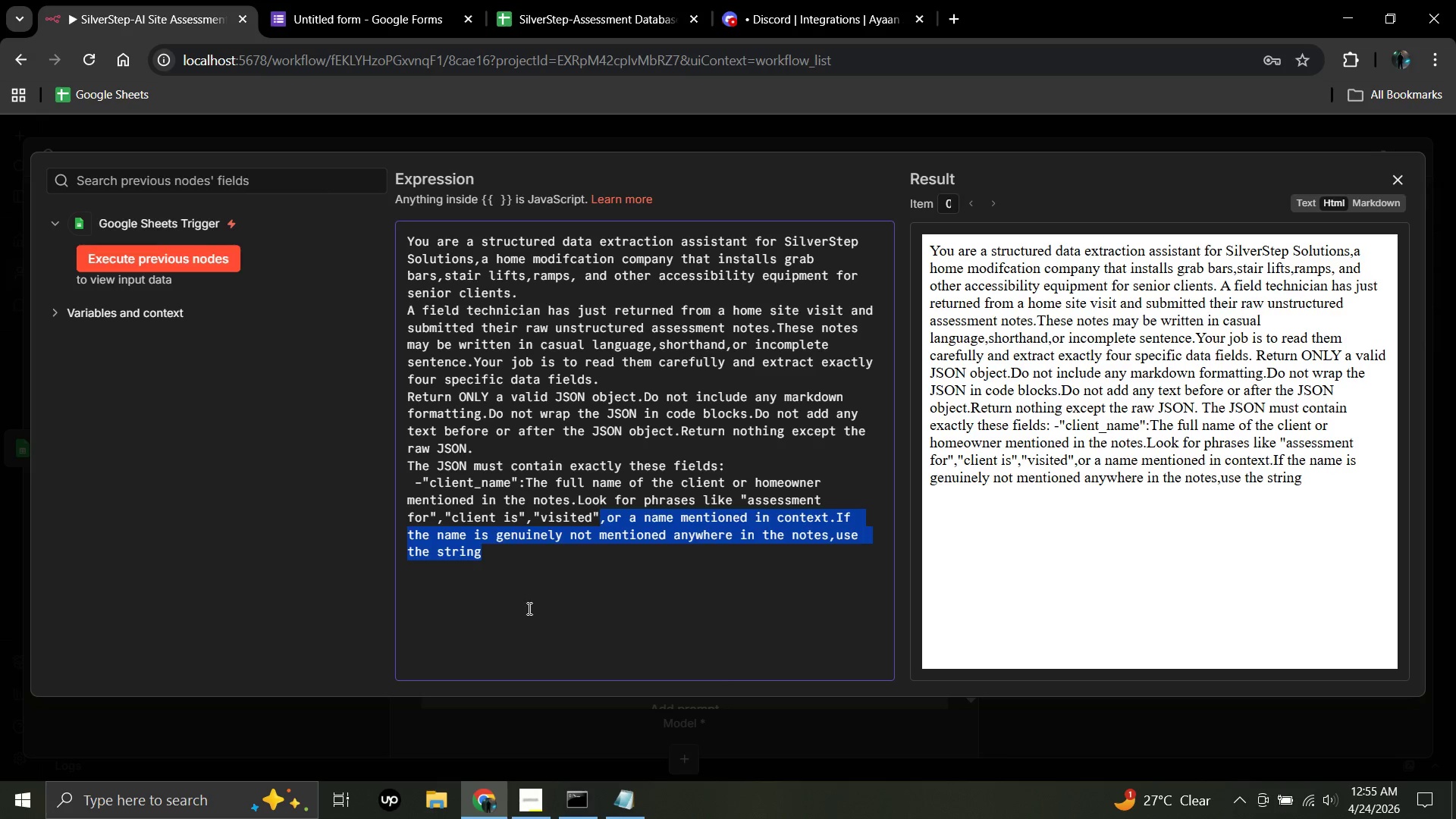 
left_click([529, 601])
 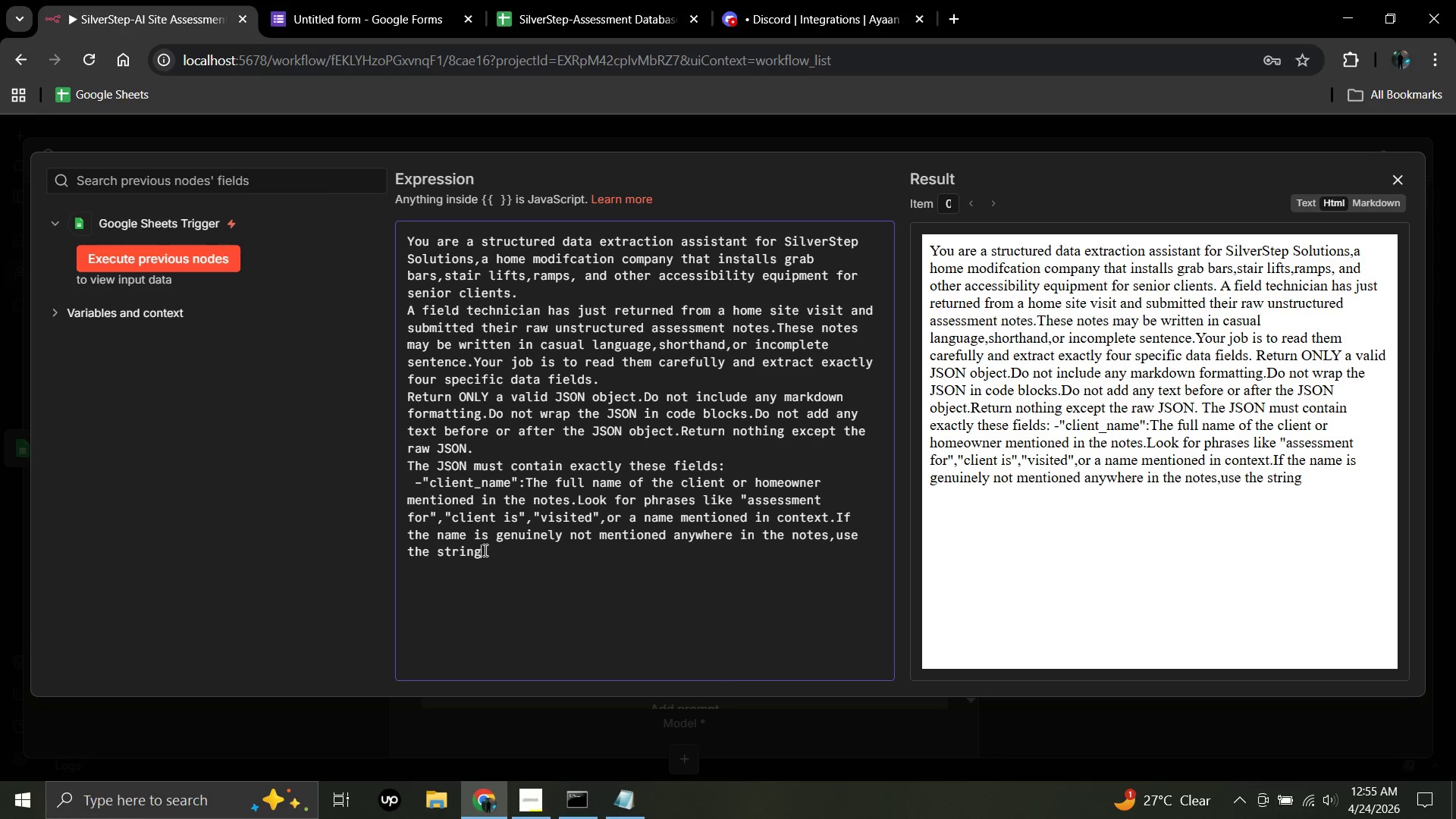 
left_click([484, 550])
 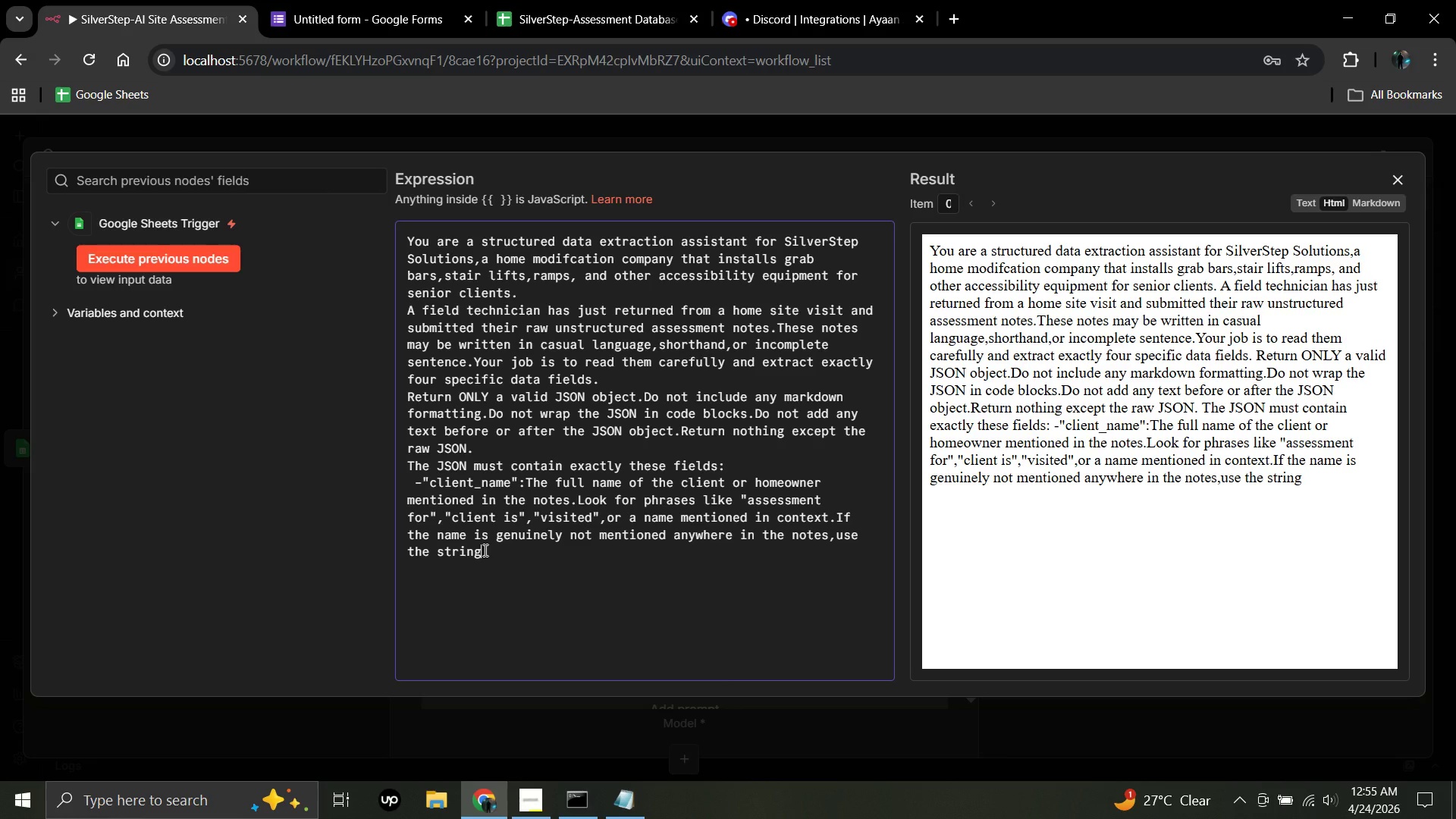 
key(Shift+Quote)
 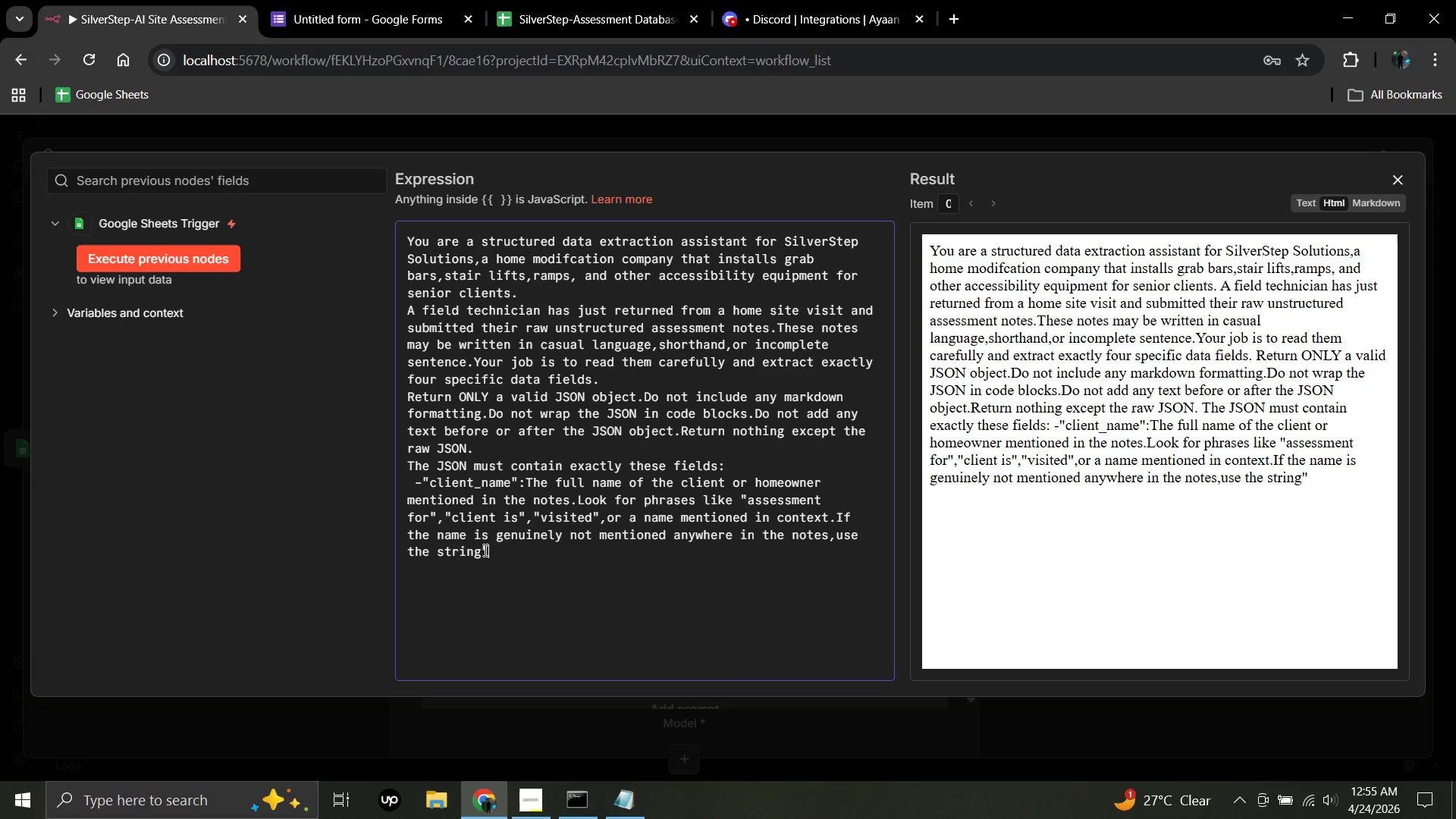 
key(Shift+N)
 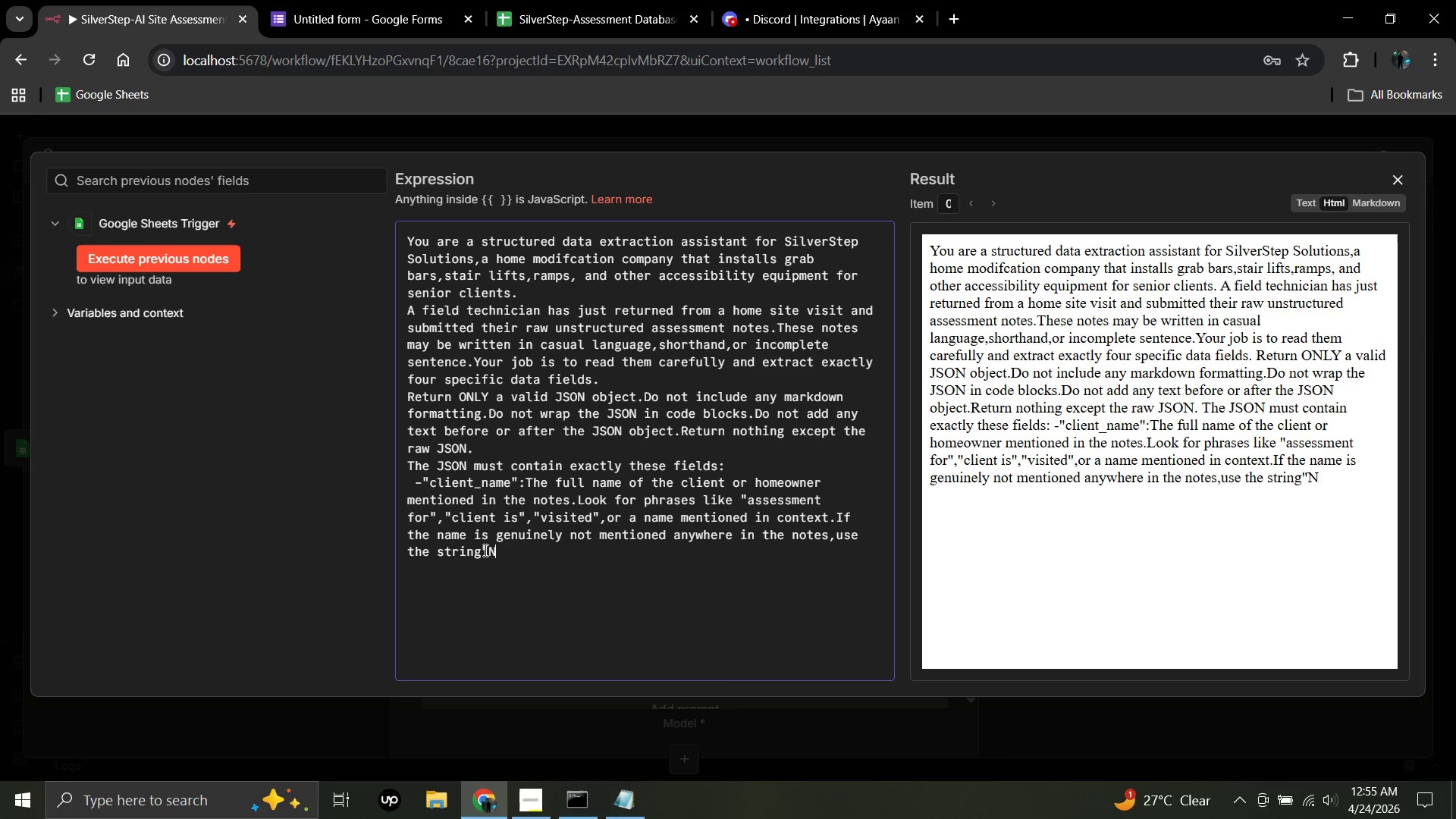 
key(Backspace)
 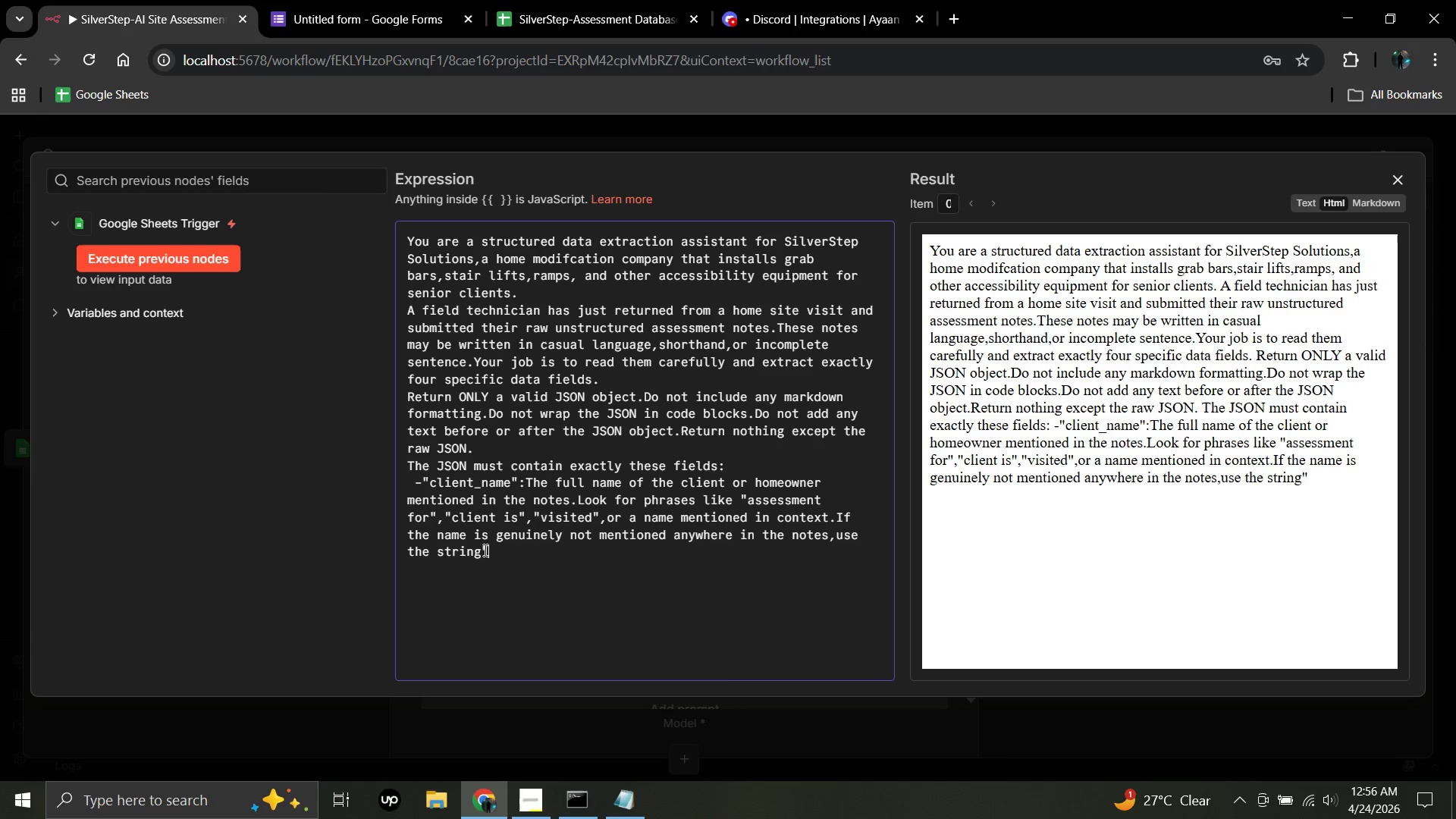 
key(Backspace)
 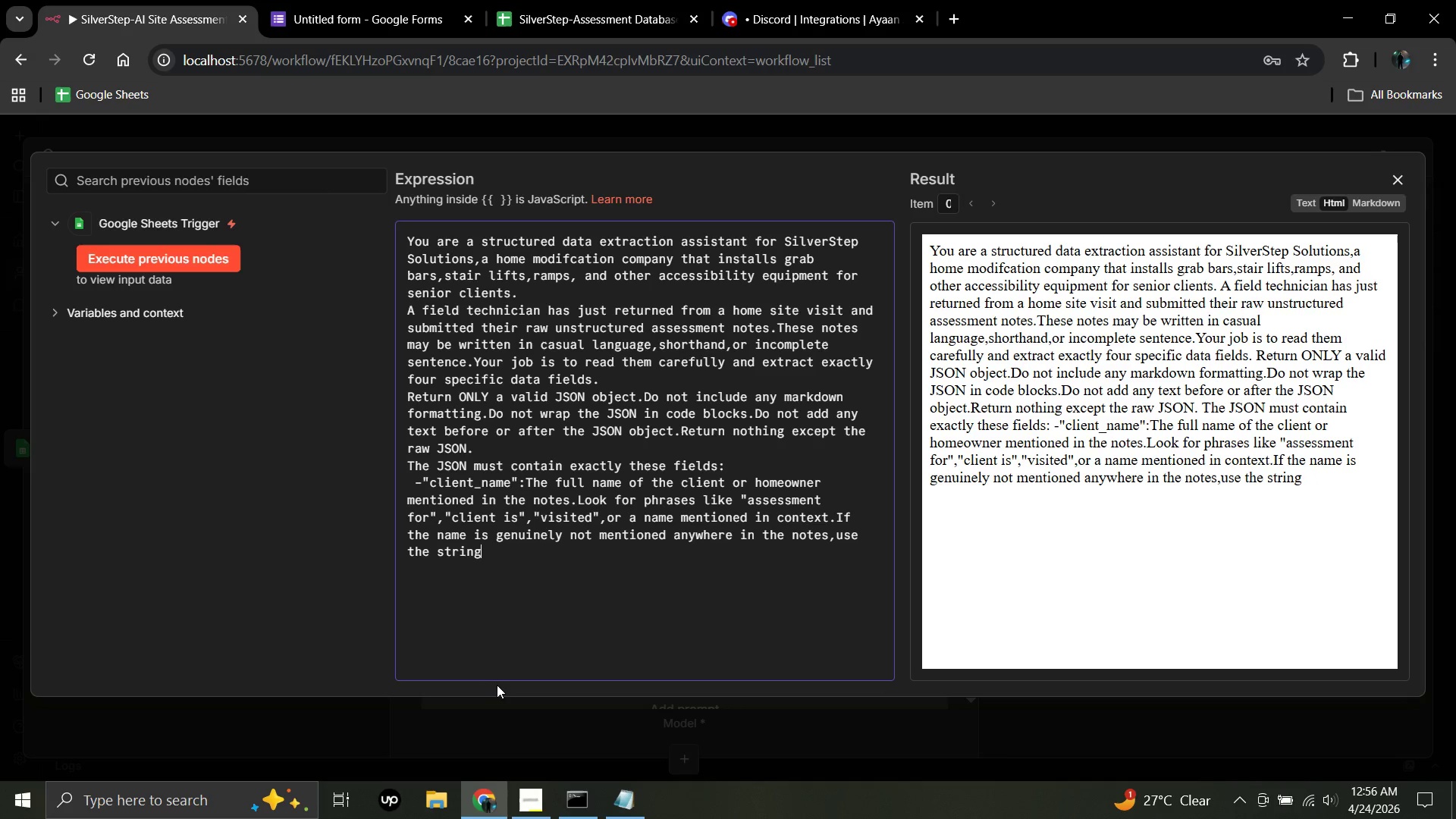 
key(Shift+Quote)
 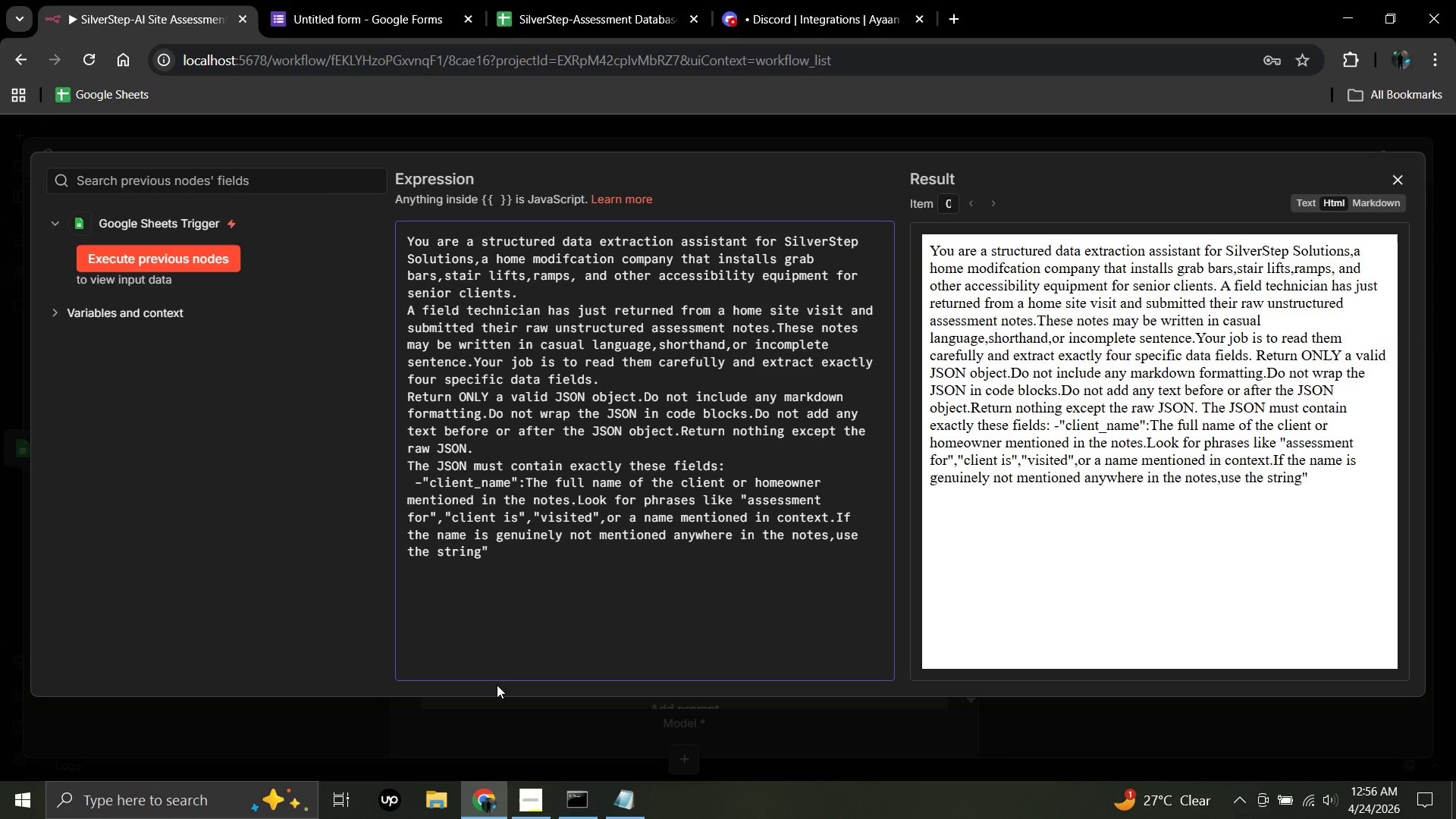 
type(Not specified".)
 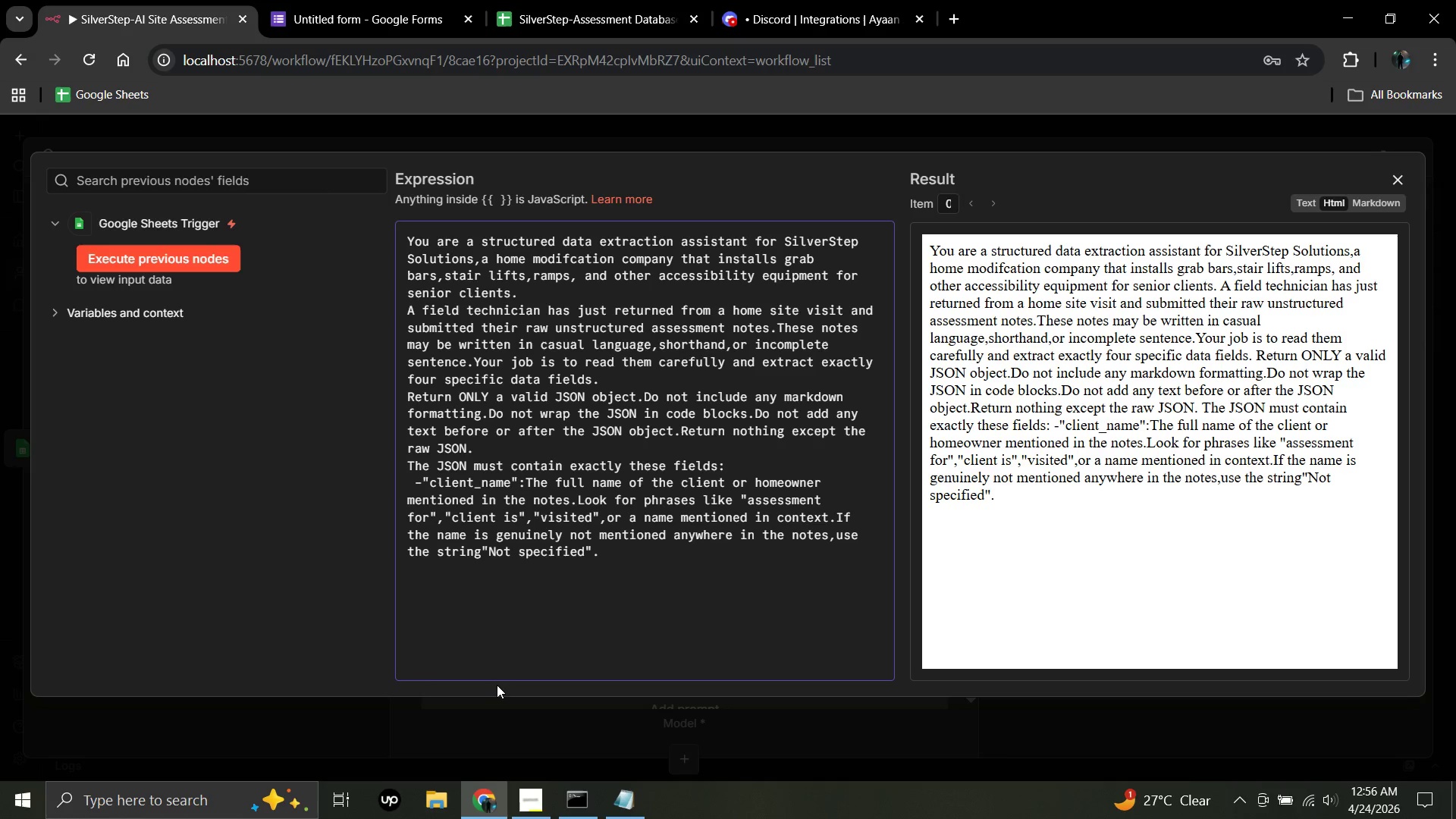 
key(Enter)
 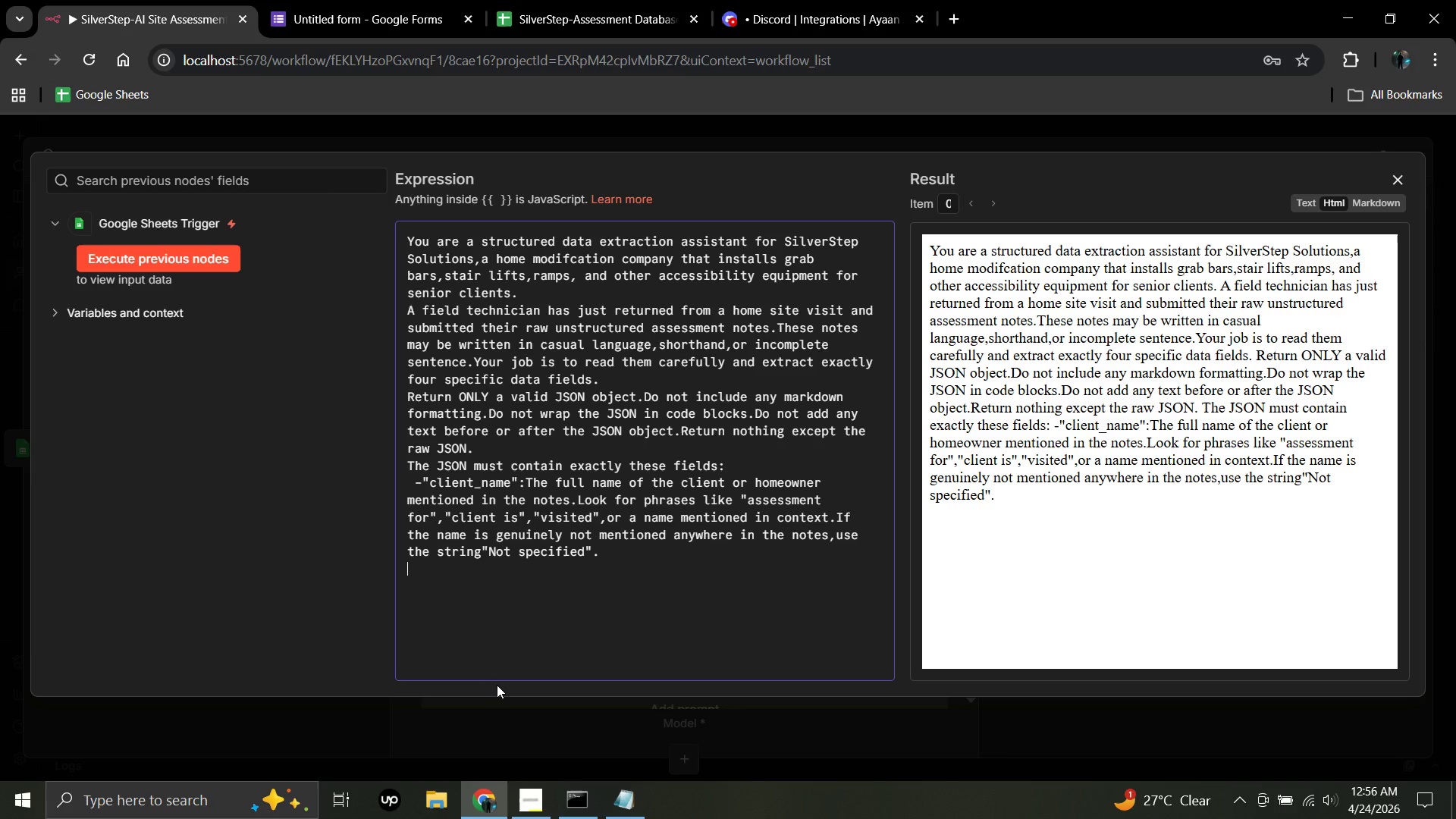 
key(Enter)
 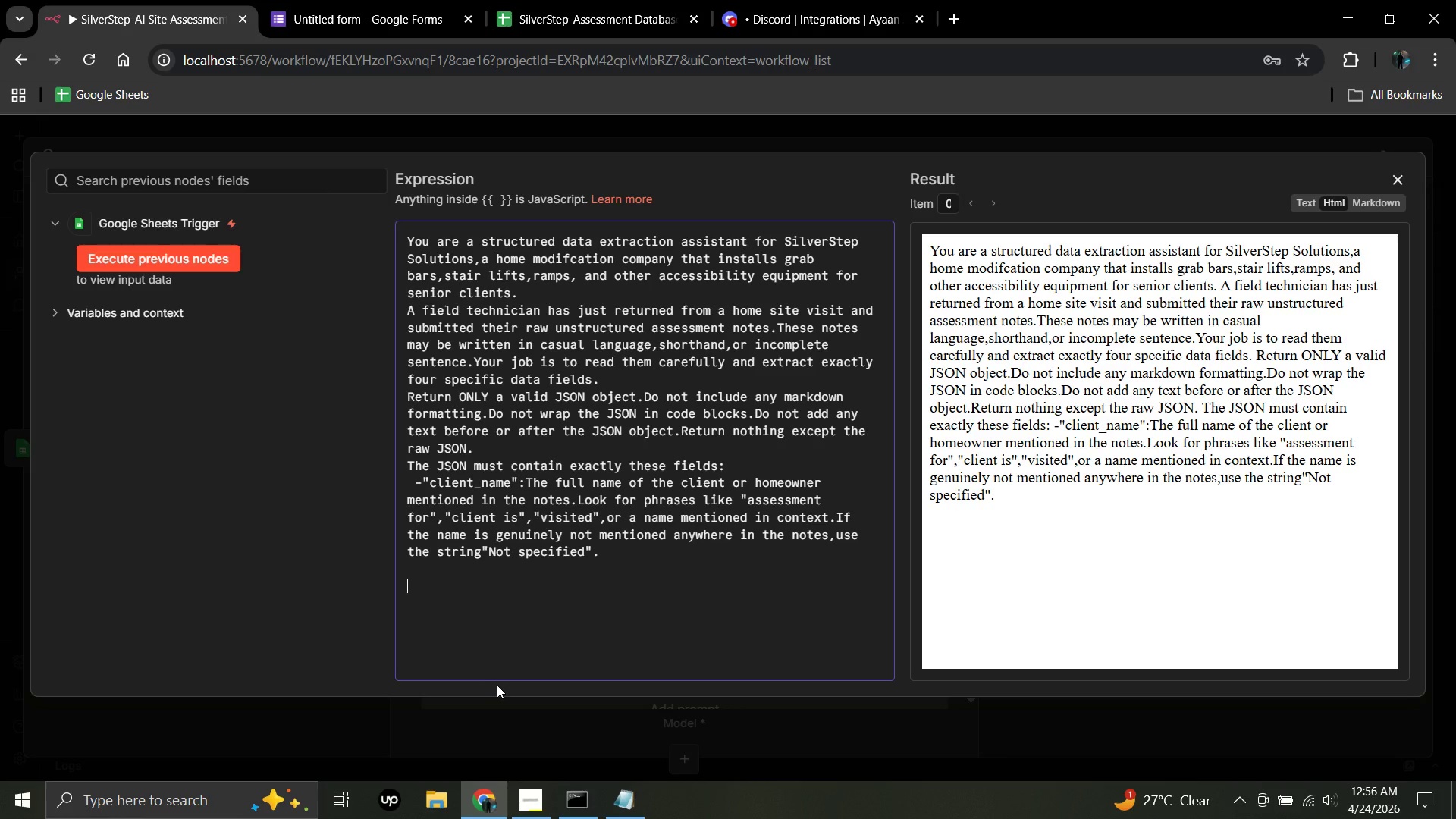 
key(Space)
 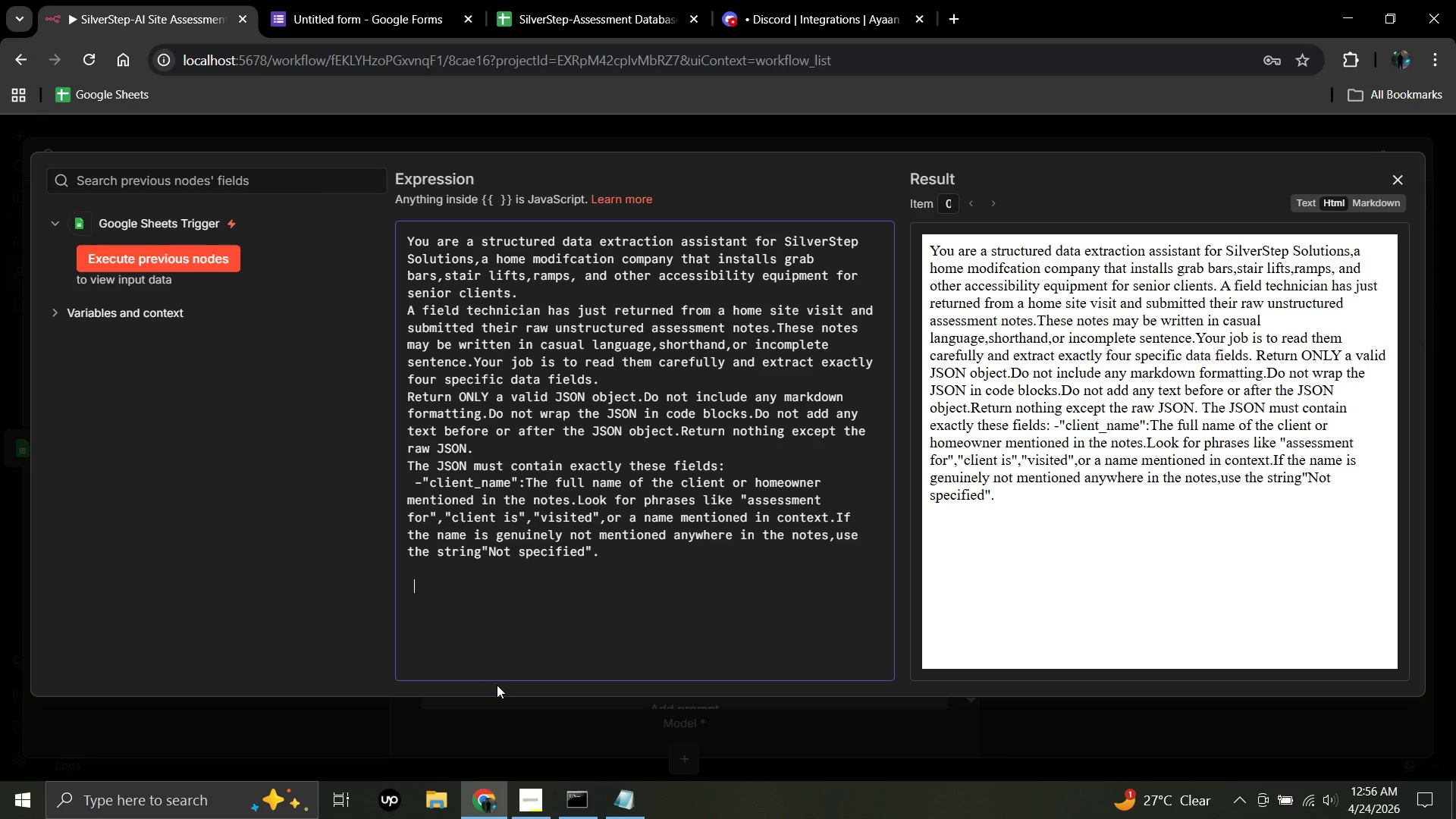 
key(Minus)
 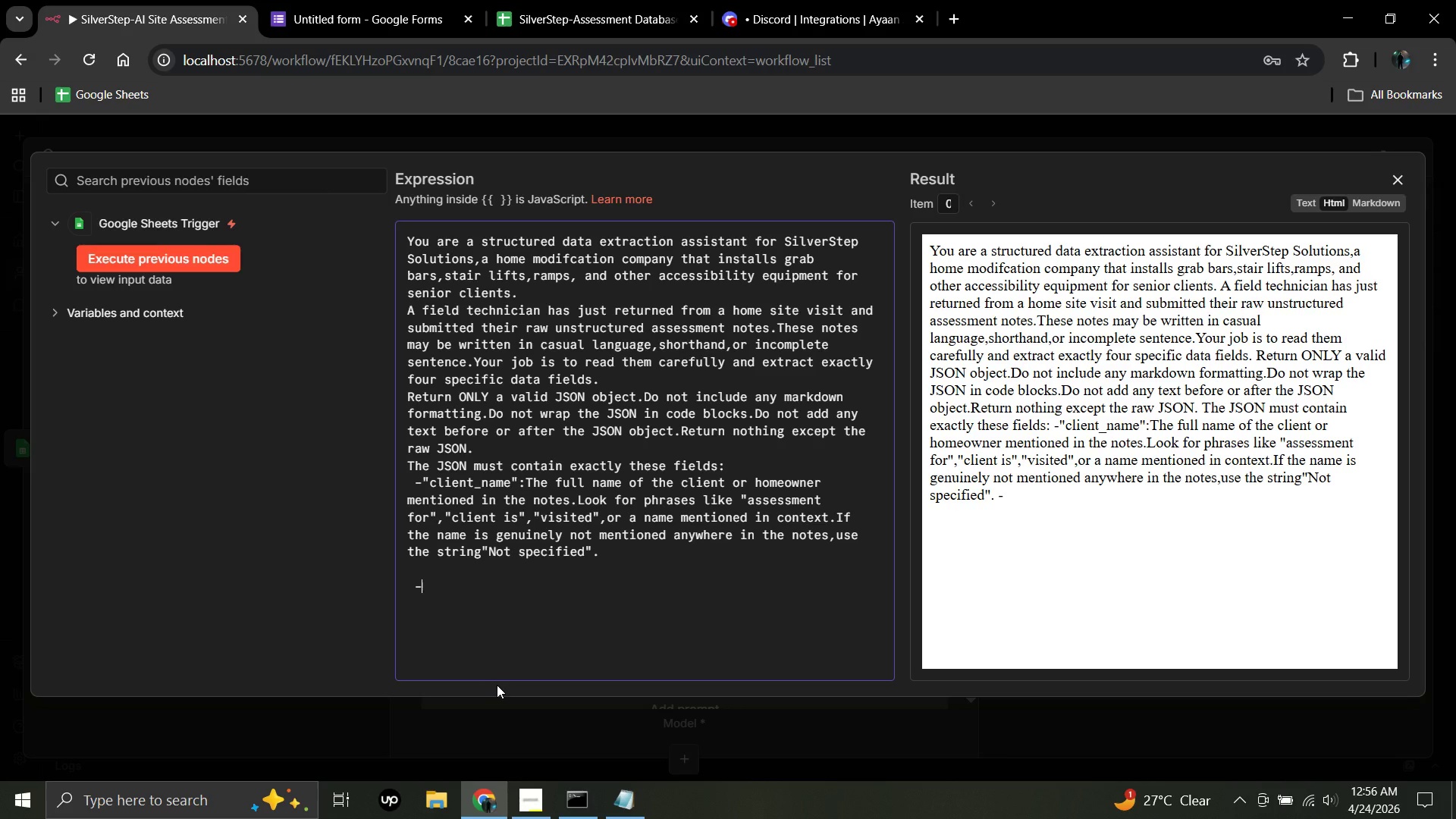 
wait(8.72)
 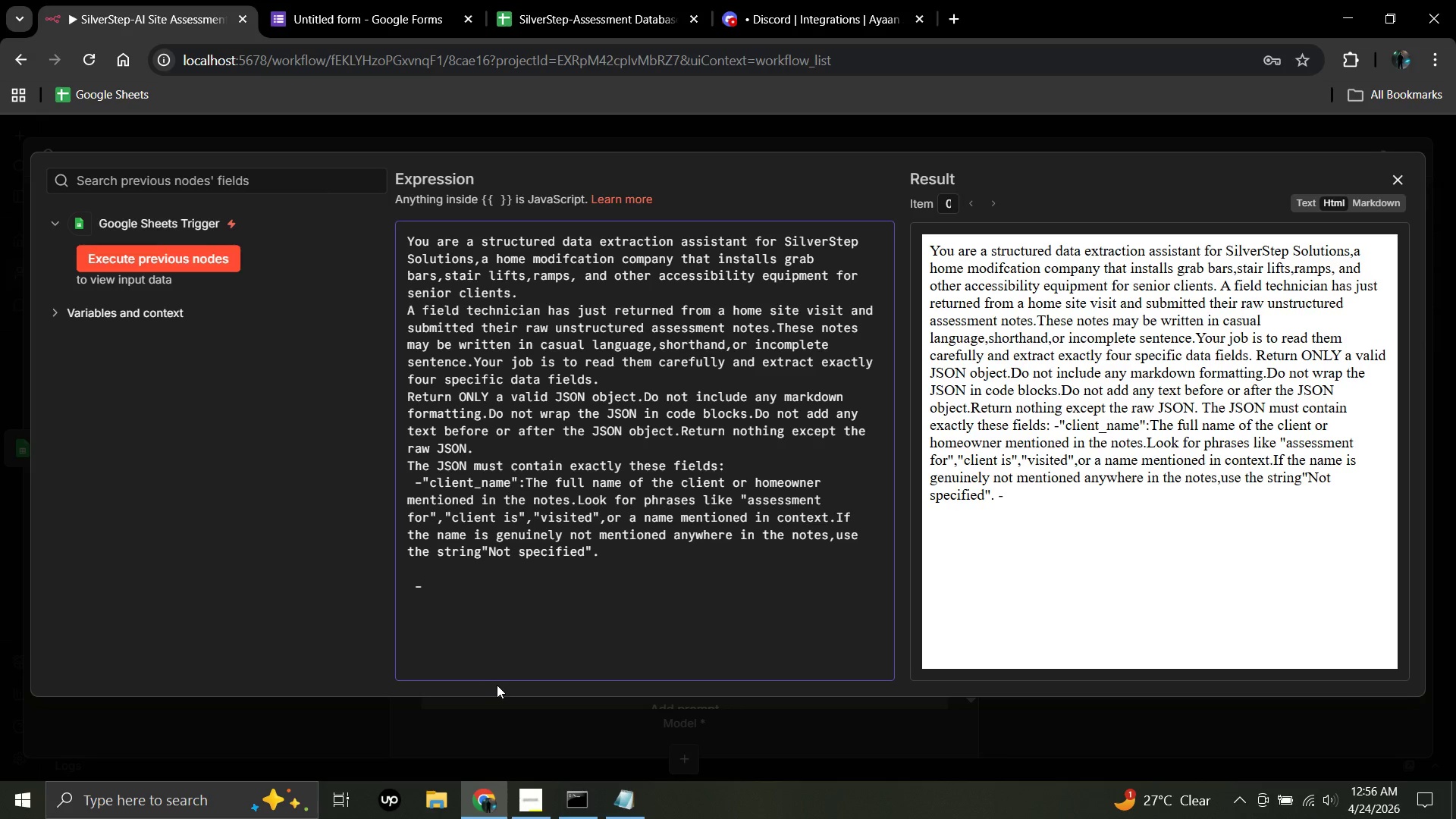 
type("primary)
key(Backspace)
type(_room)
 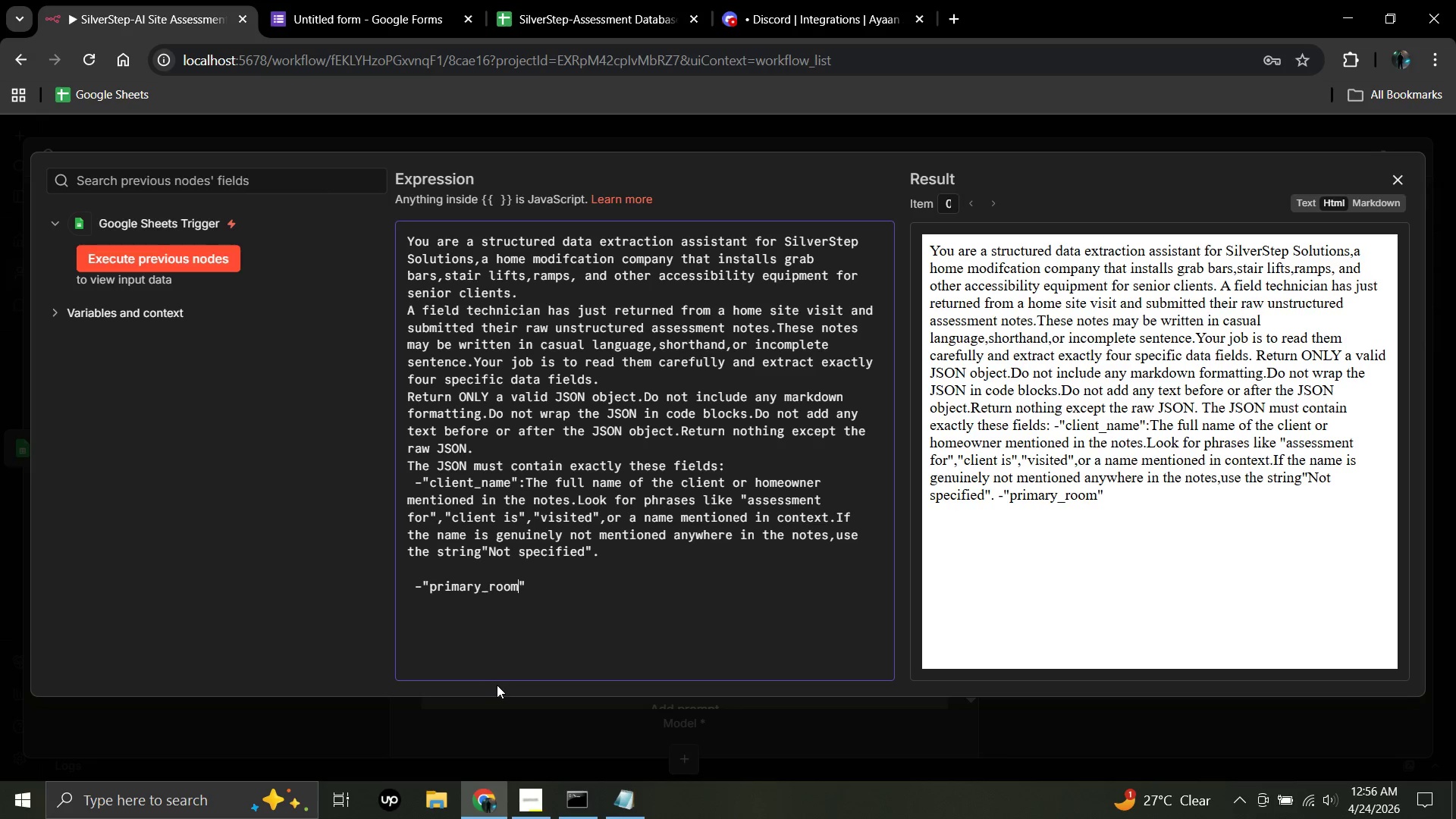 
hold_key(key=Space, duration=0.34)
 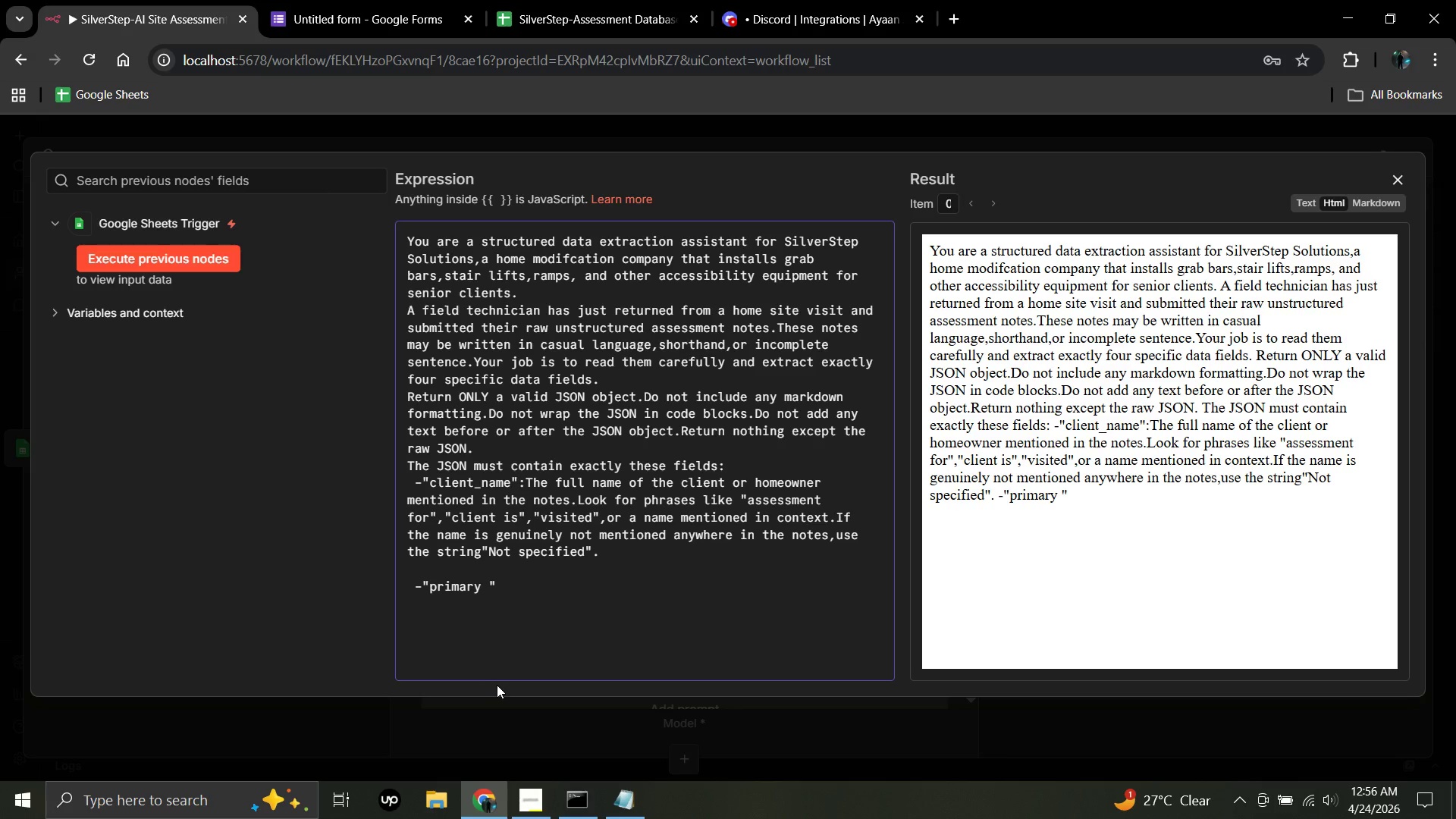 
left_click([529, 589])
 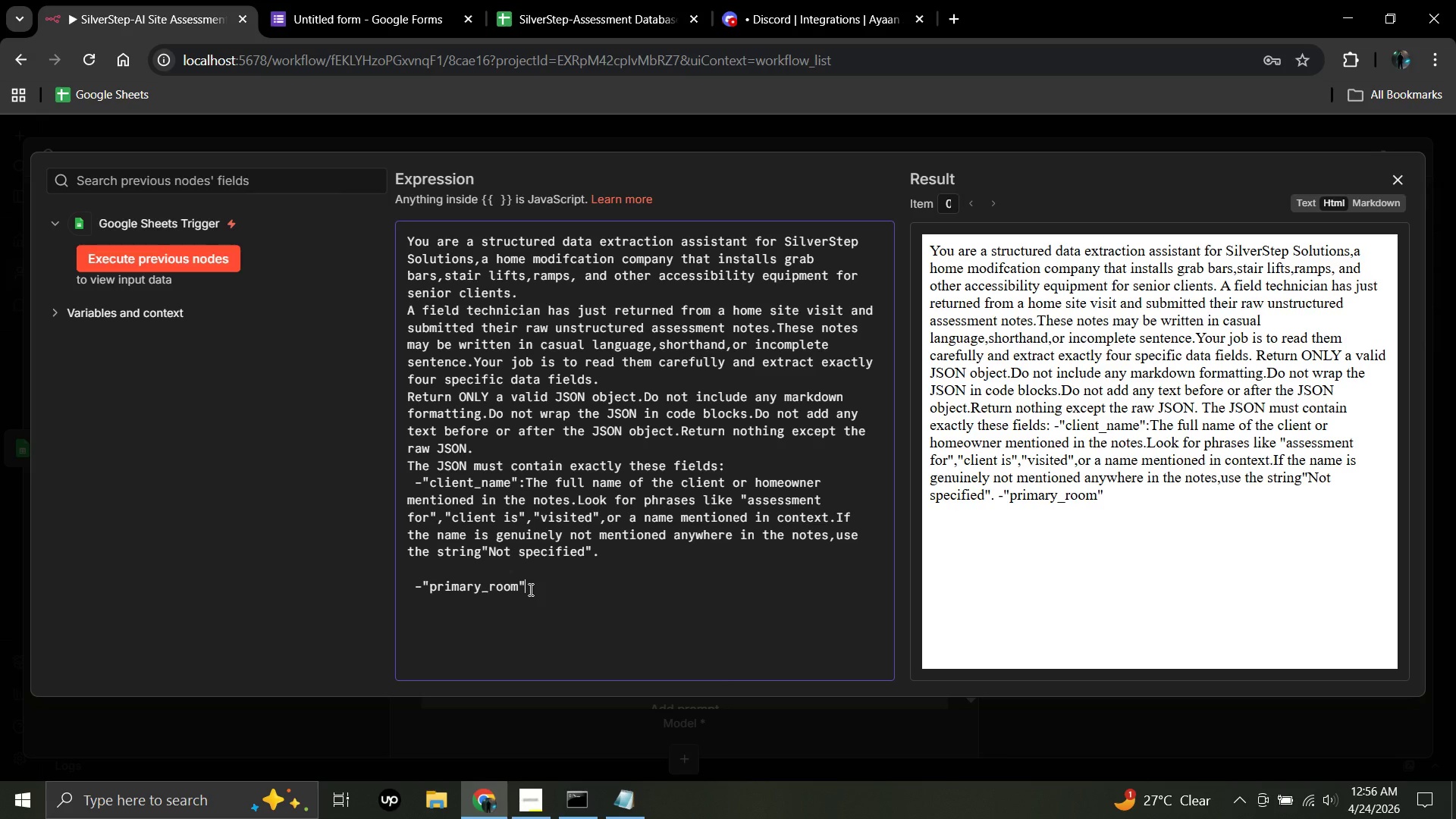 
type(:The single most important room or area where the)
 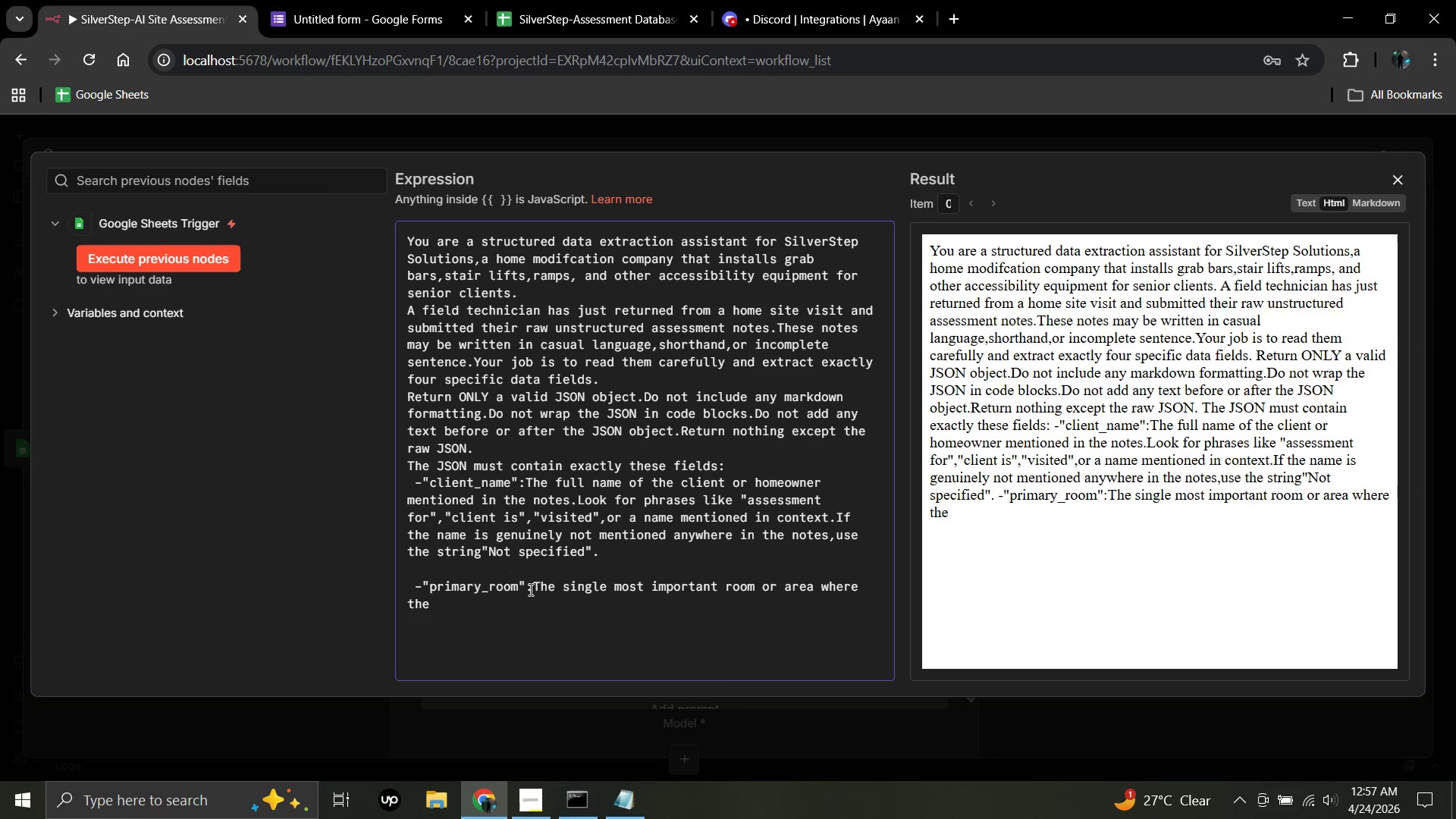 
type( primary installation)
 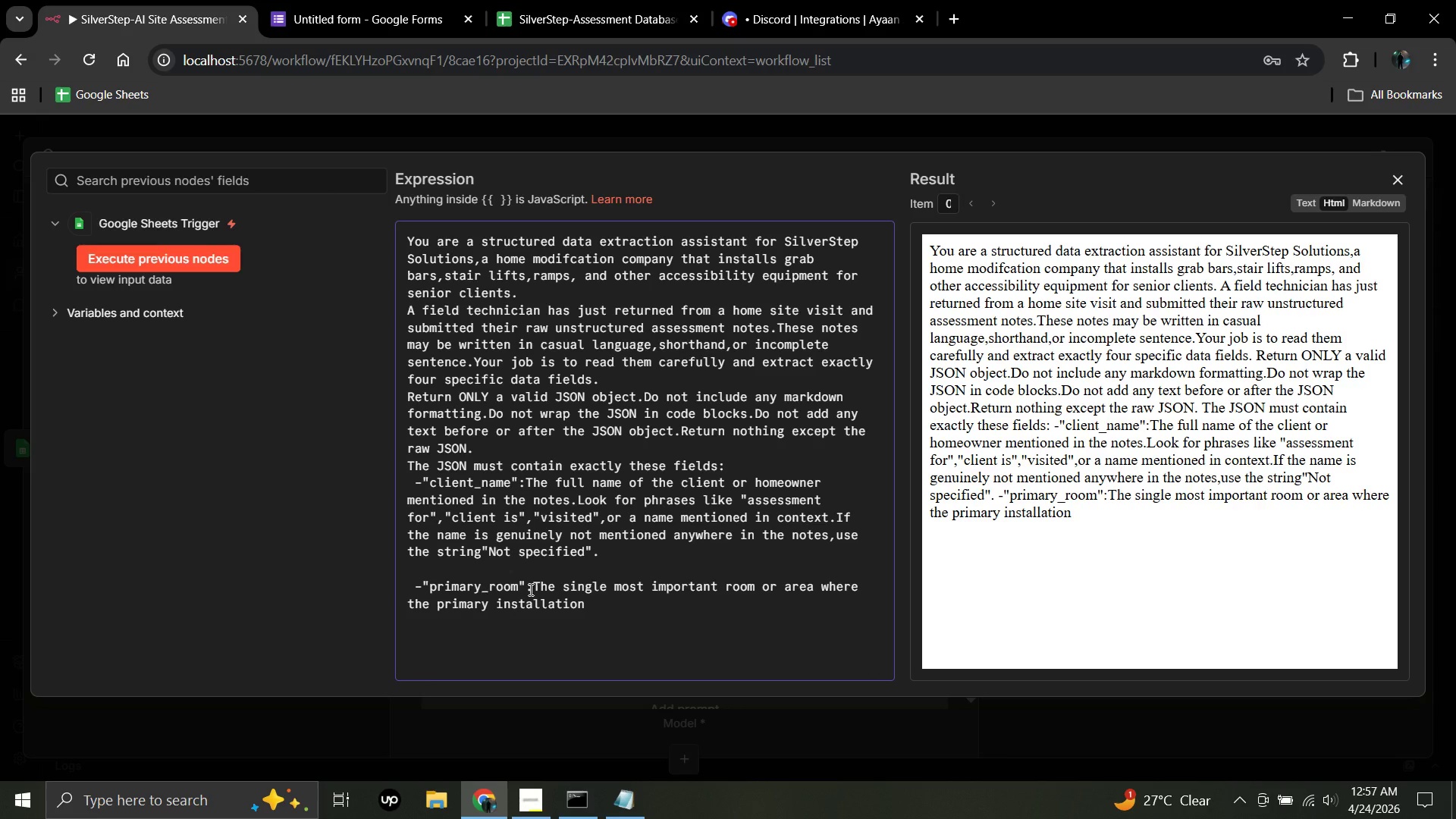 
type( work)
 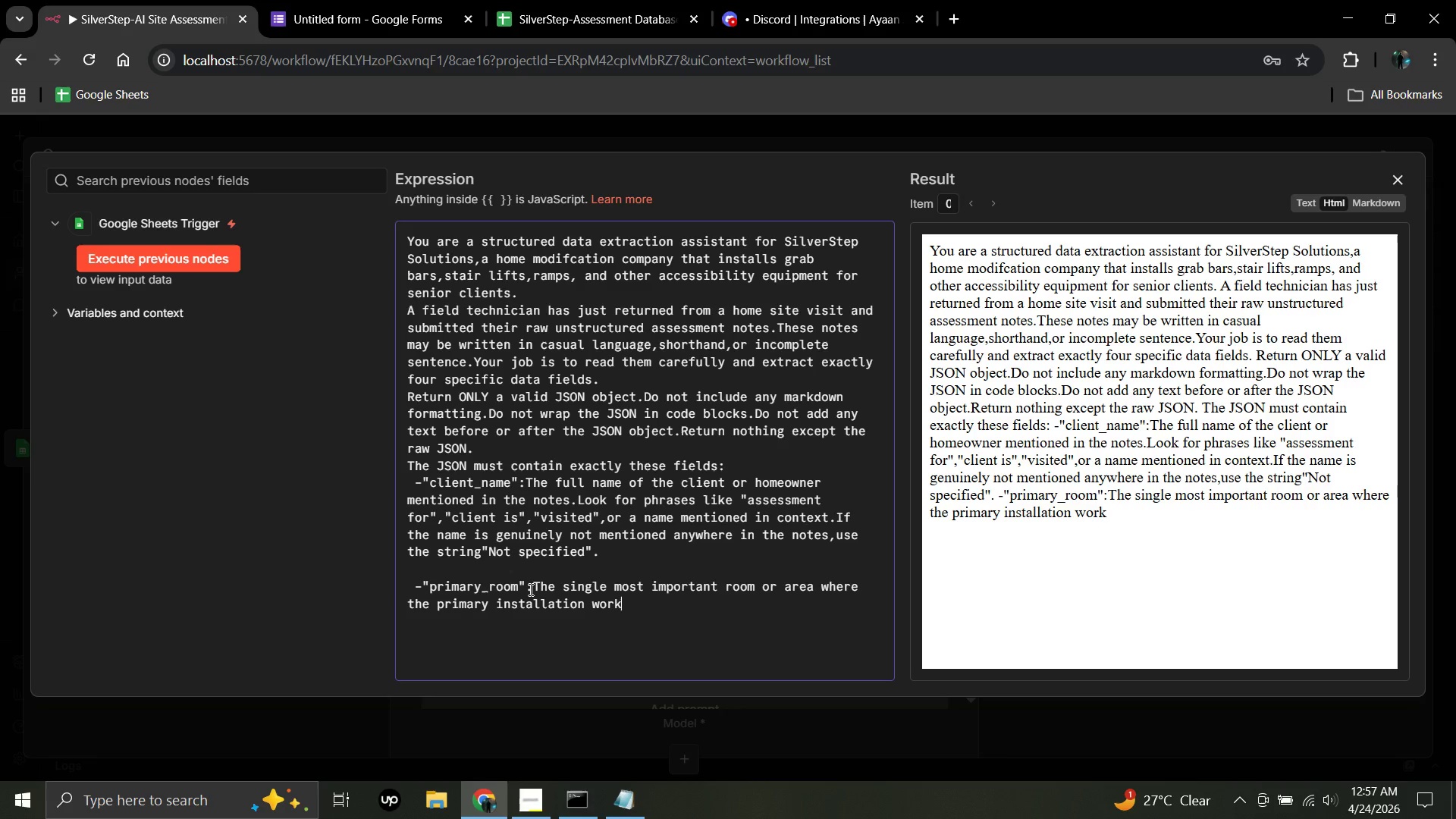 
hold_key(key=Space, duration=0.34)
 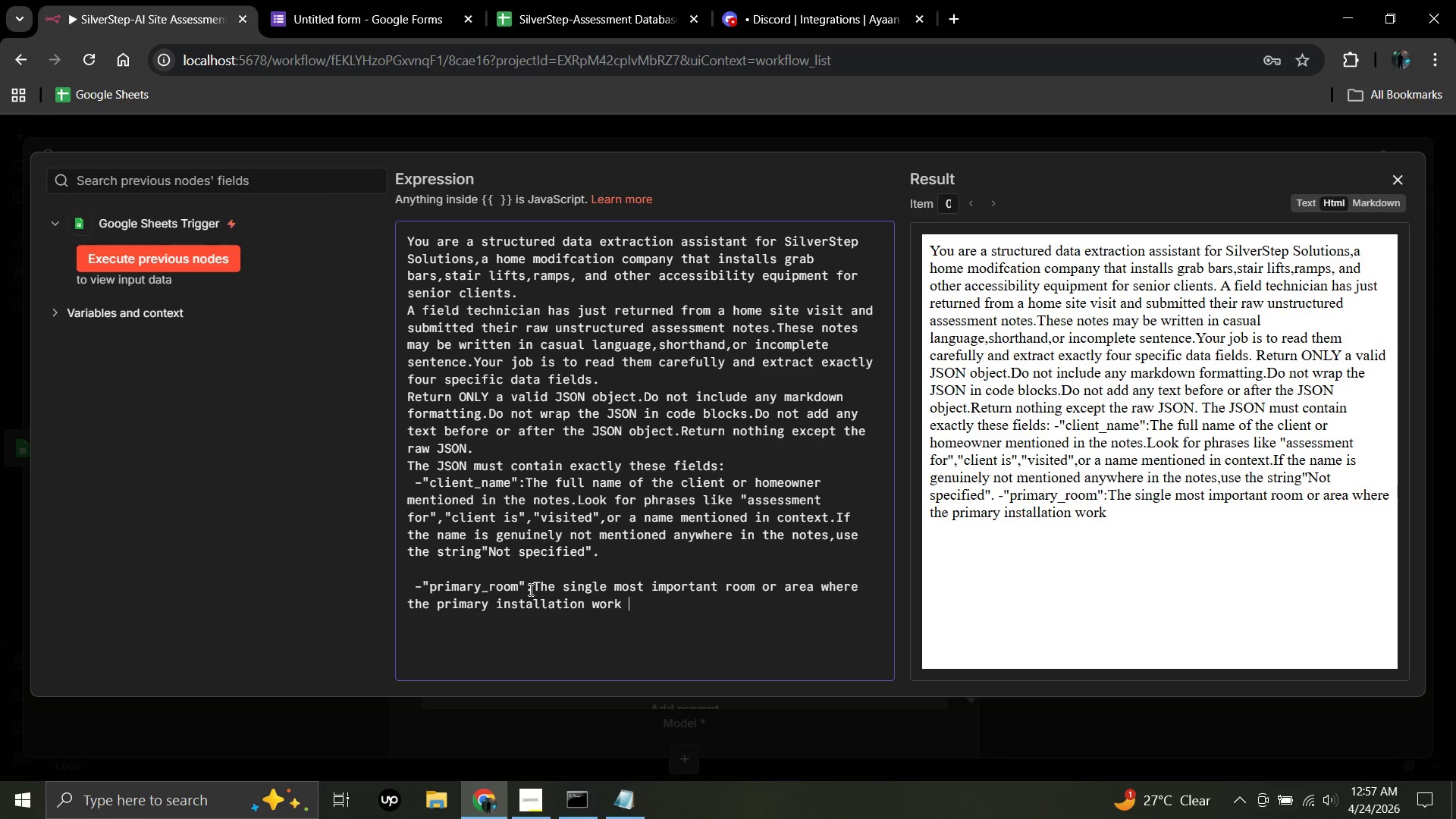 
type(will take place.use)
 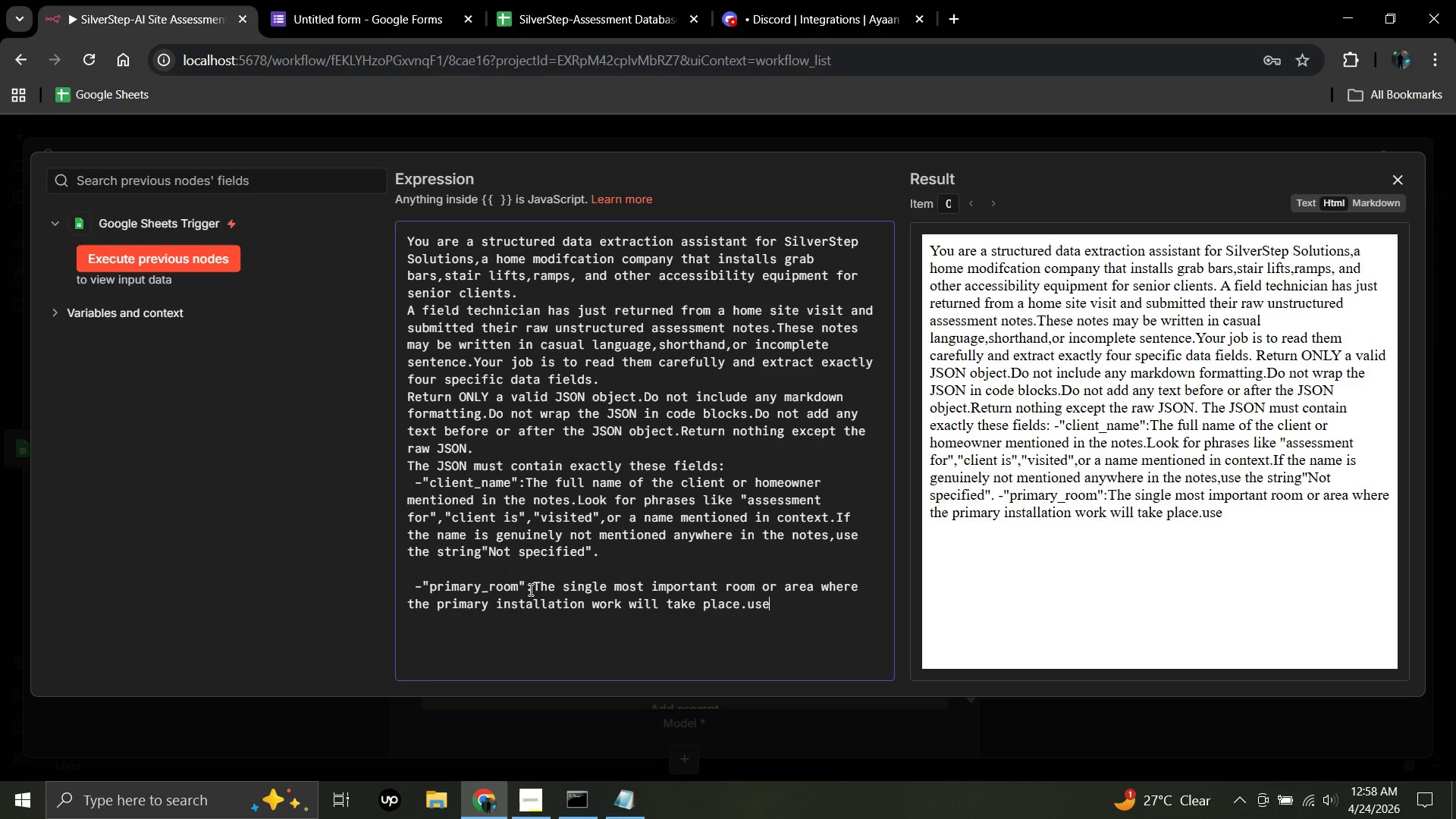 
key(Backspace)
key(Backspace)
key(Backspace)
type(Use one of these values)
 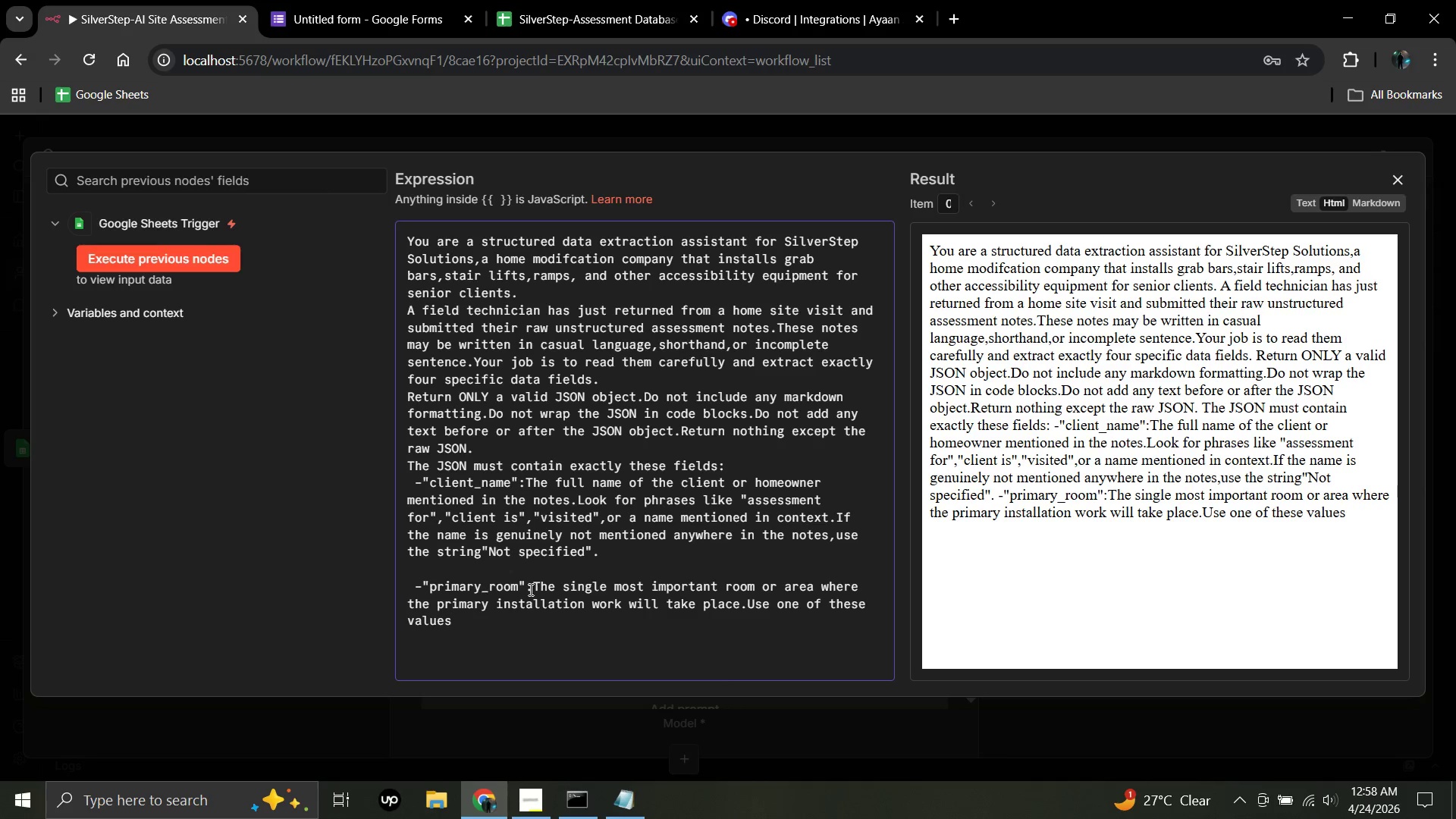 
wait(7.52)
 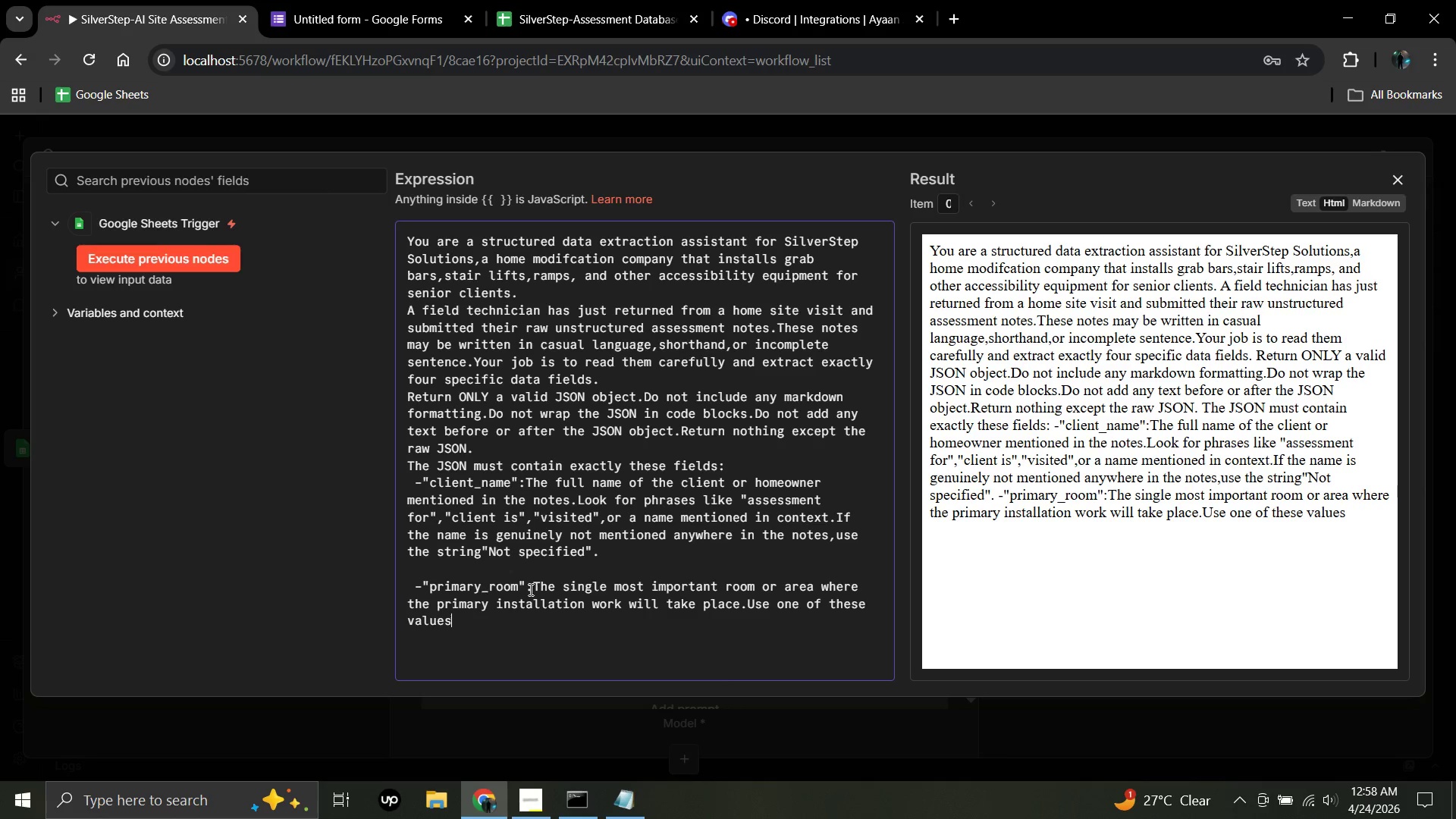 
type( if appliacble:Bathroom,Stairs,Kitchen,)
 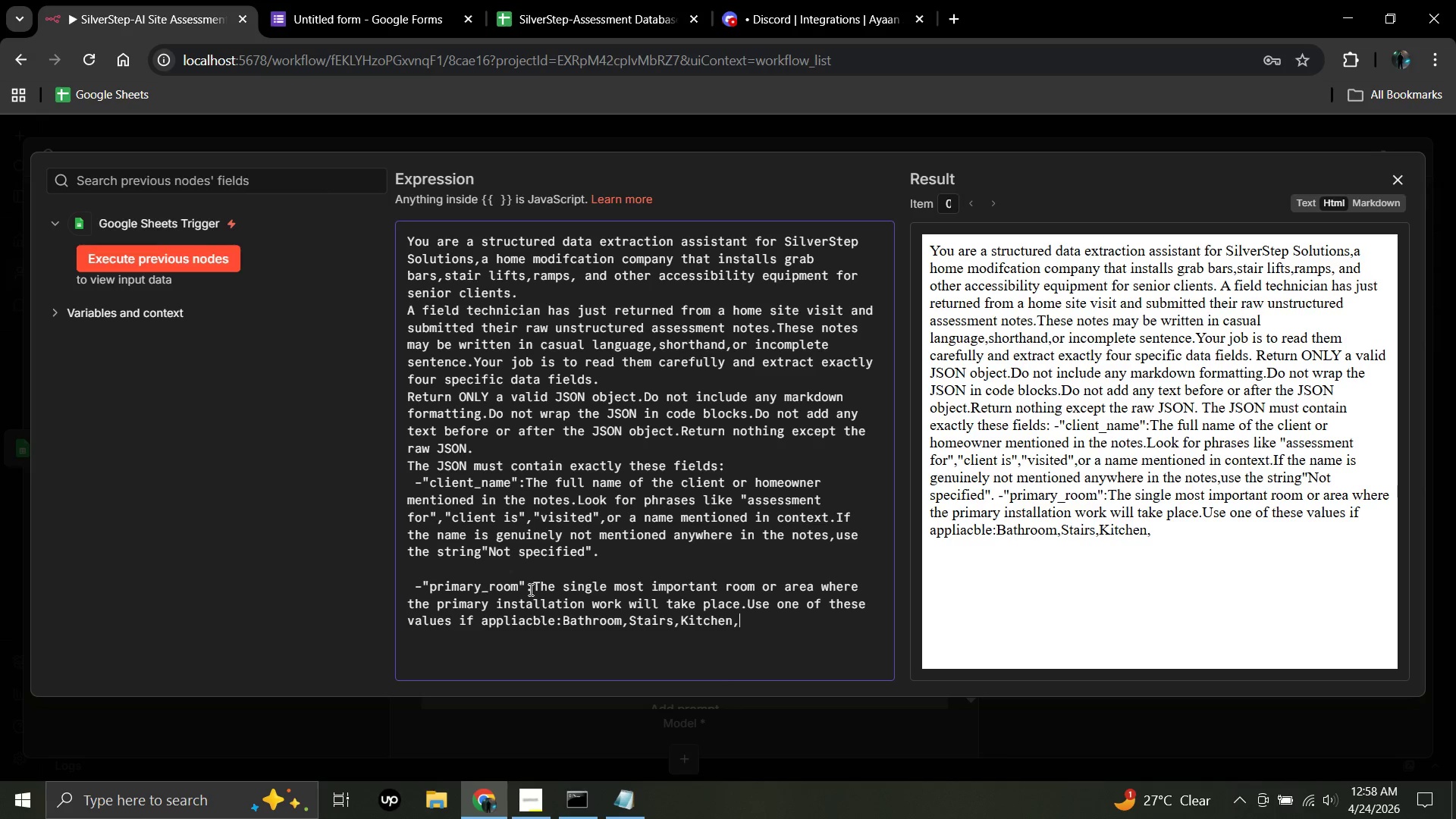 
type(Bedroom)
 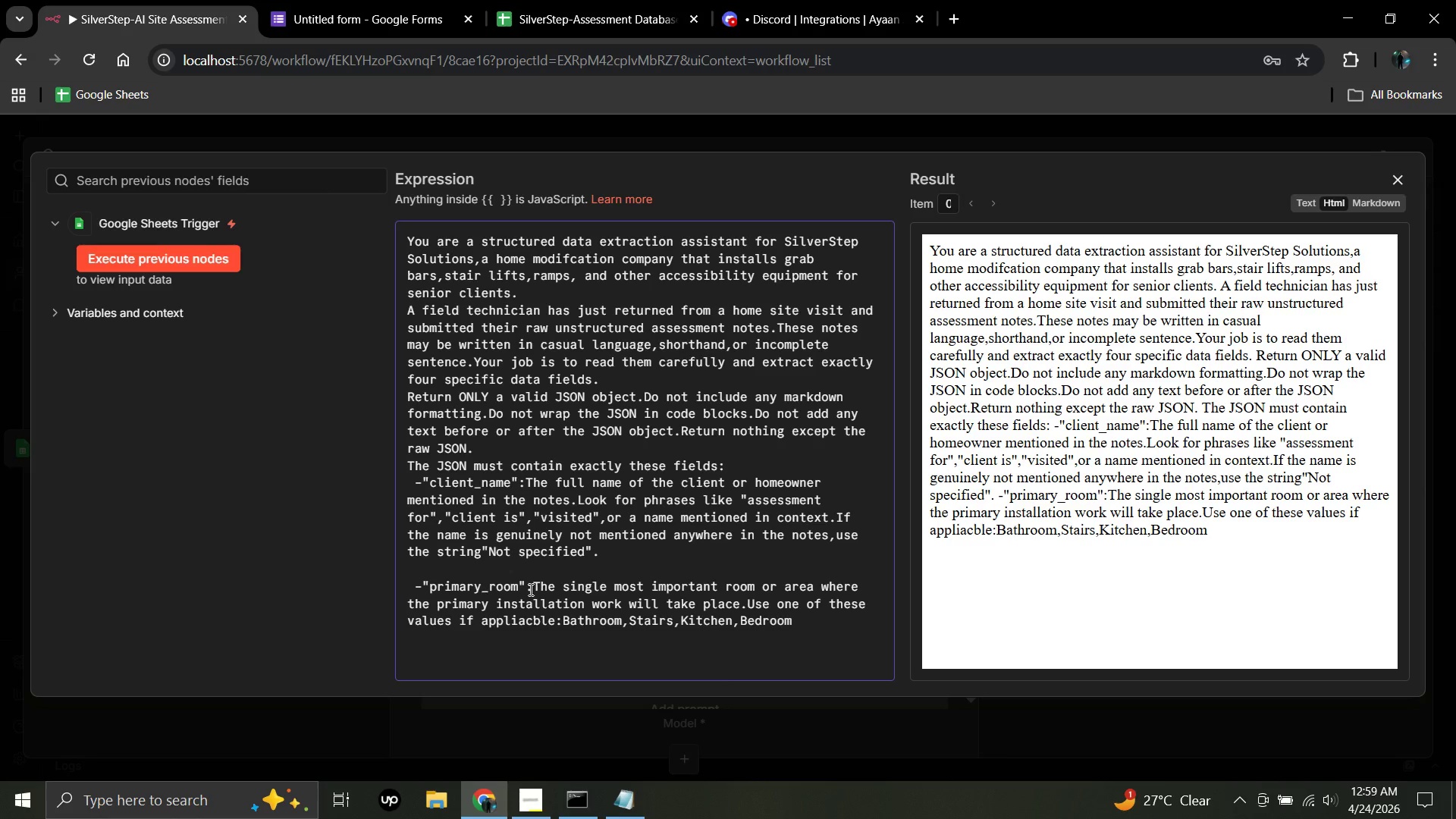 
type(,Hallway)
 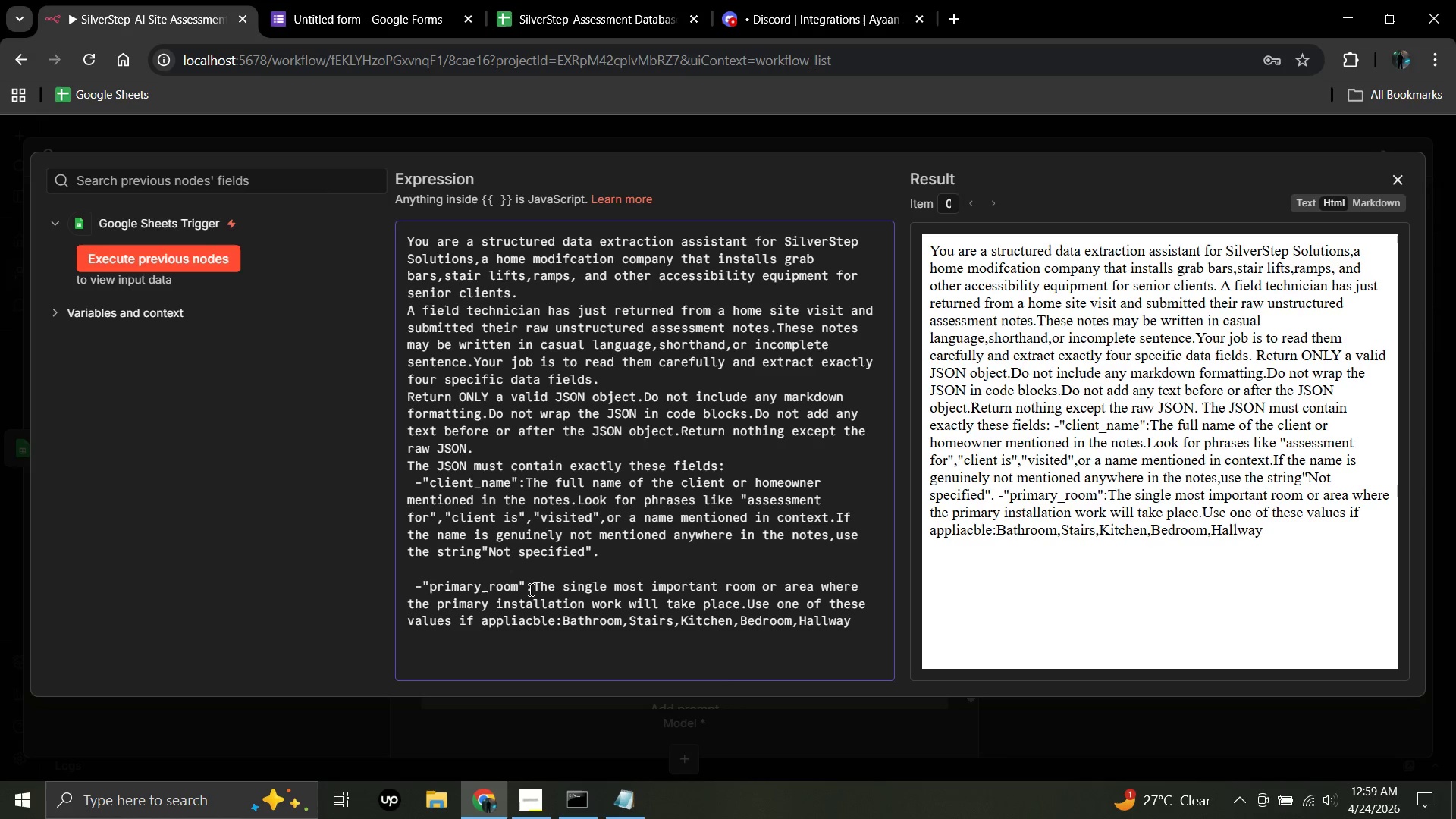 
key(Comma)
 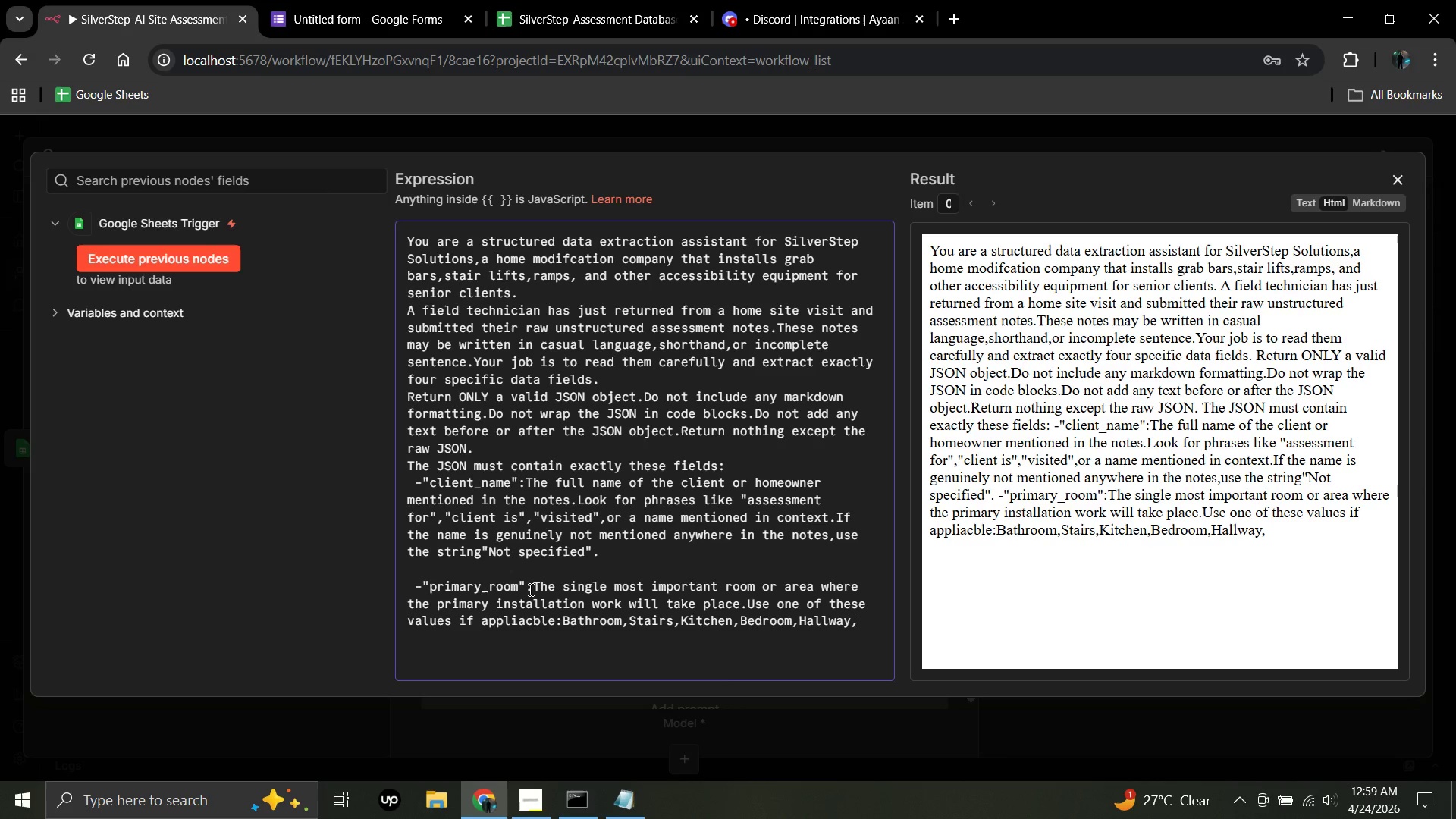 
wait(5.11)
 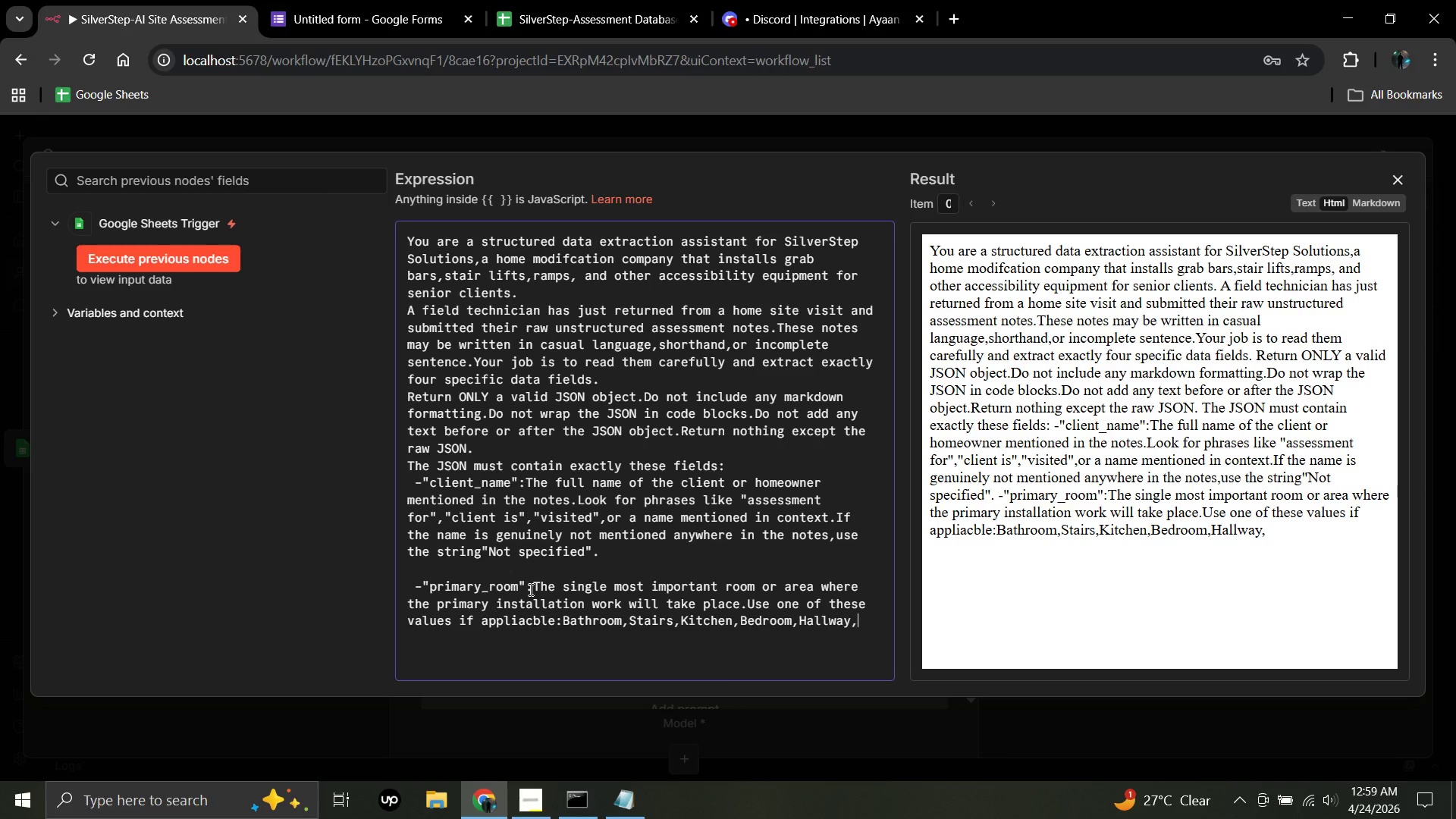 
type(Living)
 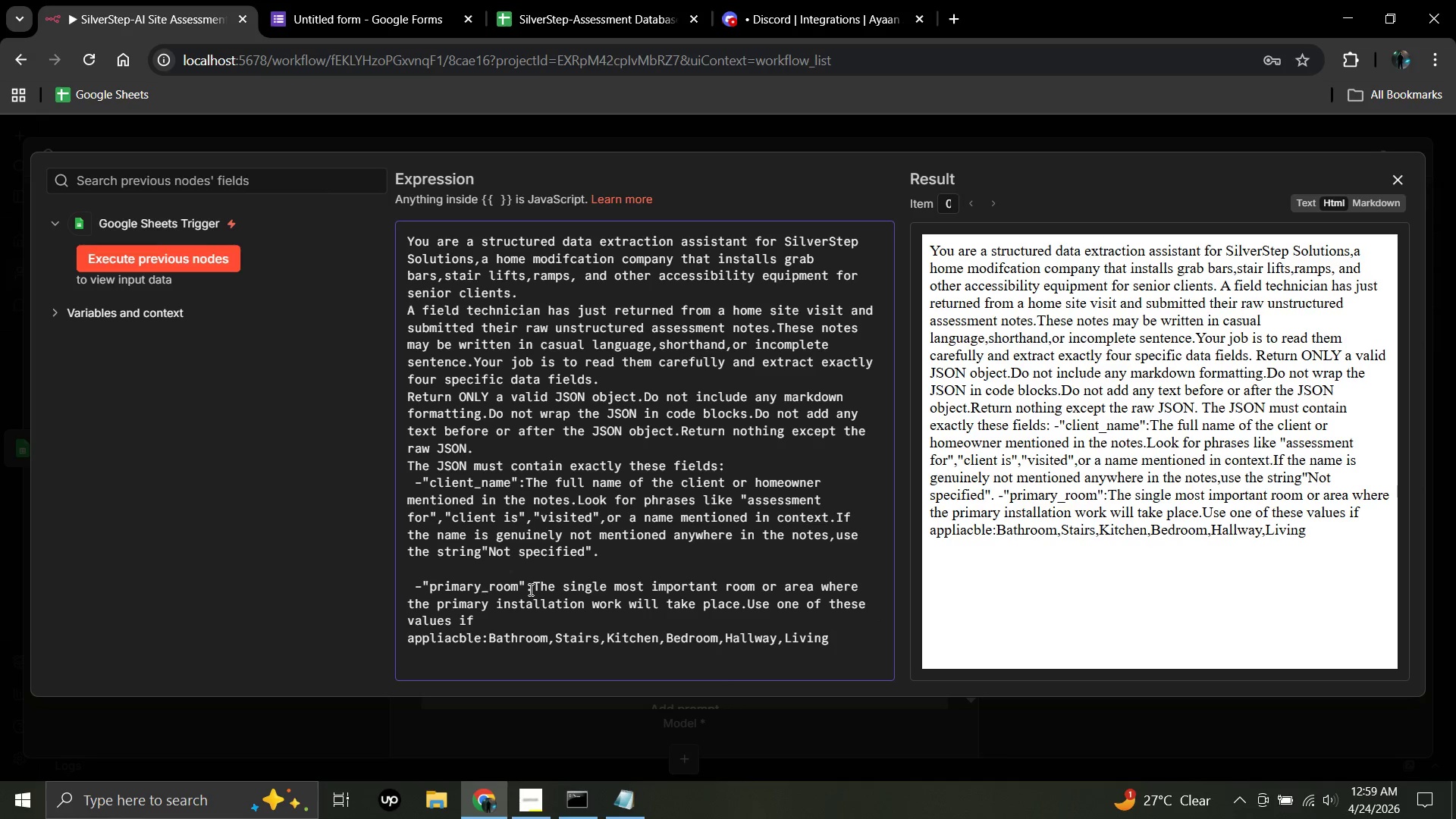 
type( Room)
 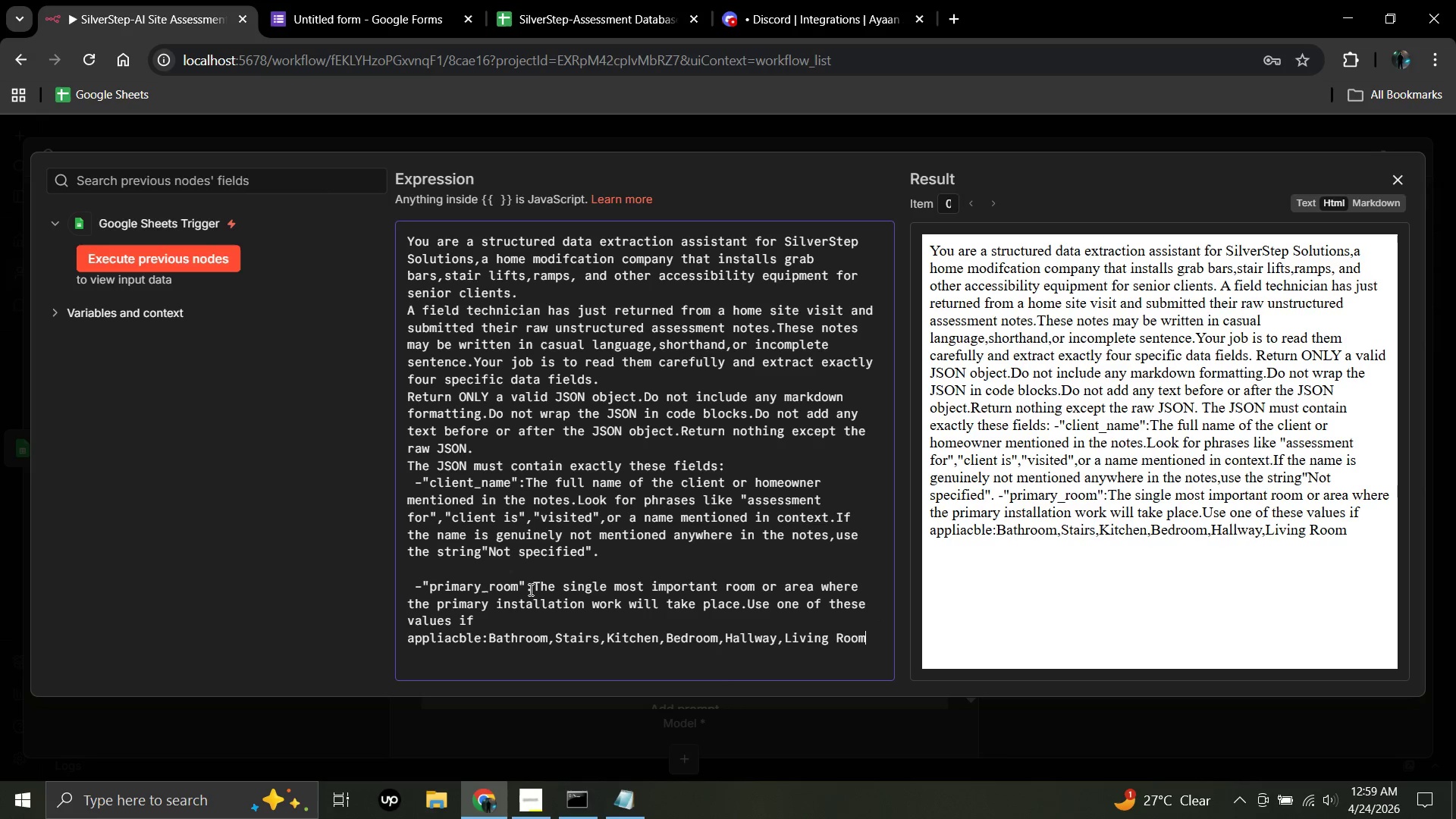 
key(Comma)
 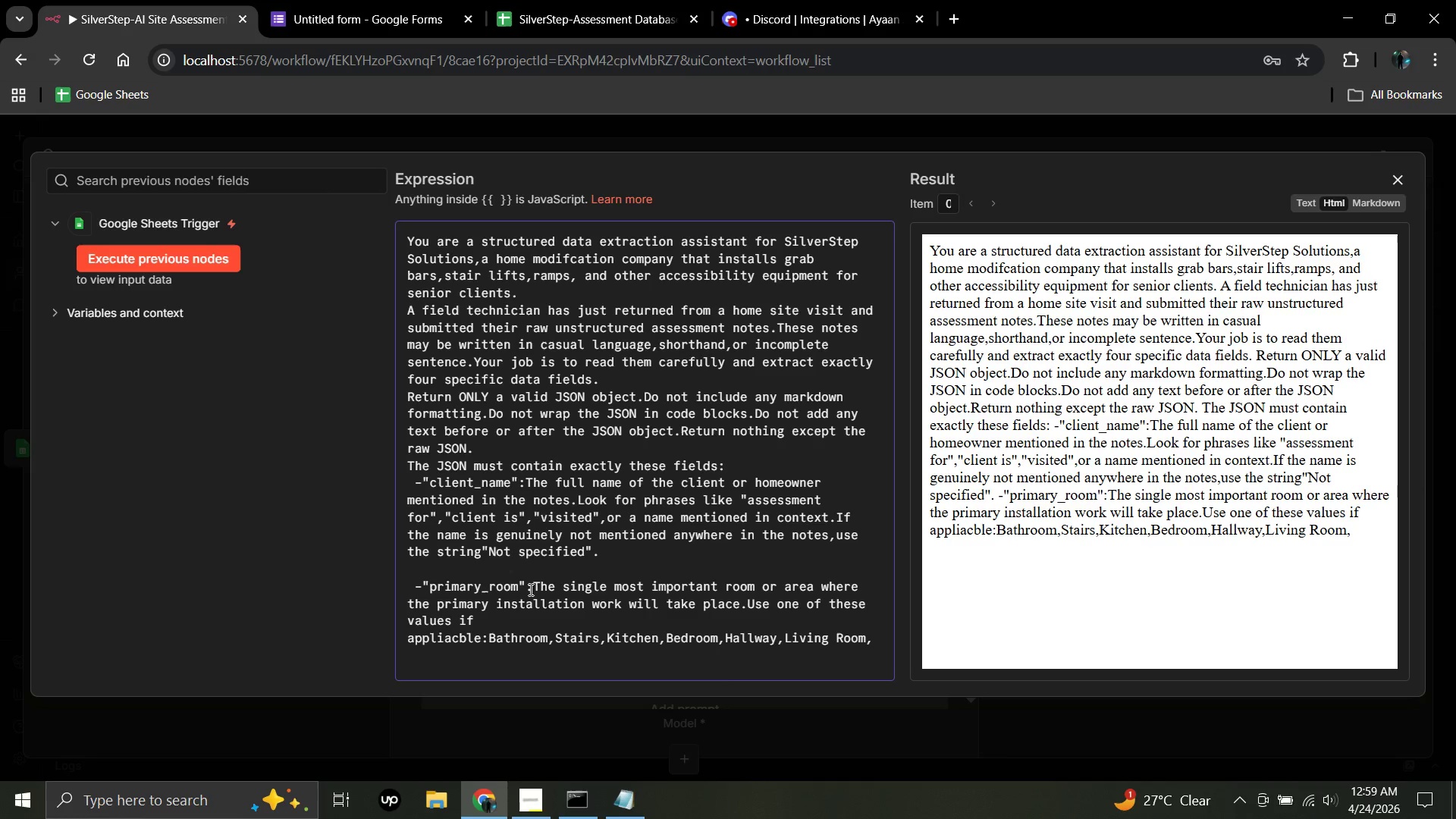 
hold_key(key=ShiftLeft, duration=1.52)
 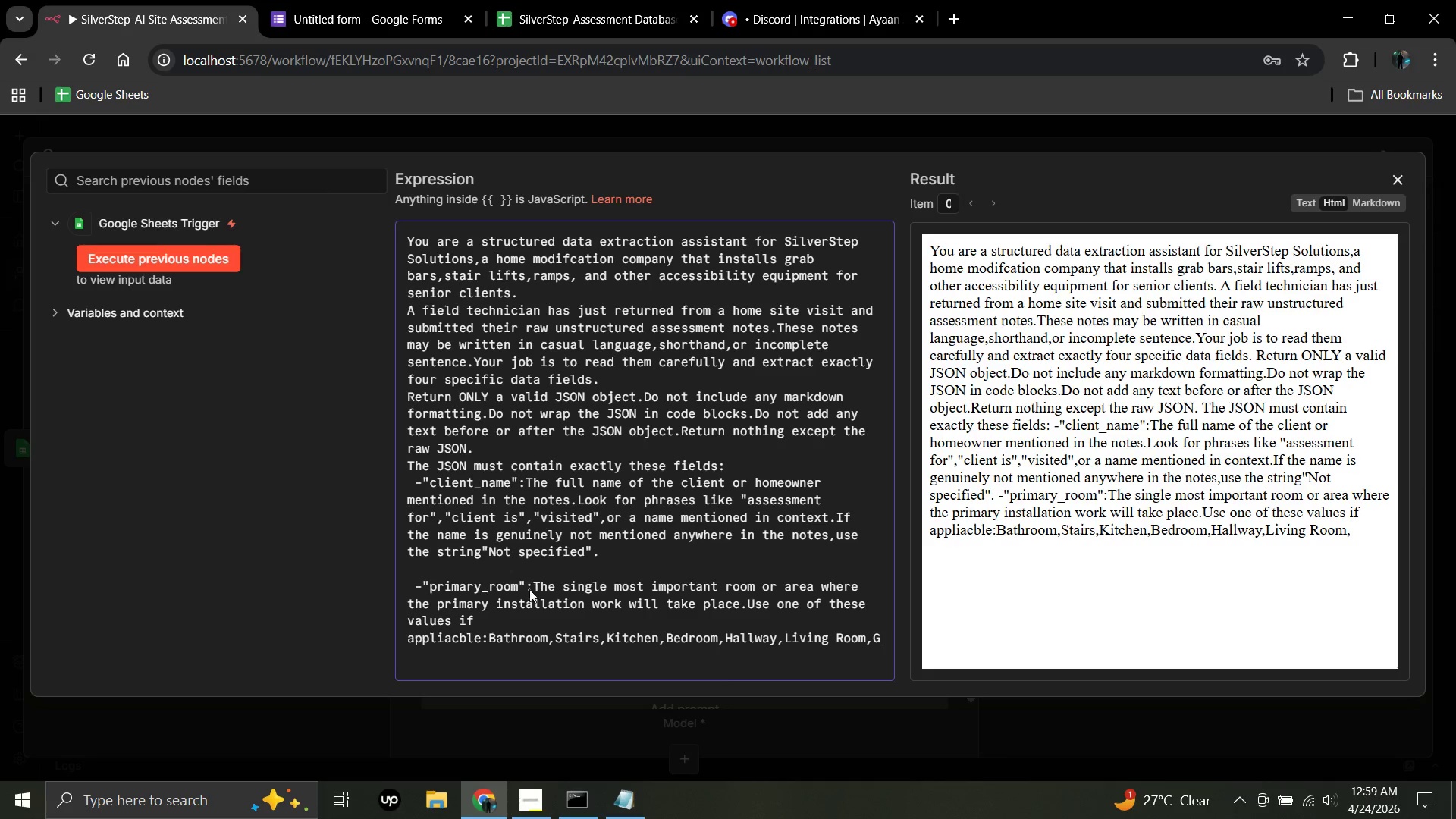 
type(Garage)
 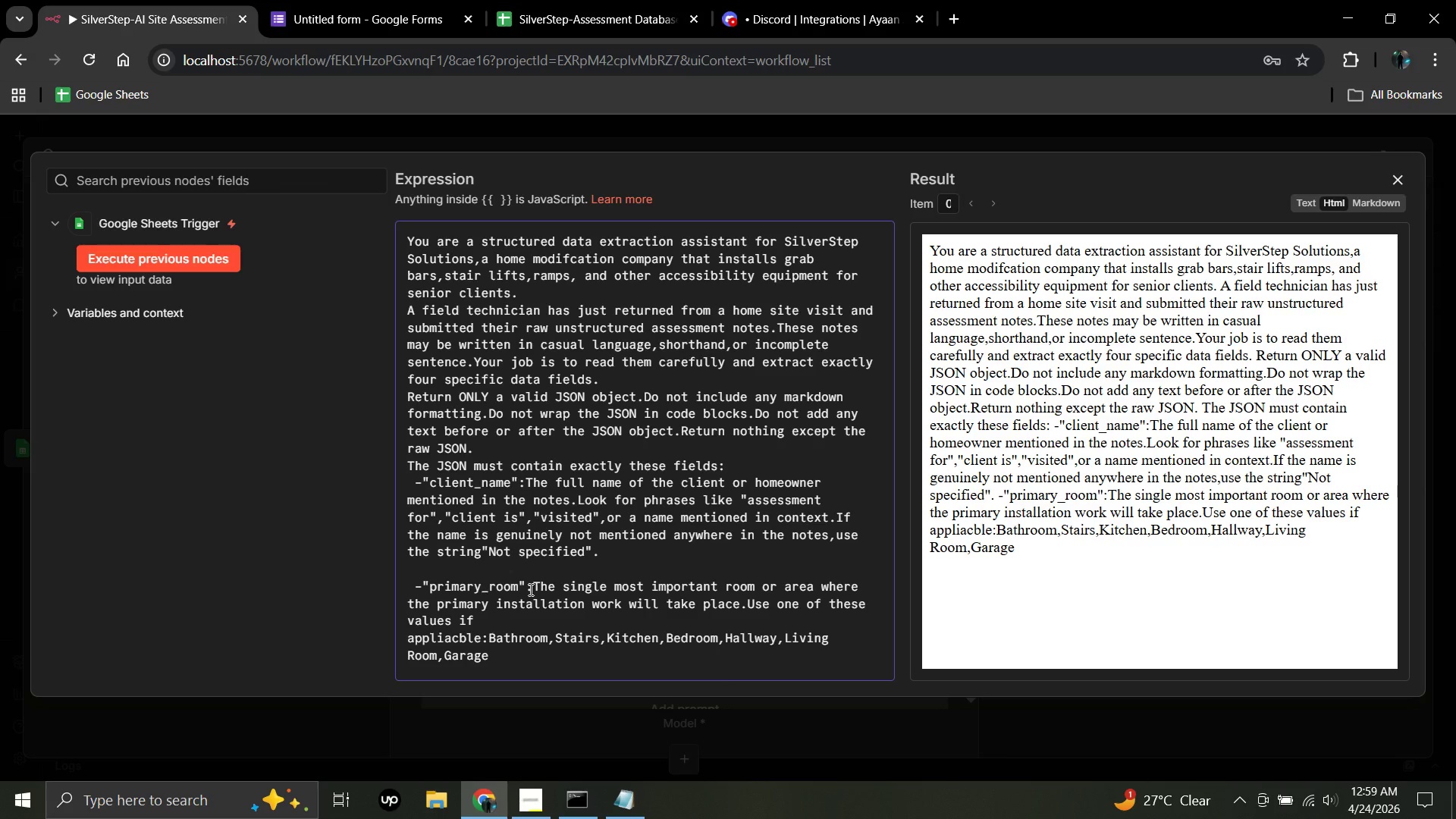 
type(.If the room is descibed but does not match any of these)
 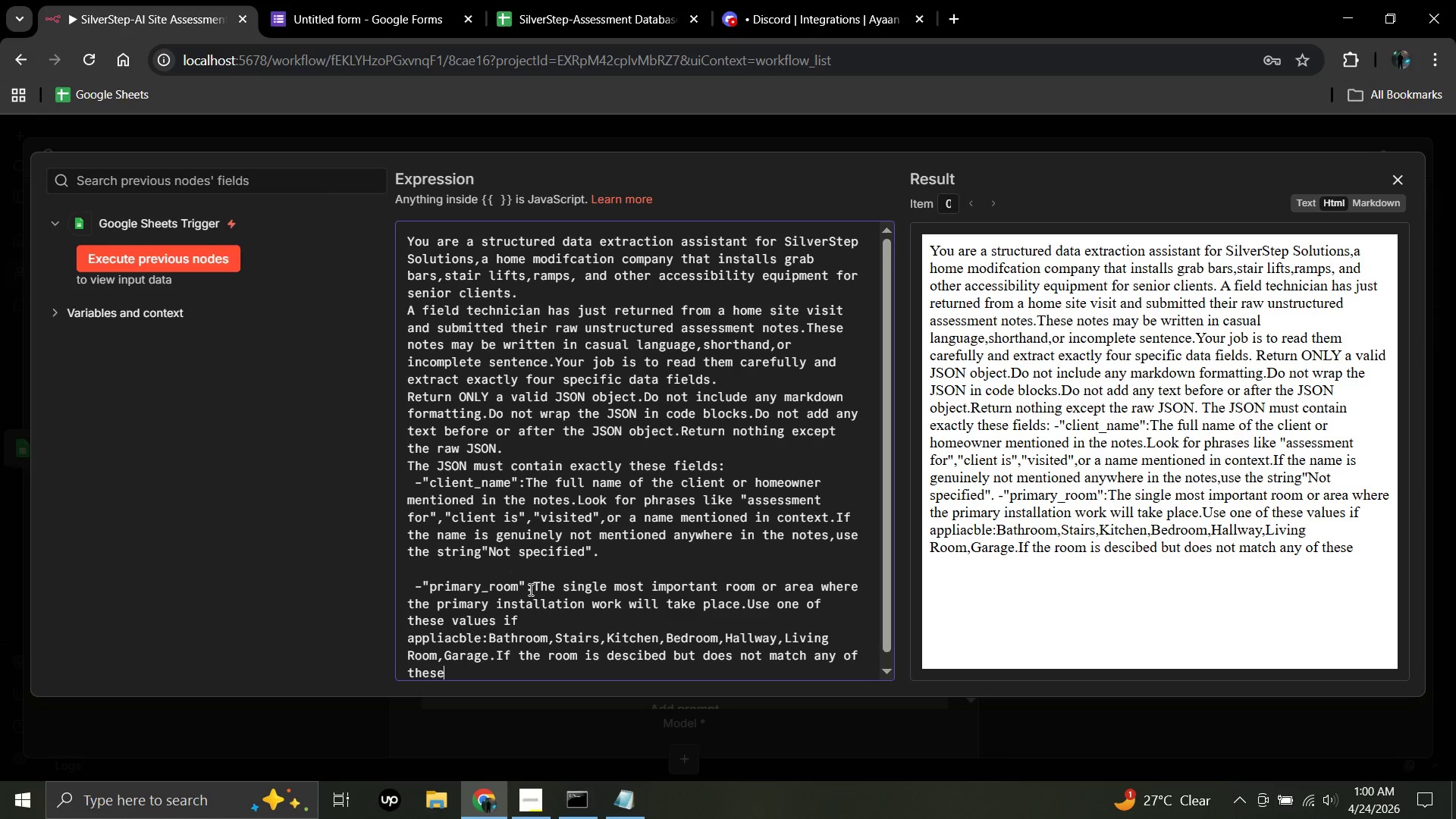 
wait(8.48)
 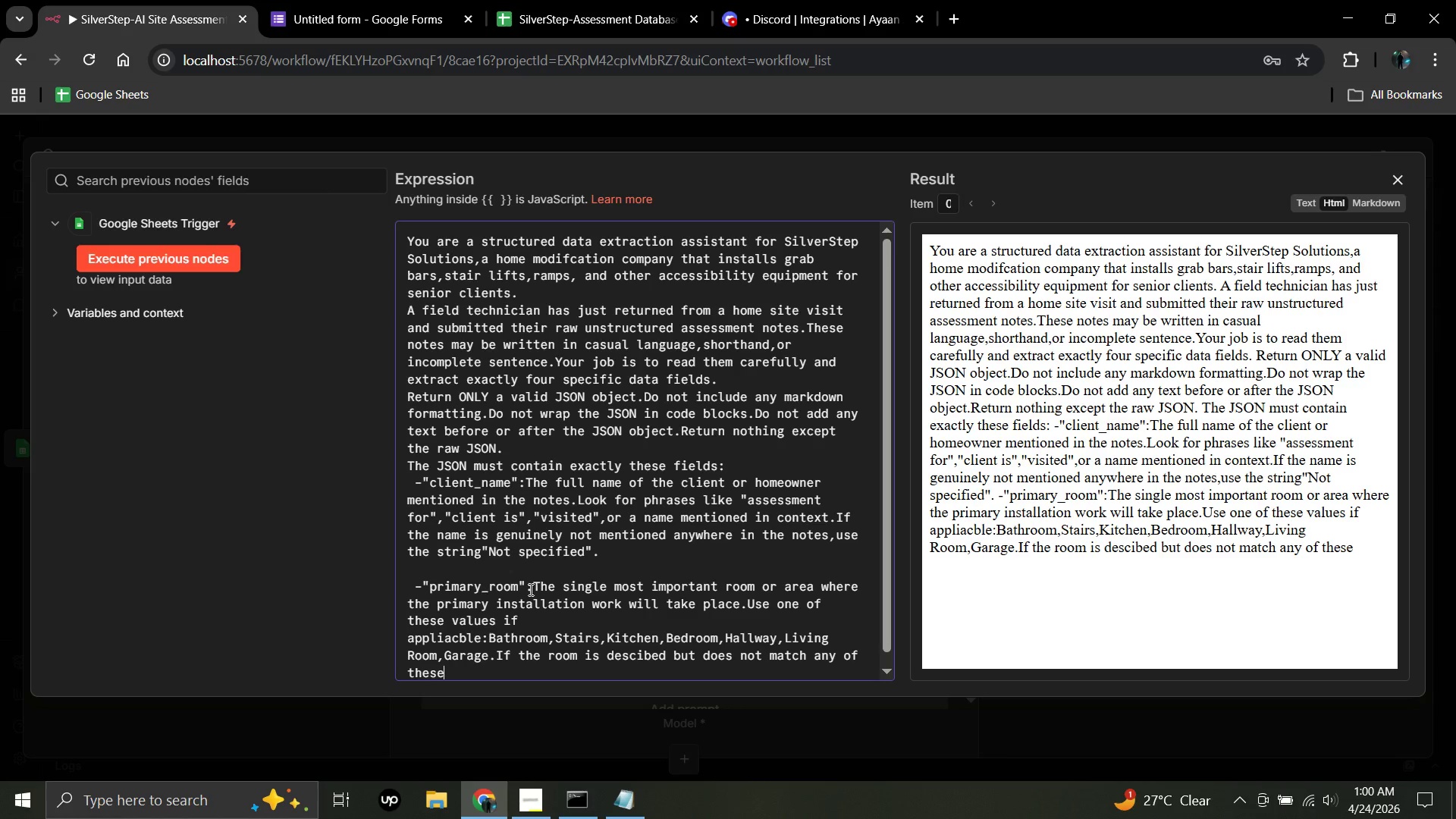 
type(,write the room)
 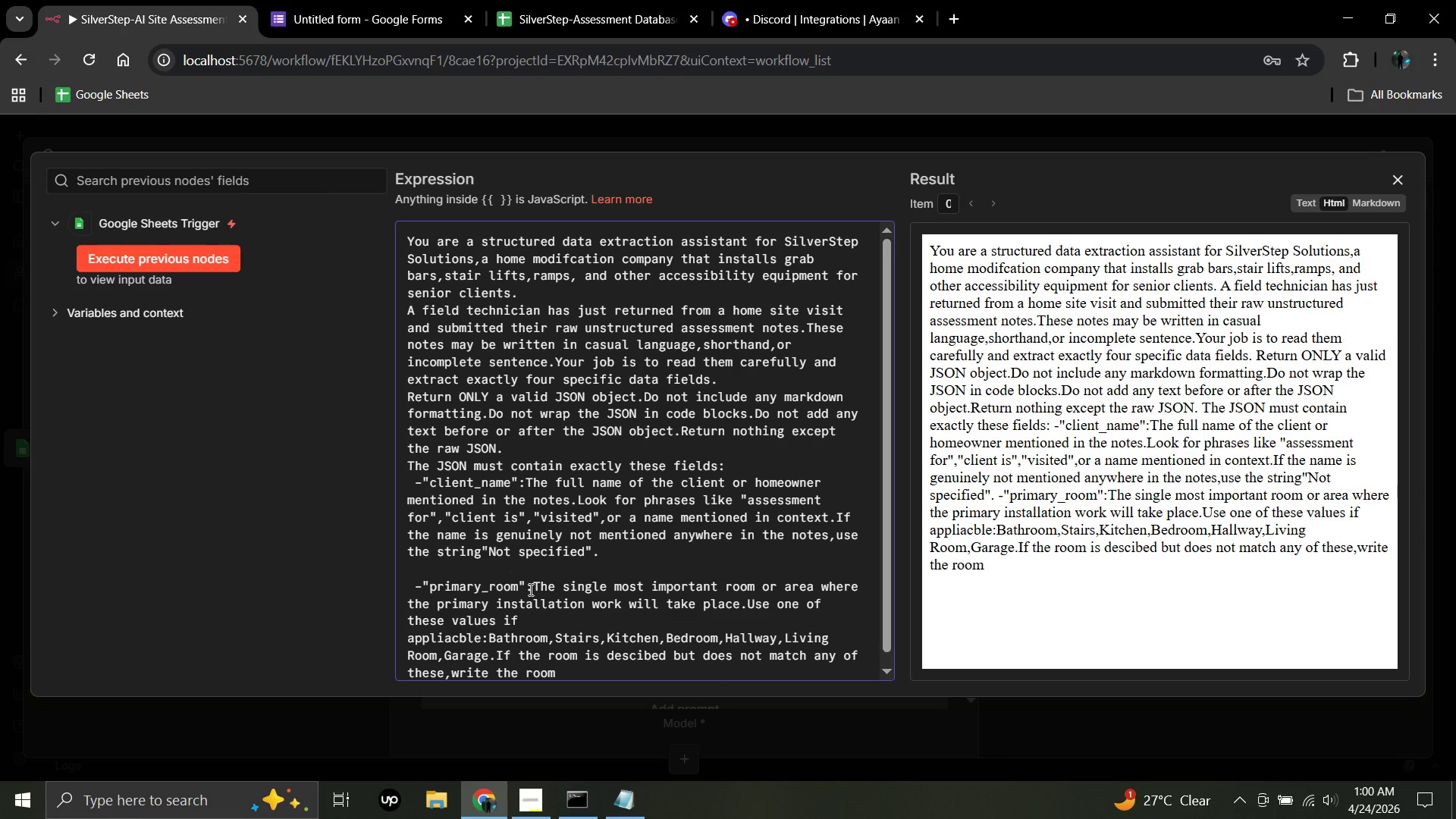 
type( name as mentioned,use )
key(Backspace)
key(Backspace)
key(Backspace)
key(Backspace)
type("n)
key(Backspace)
type(Not specified)
 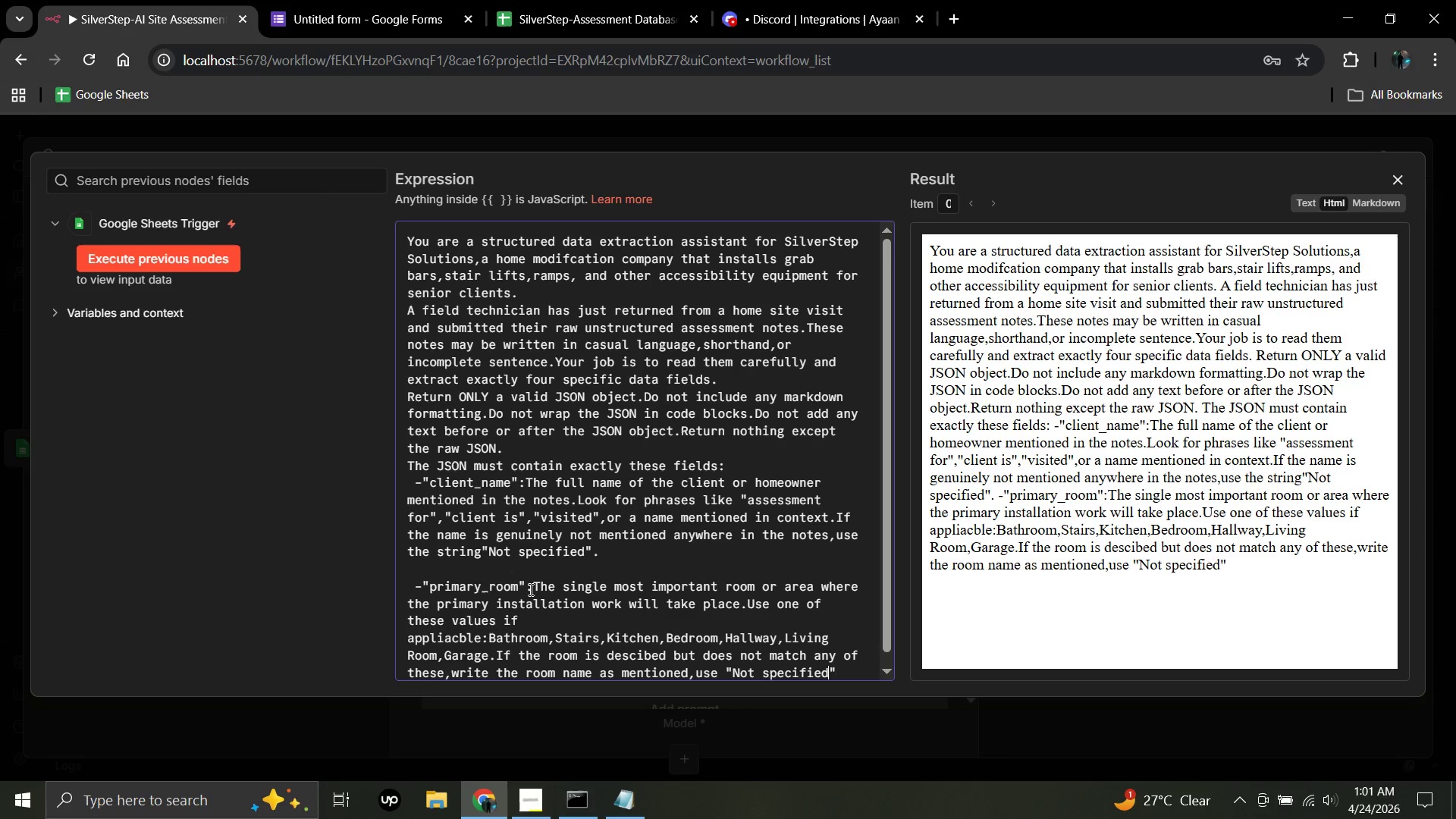 
hold_key(key=Slash, duration=0.59)
 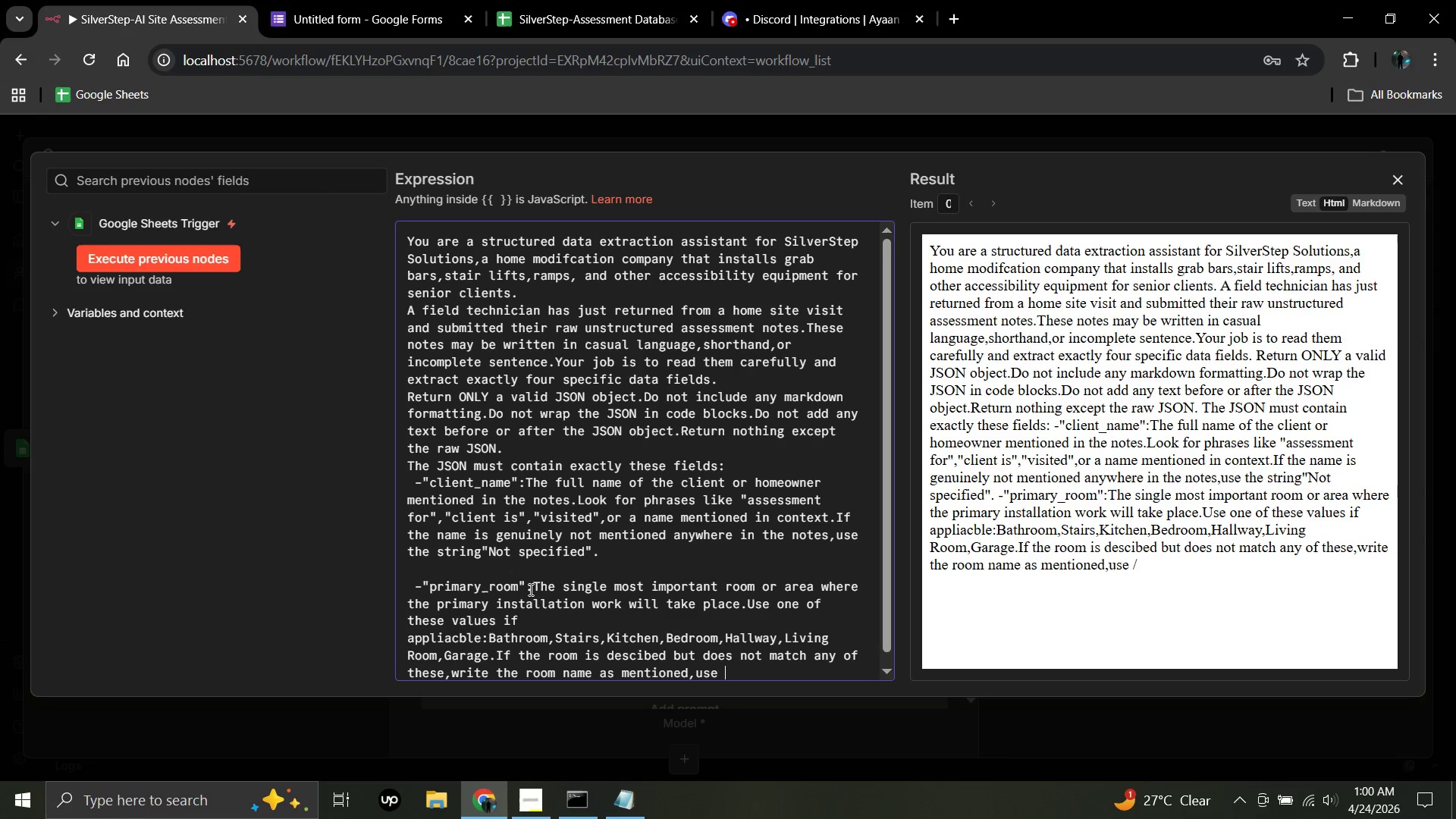 
wait(5.34)
 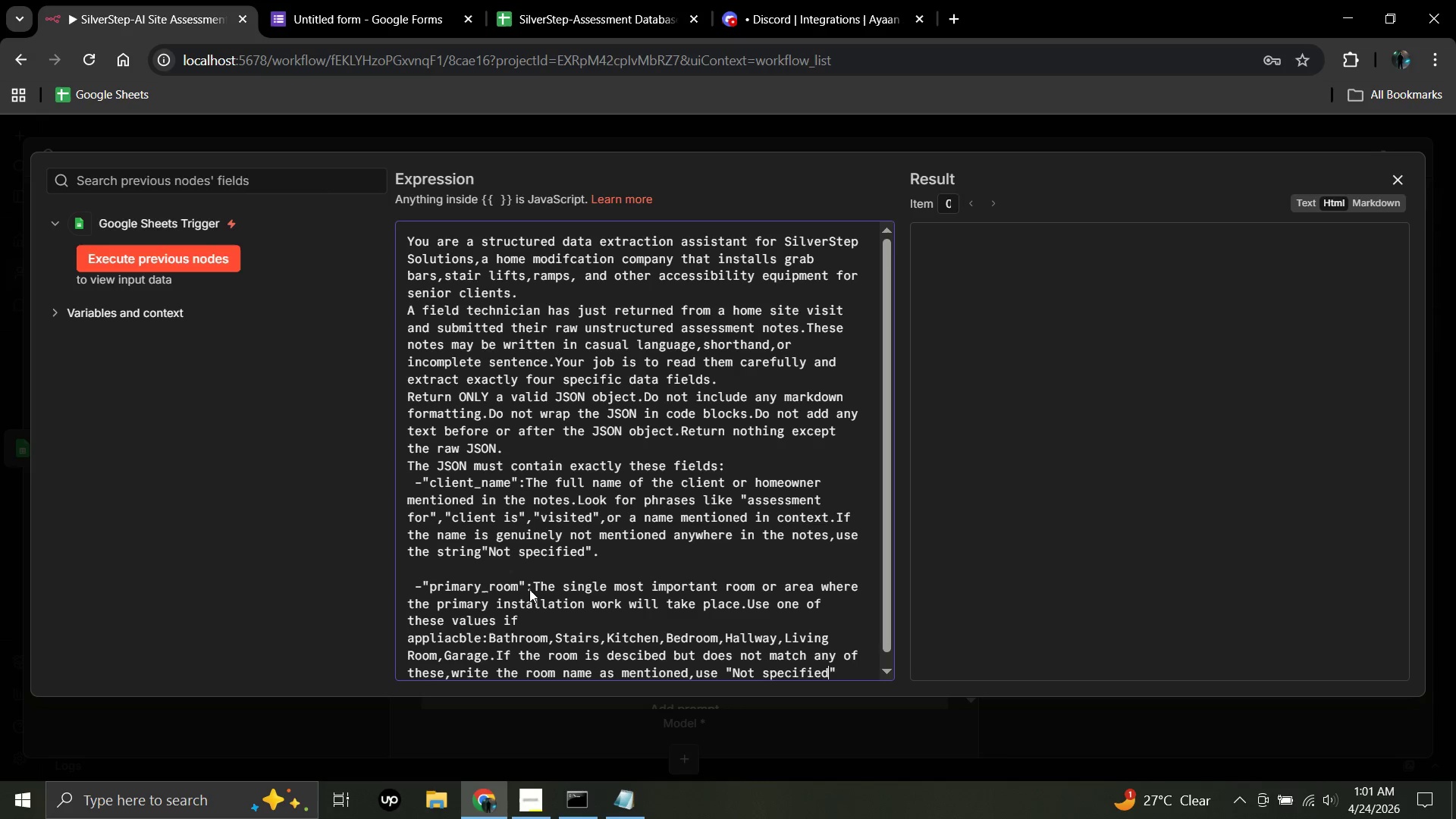 
left_click([840, 674])
 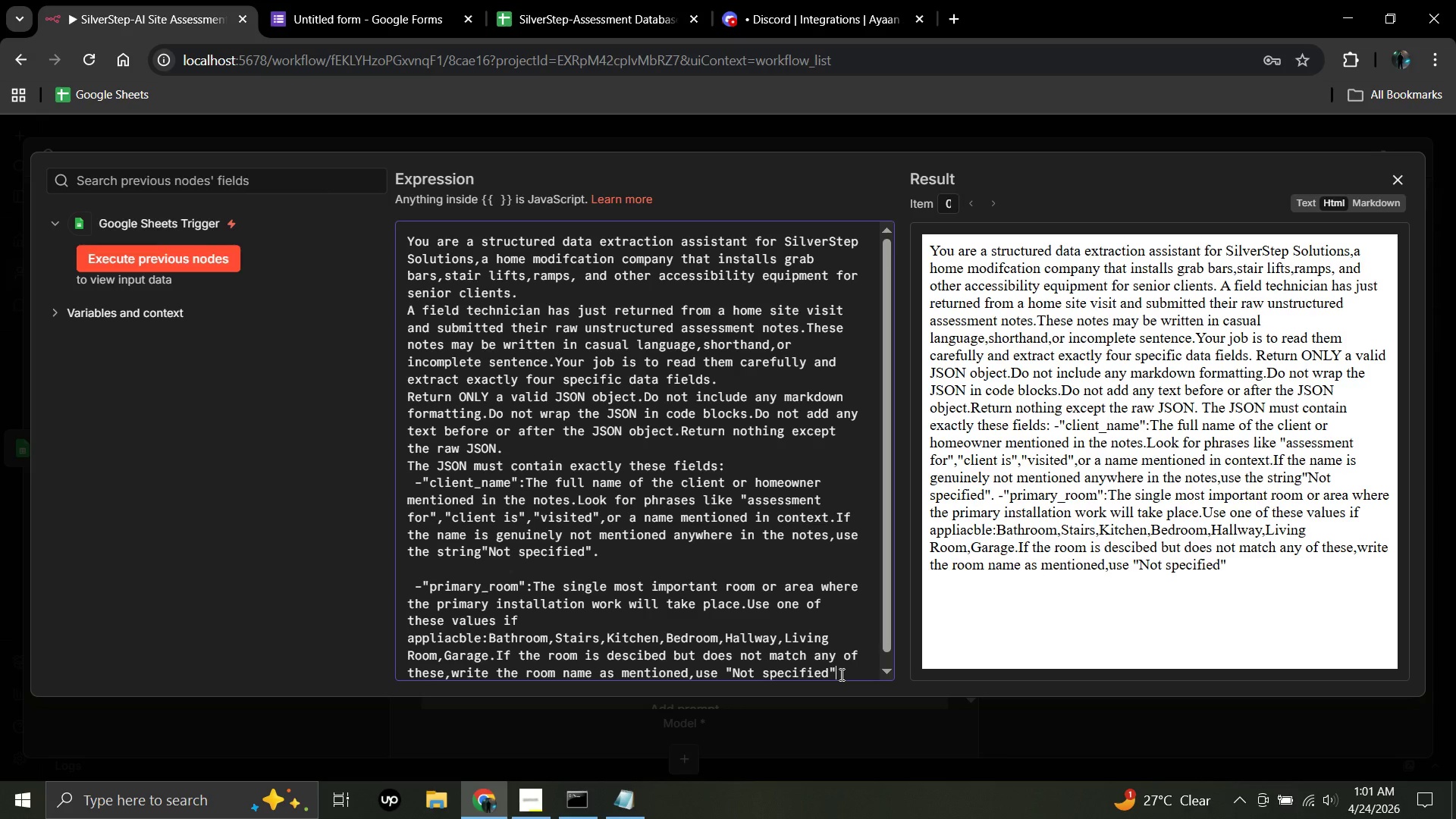 
key(Period)
 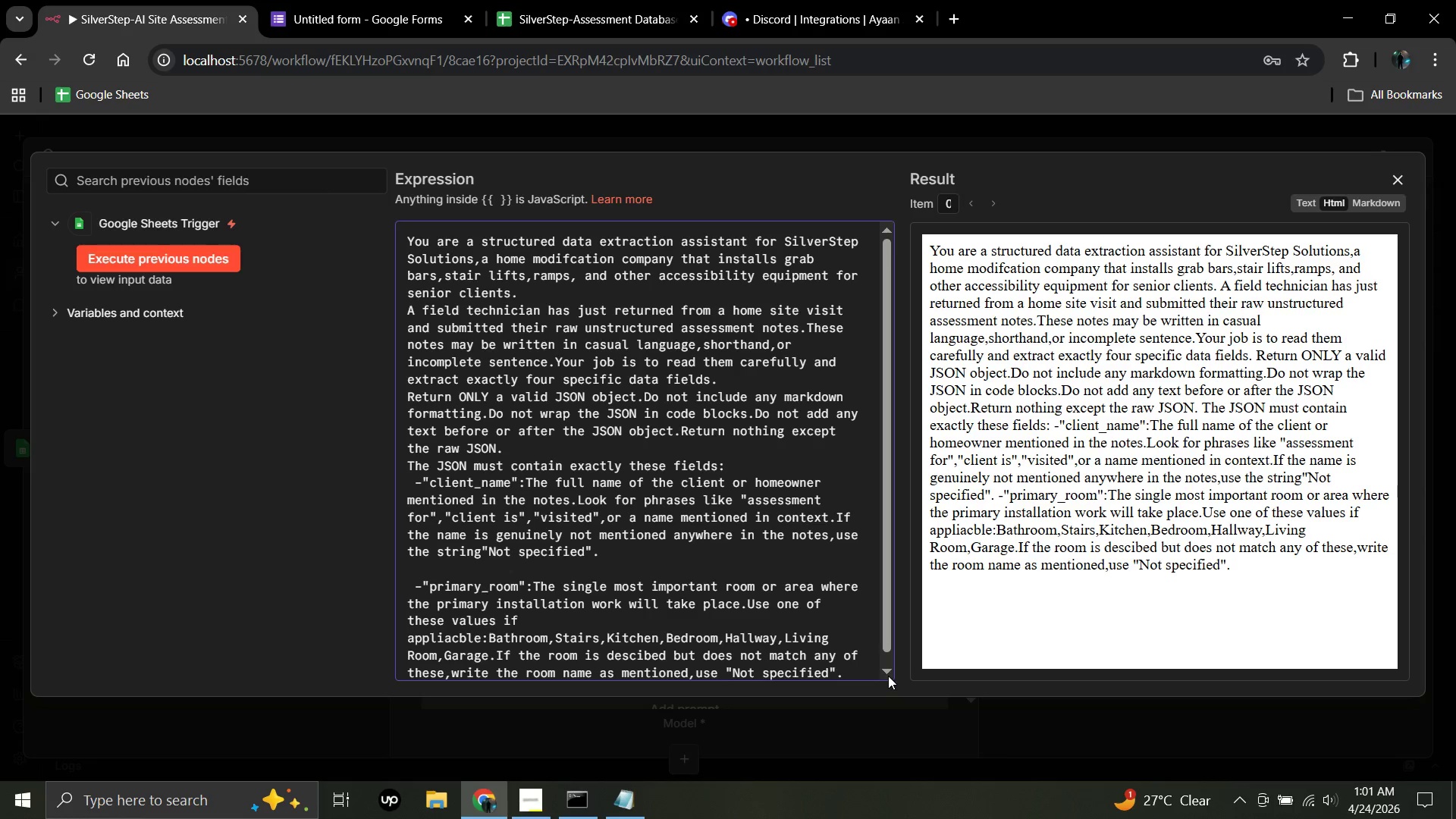 
double_click([886, 671])
 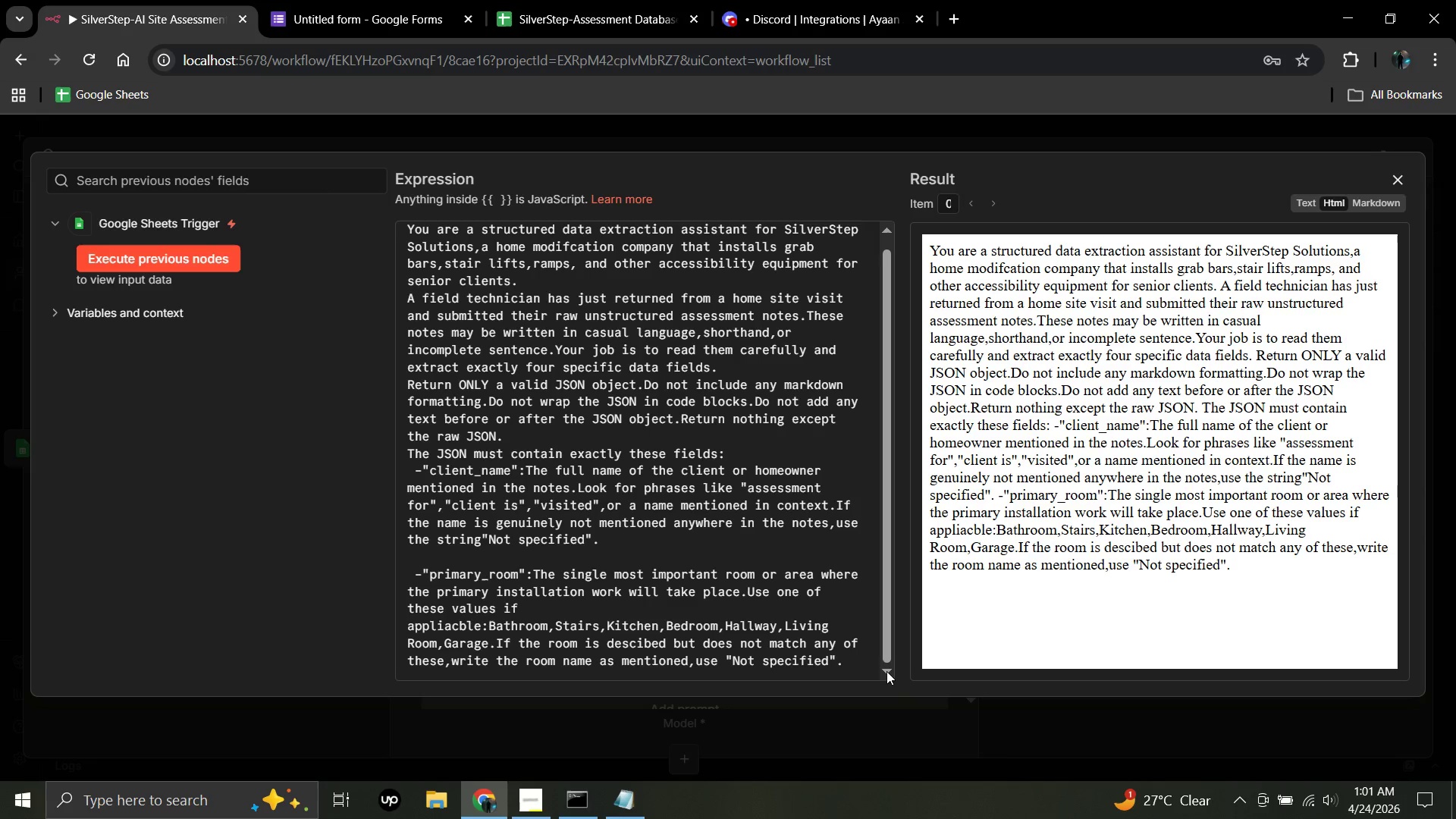 
triple_click([886, 671])
 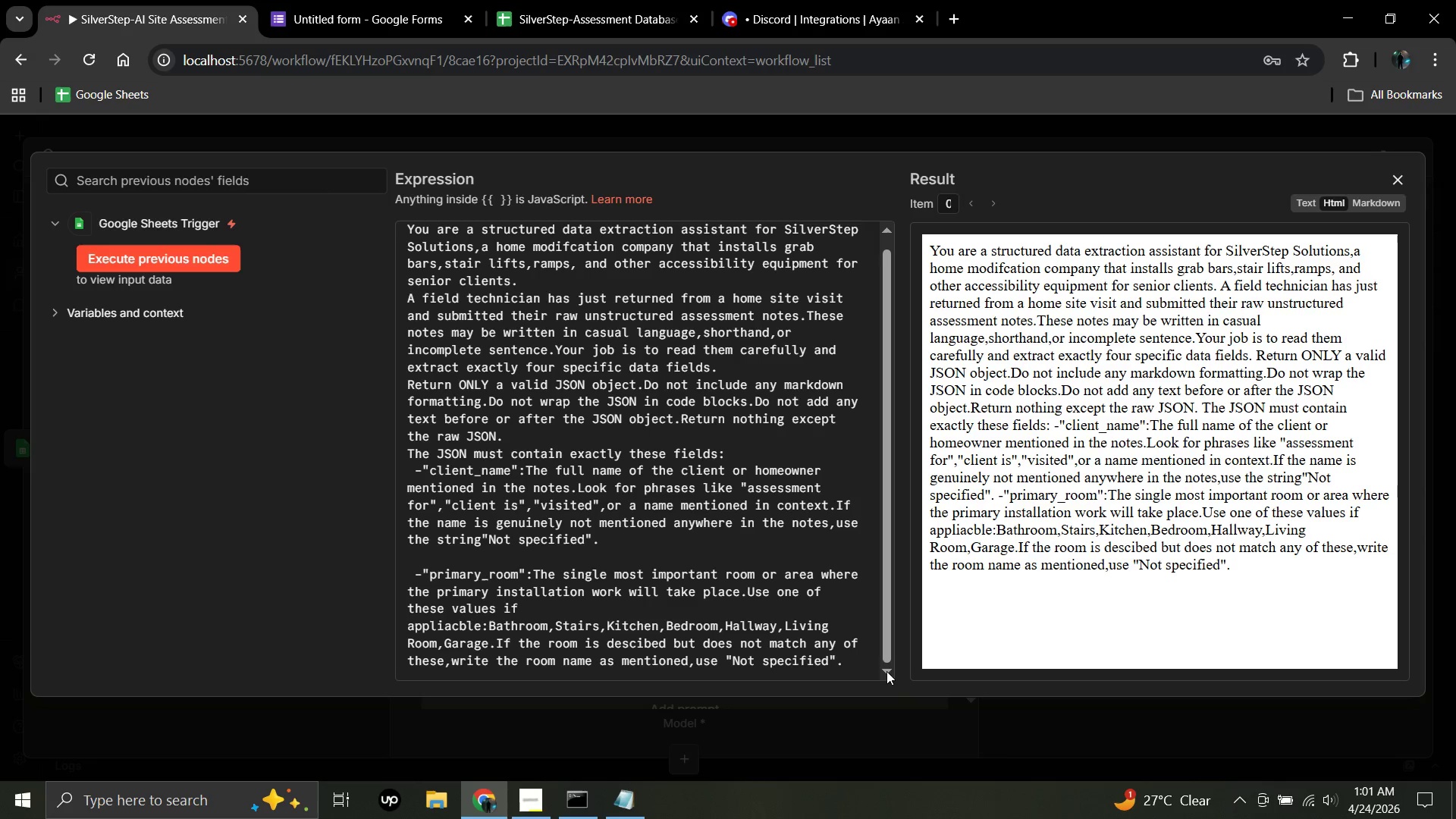 
triple_click([886, 671])
 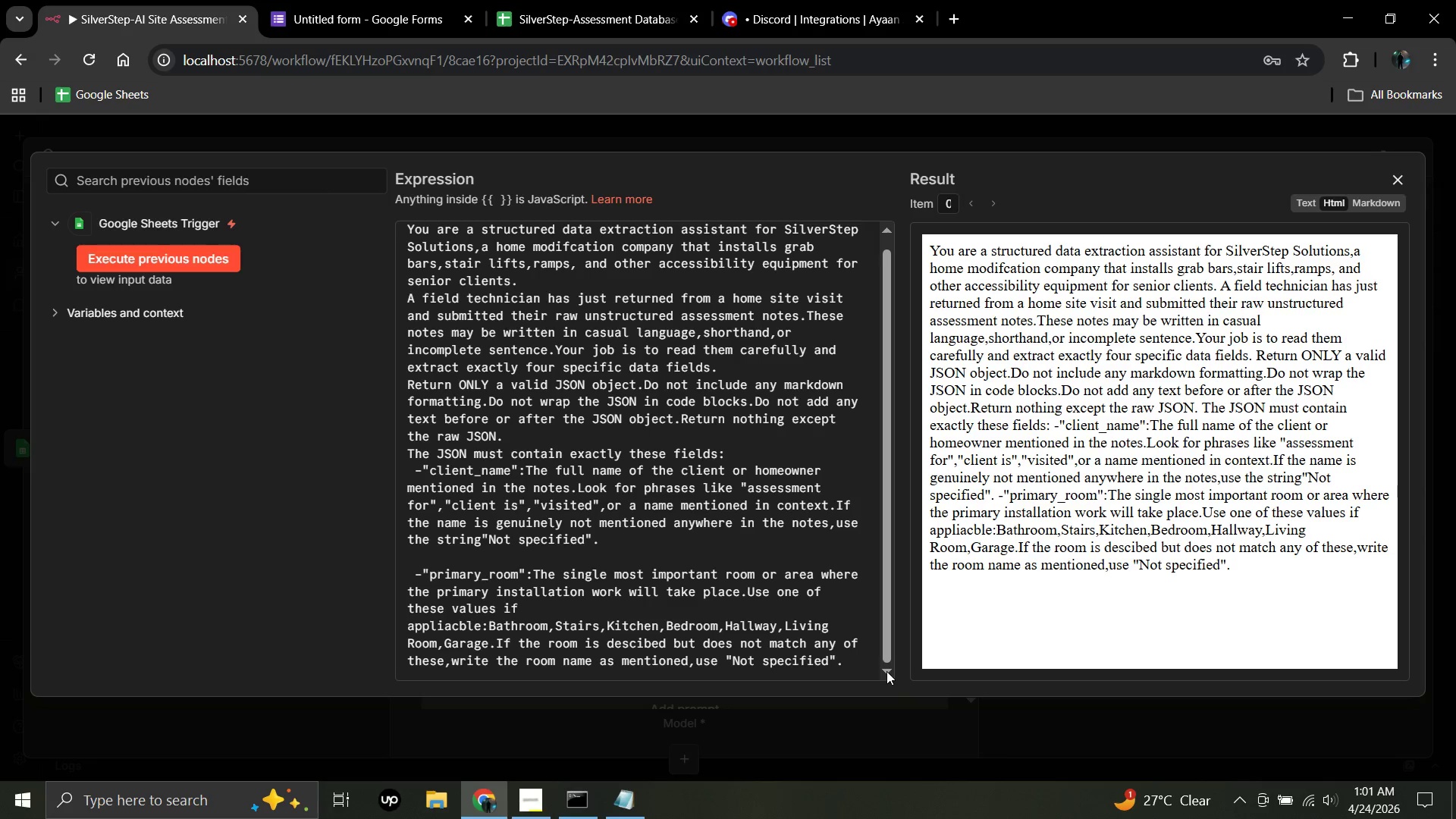 
triple_click([886, 671])
 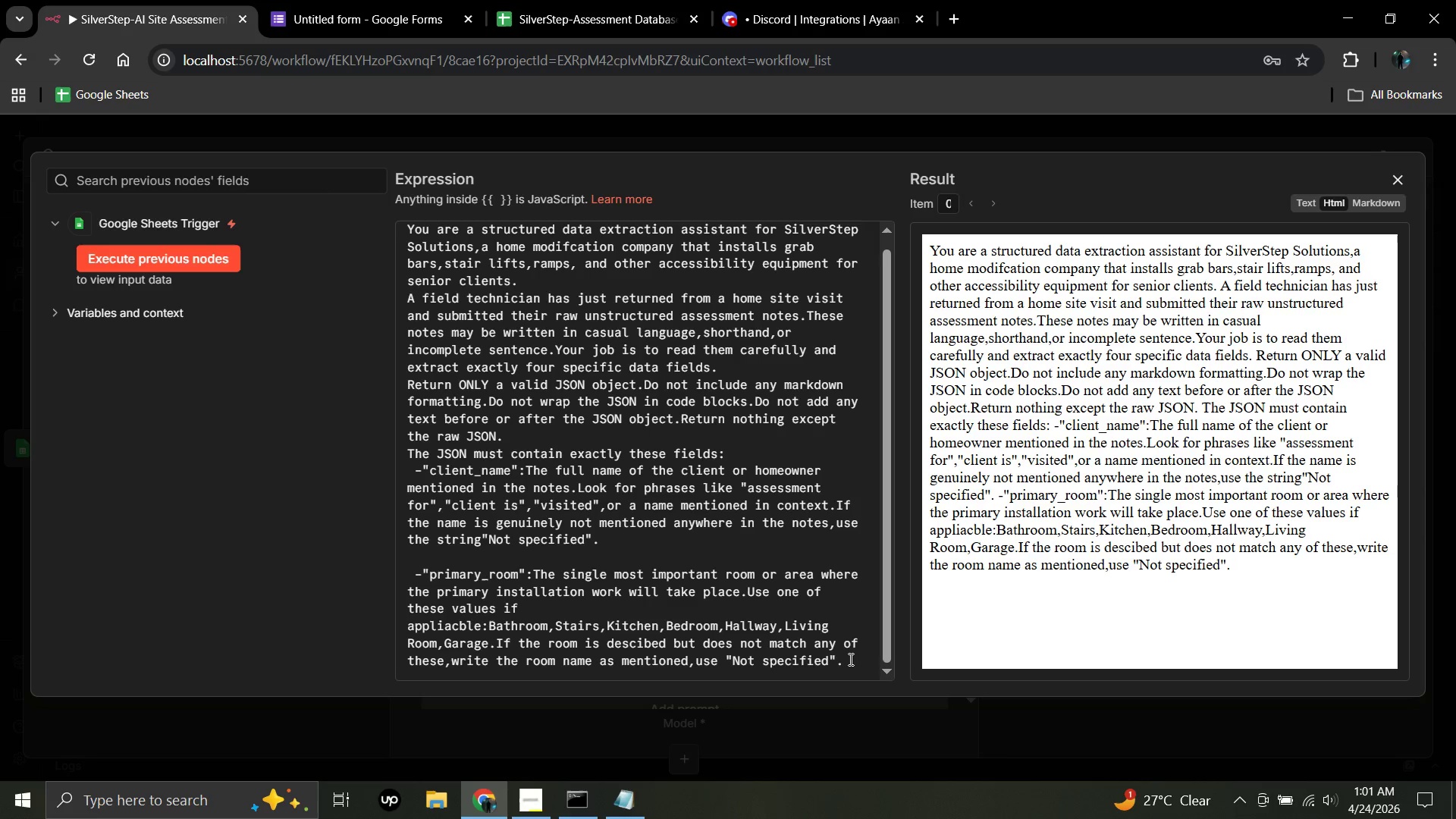 
left_click([845, 659])
 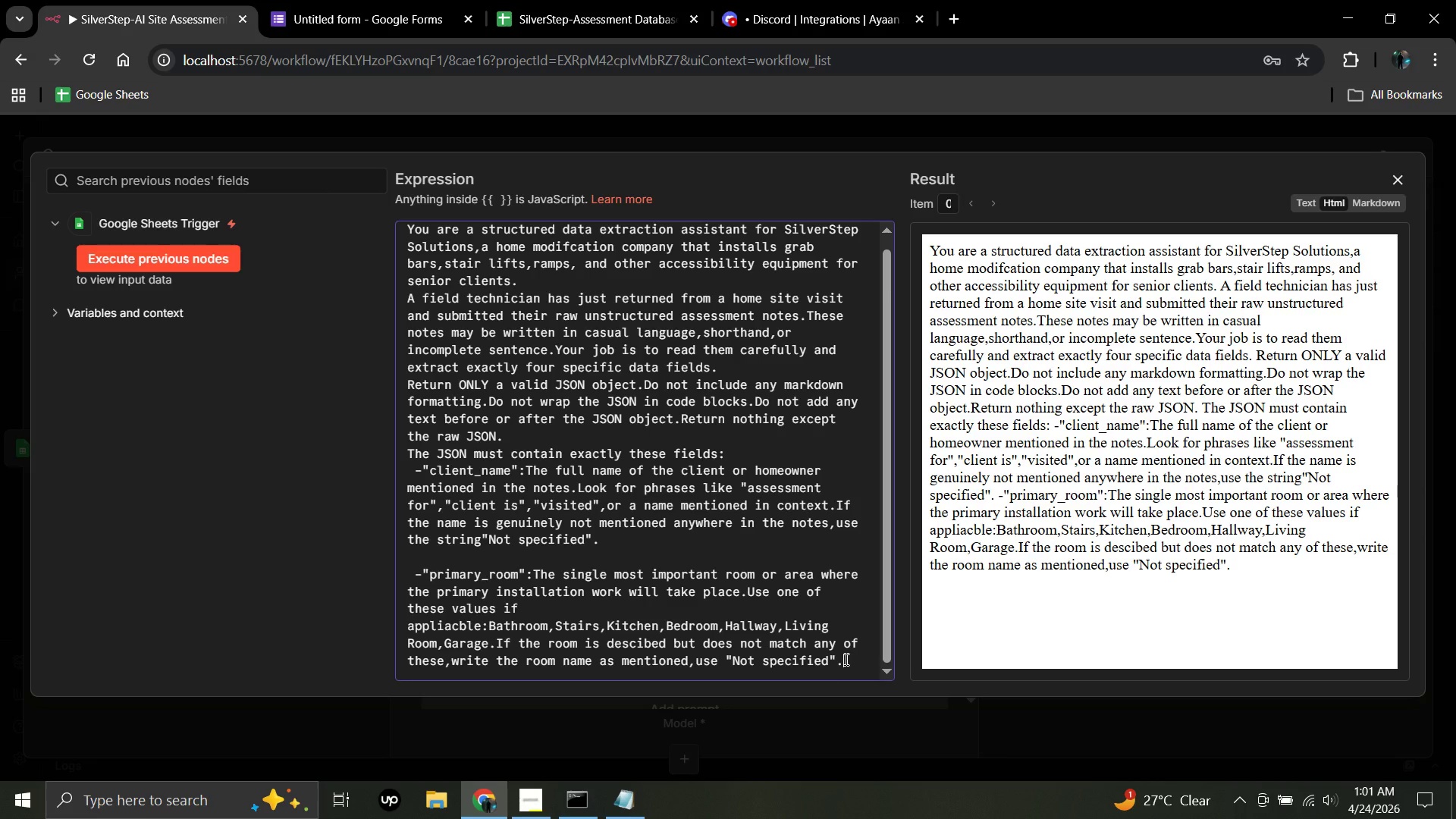 
key(Enter)
 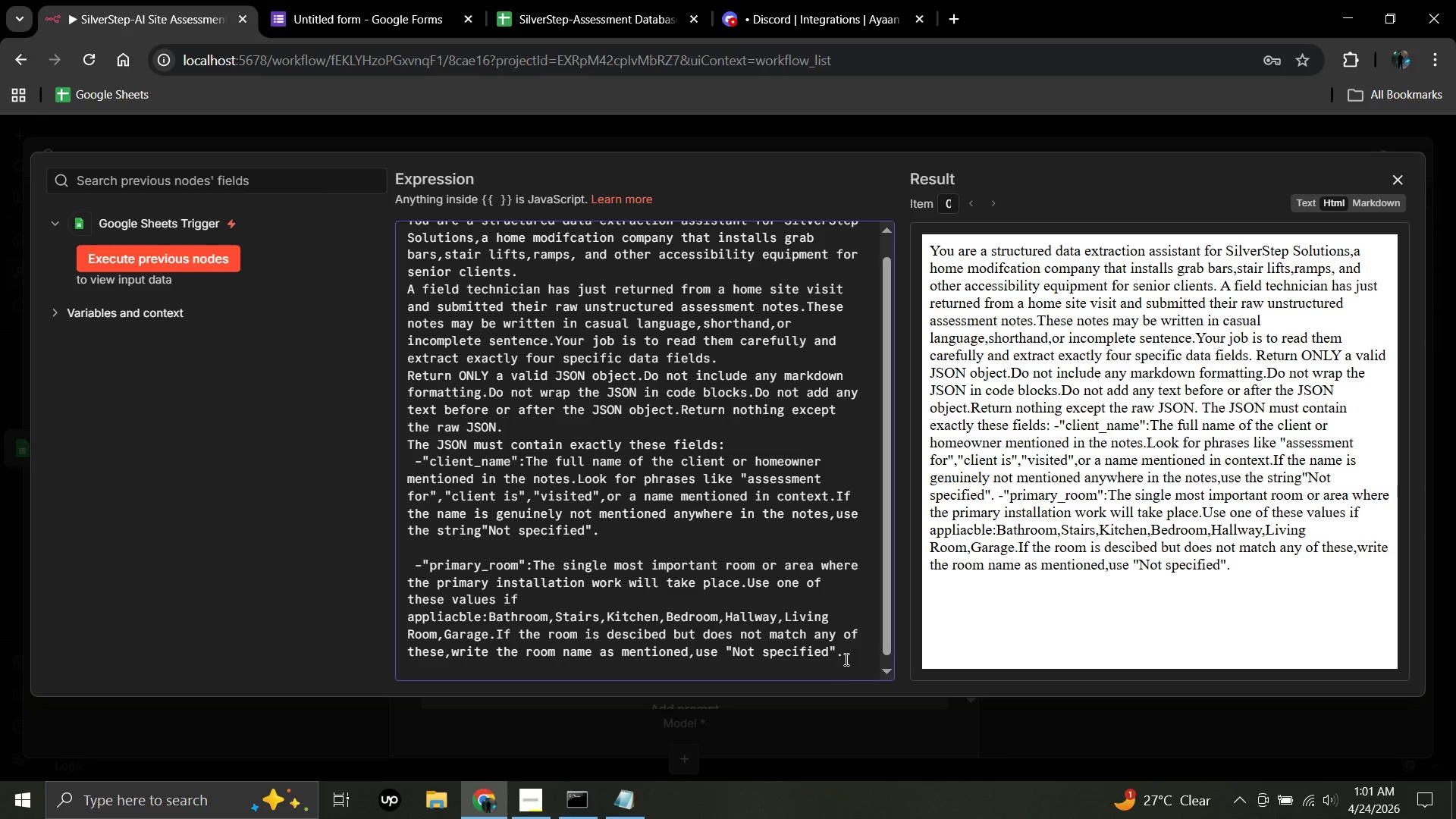 
key(Space)
 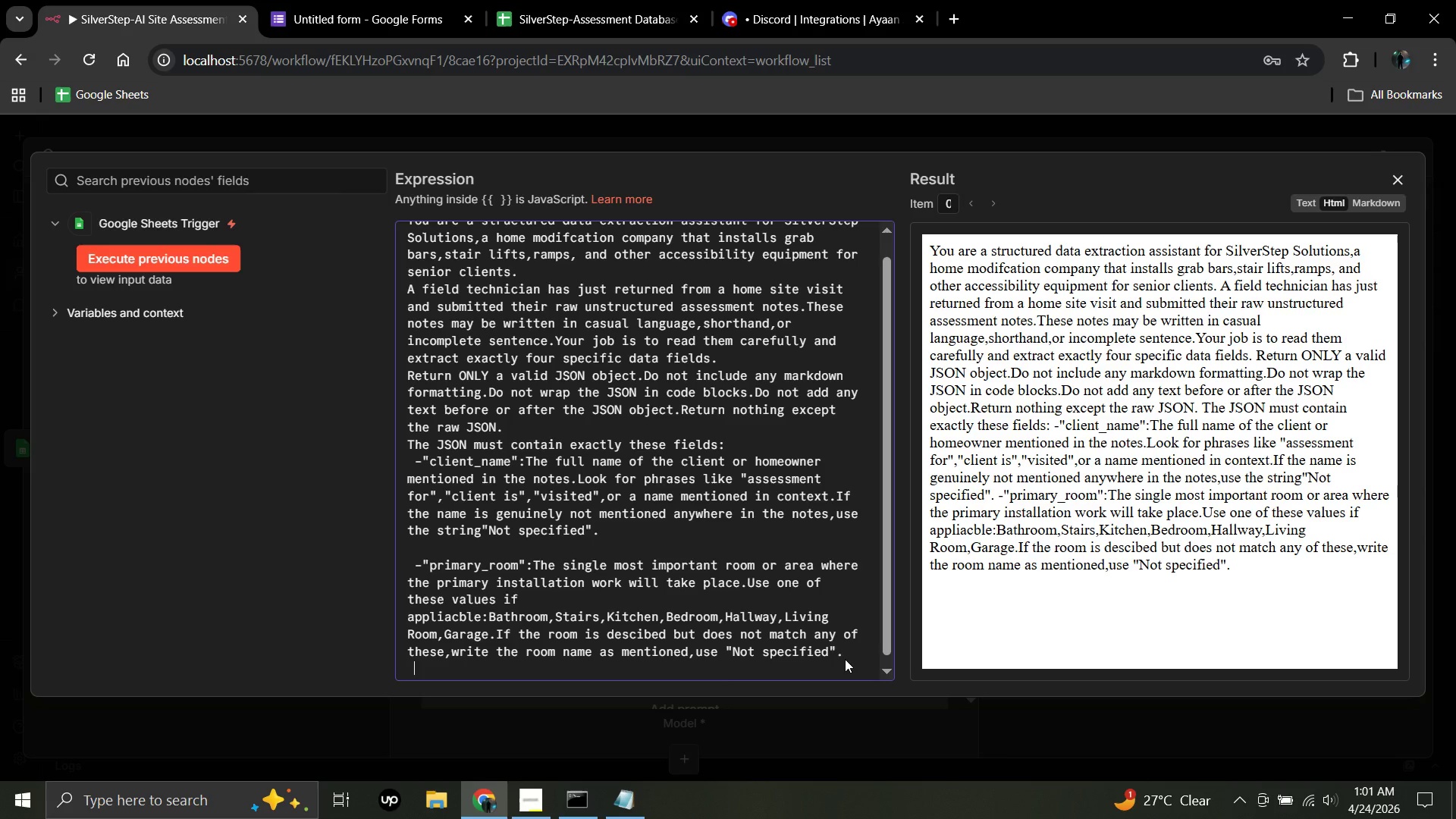 
key(Minus)
 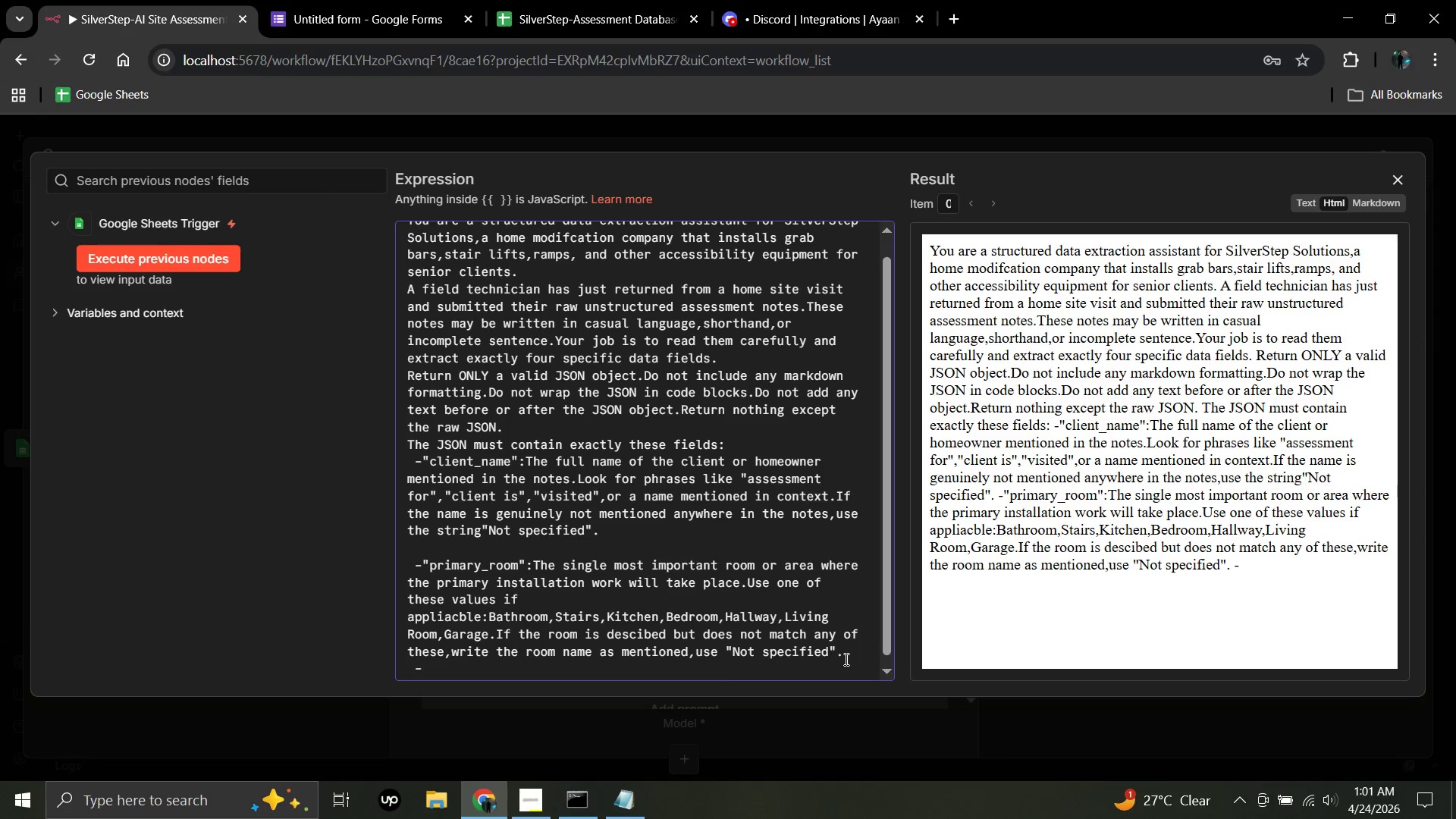 
wait(12.53)
 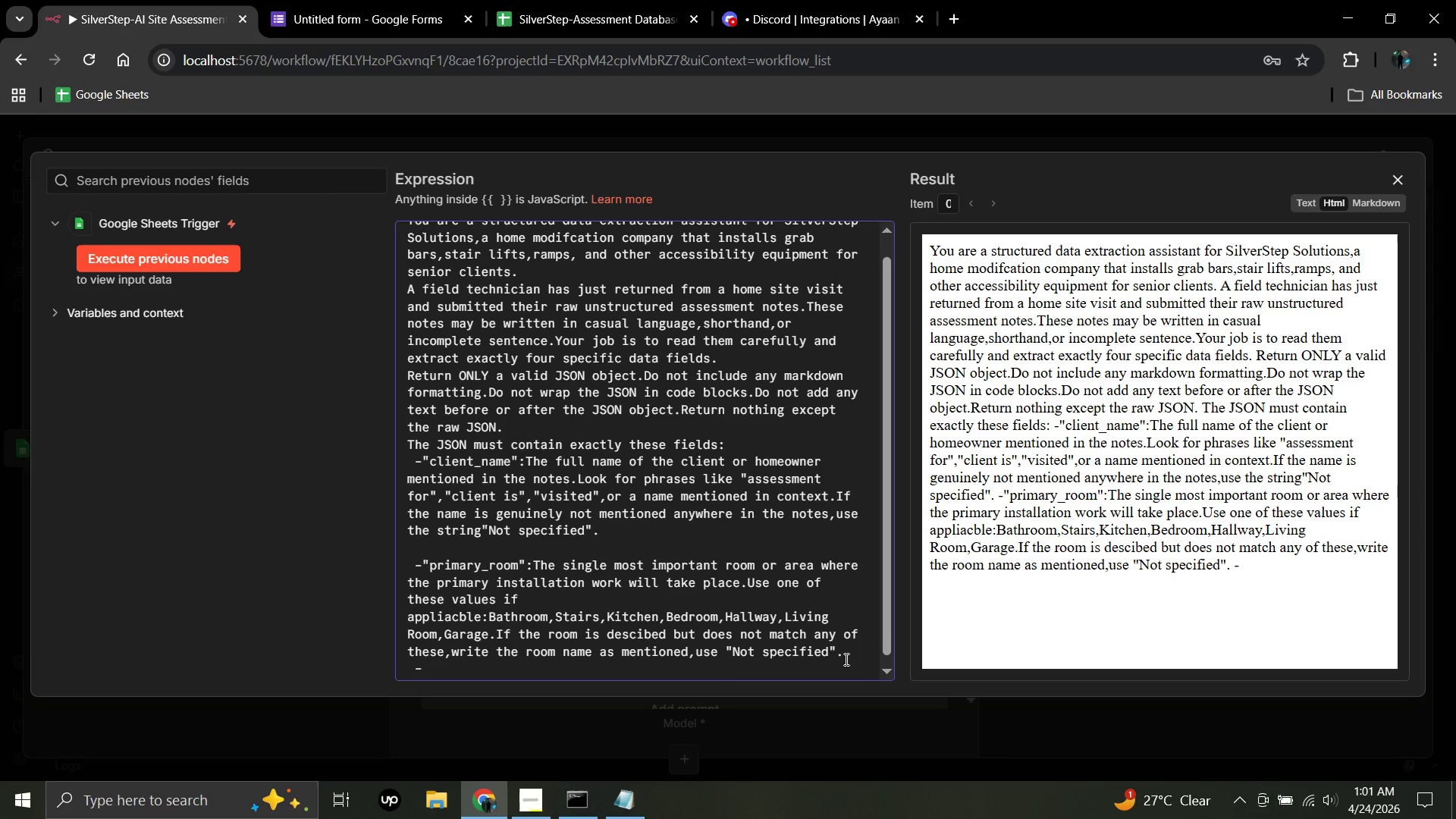 
key(Shift+Quote)
 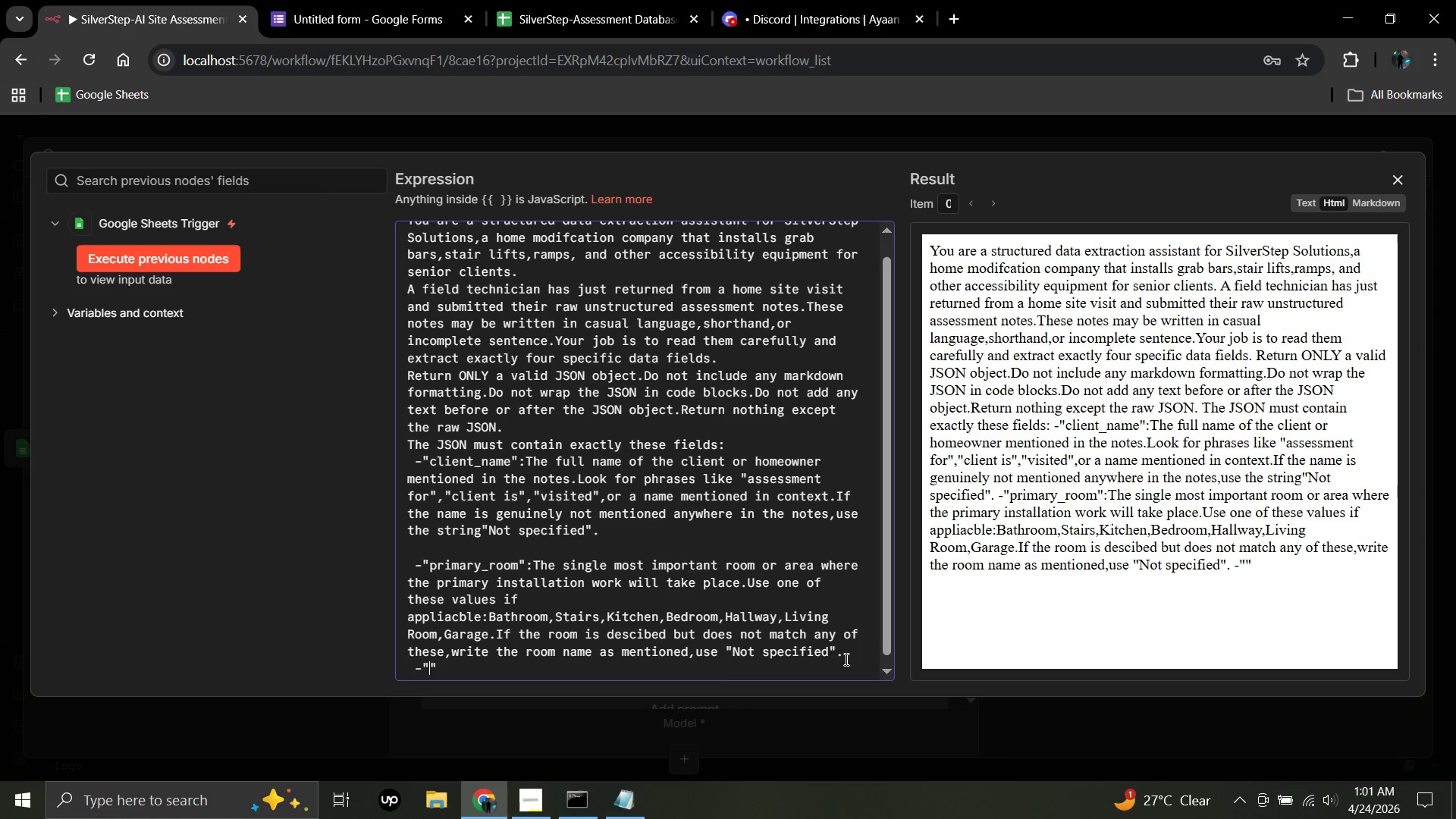 
type(Wall_material)
 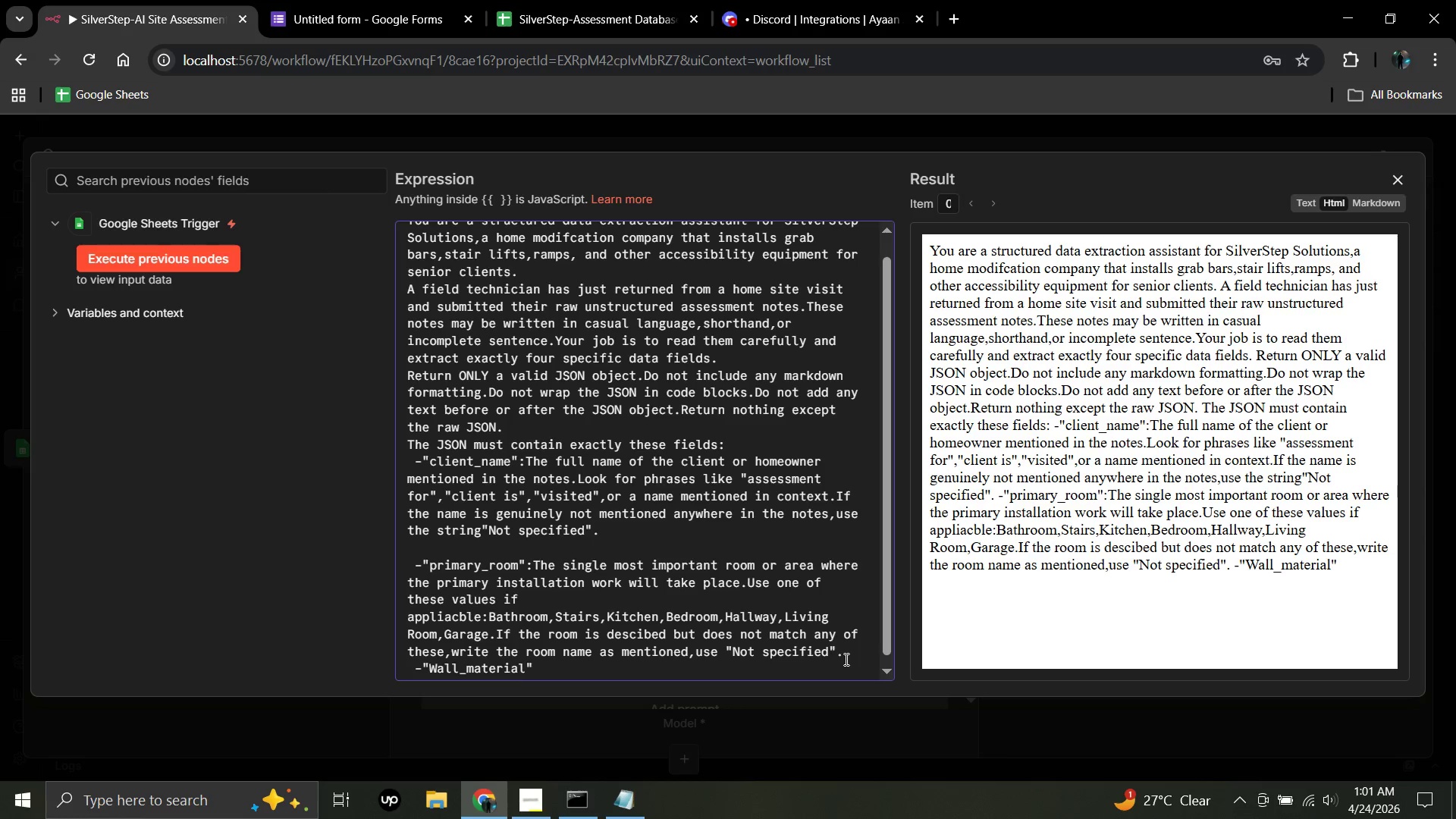 
left_click([535, 670])
 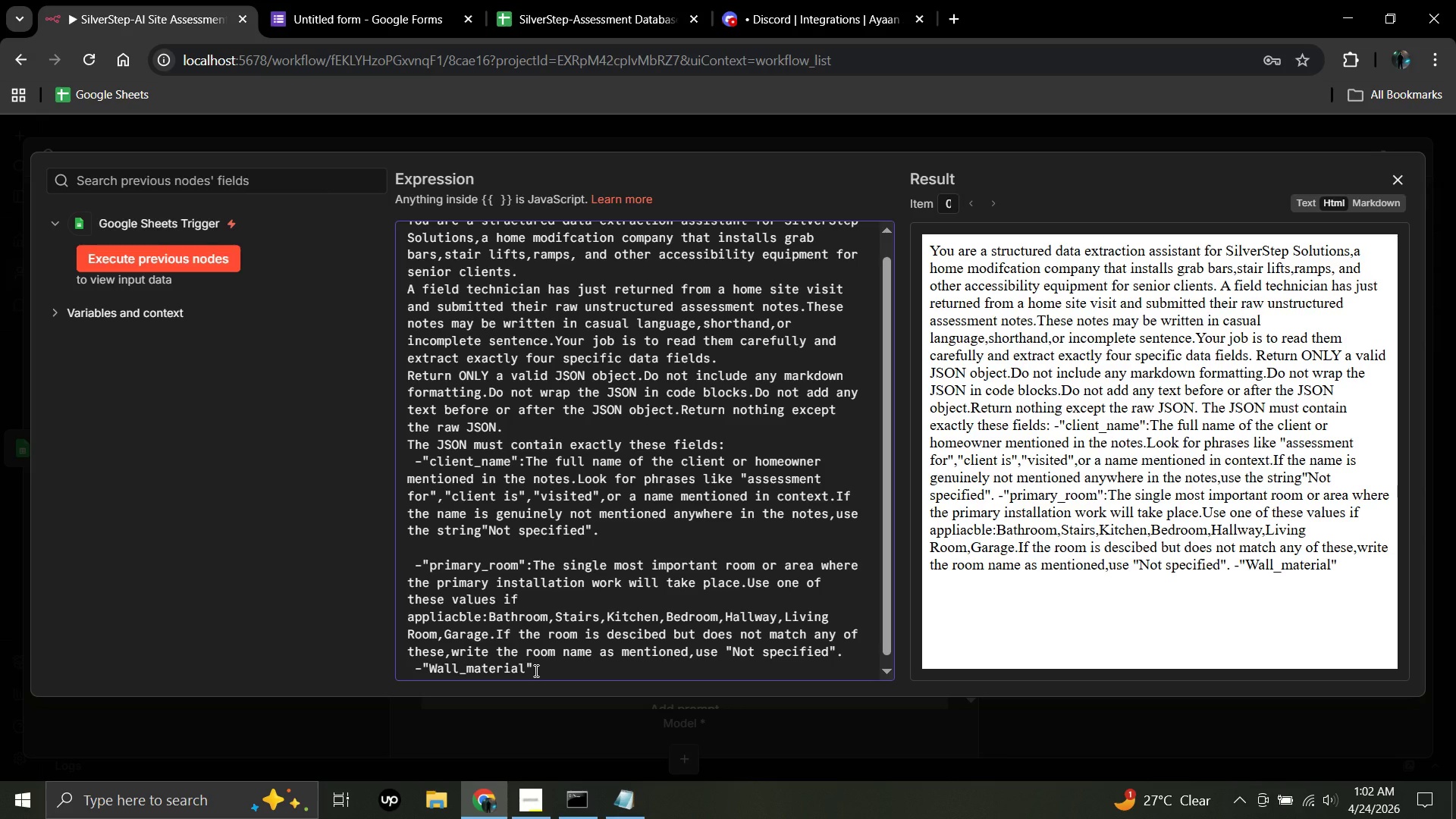 
key(Shift+Semicolon)
 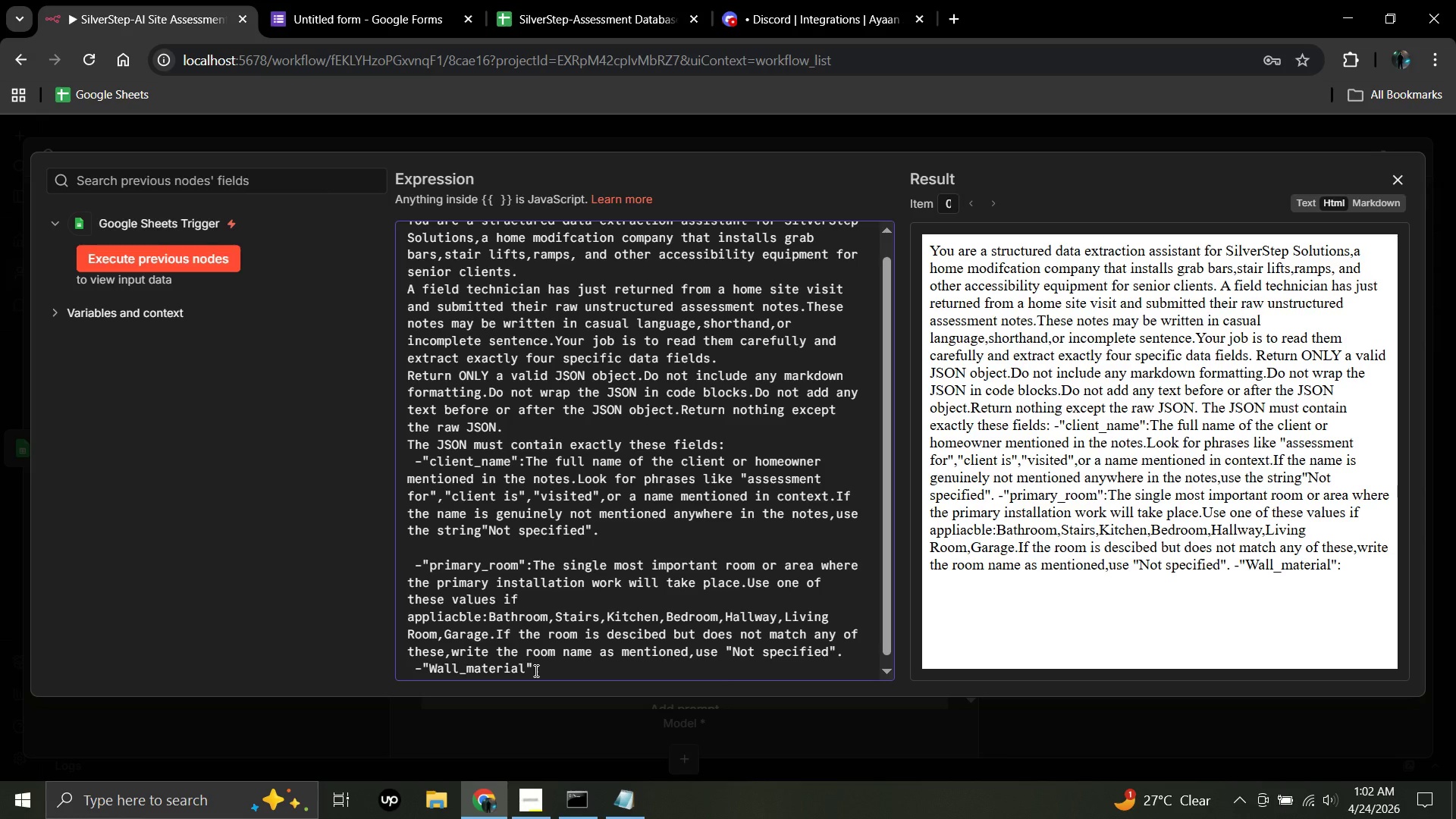 
type(Thev)
key(Backspace)
type( specific material of the)
 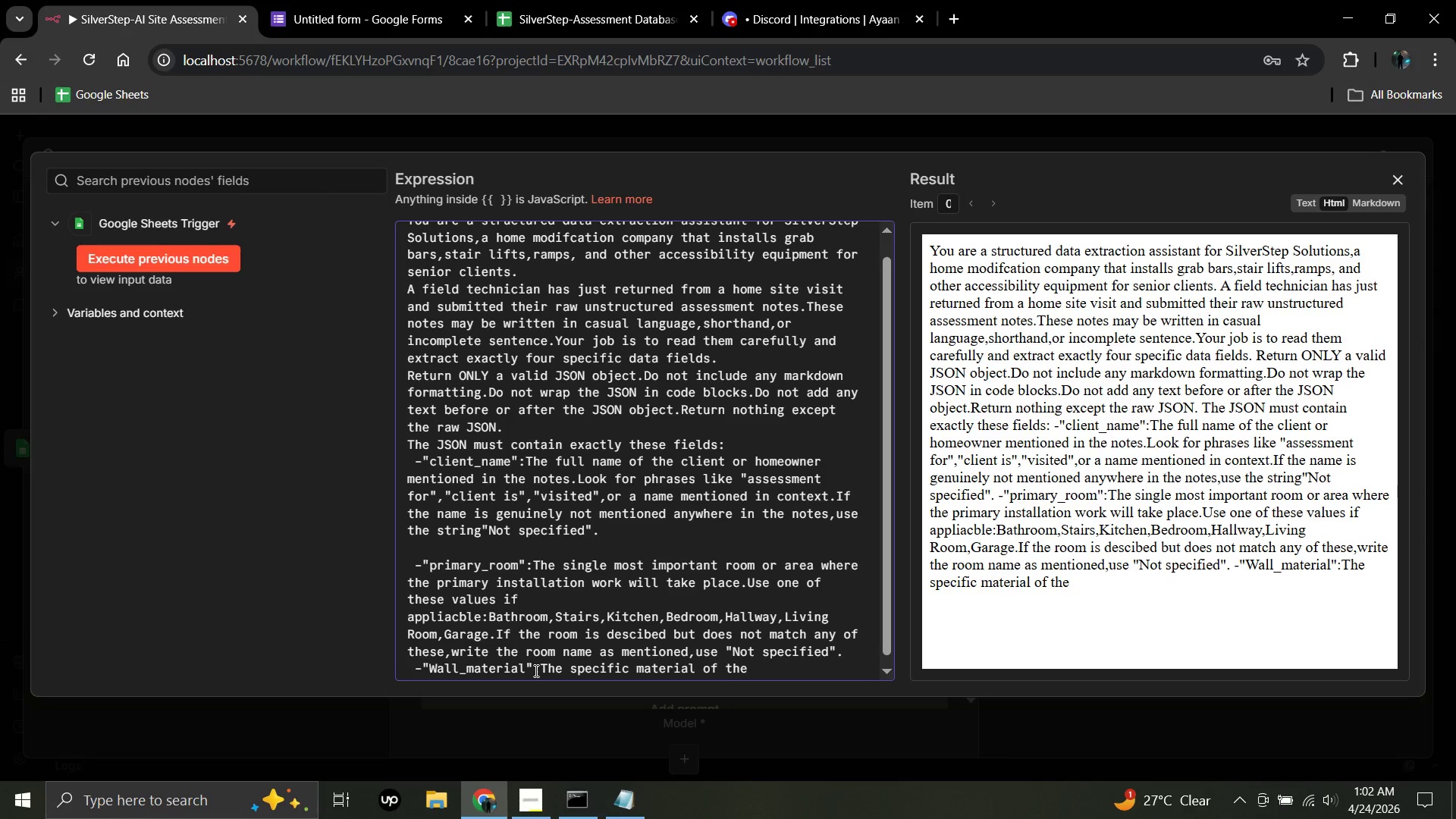 
type( wall or mounting surface where hardware will be)
 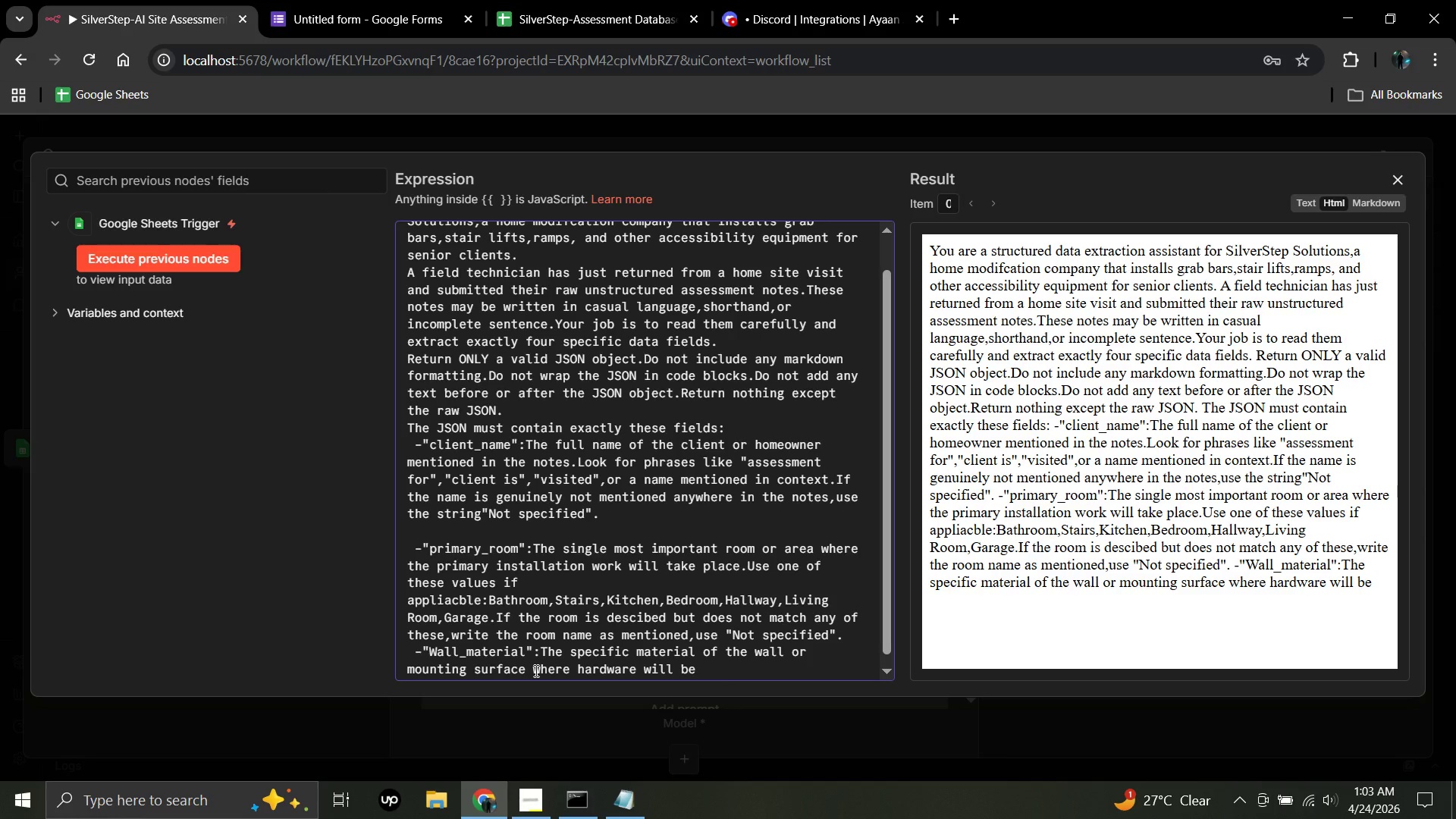 
type( attached)
 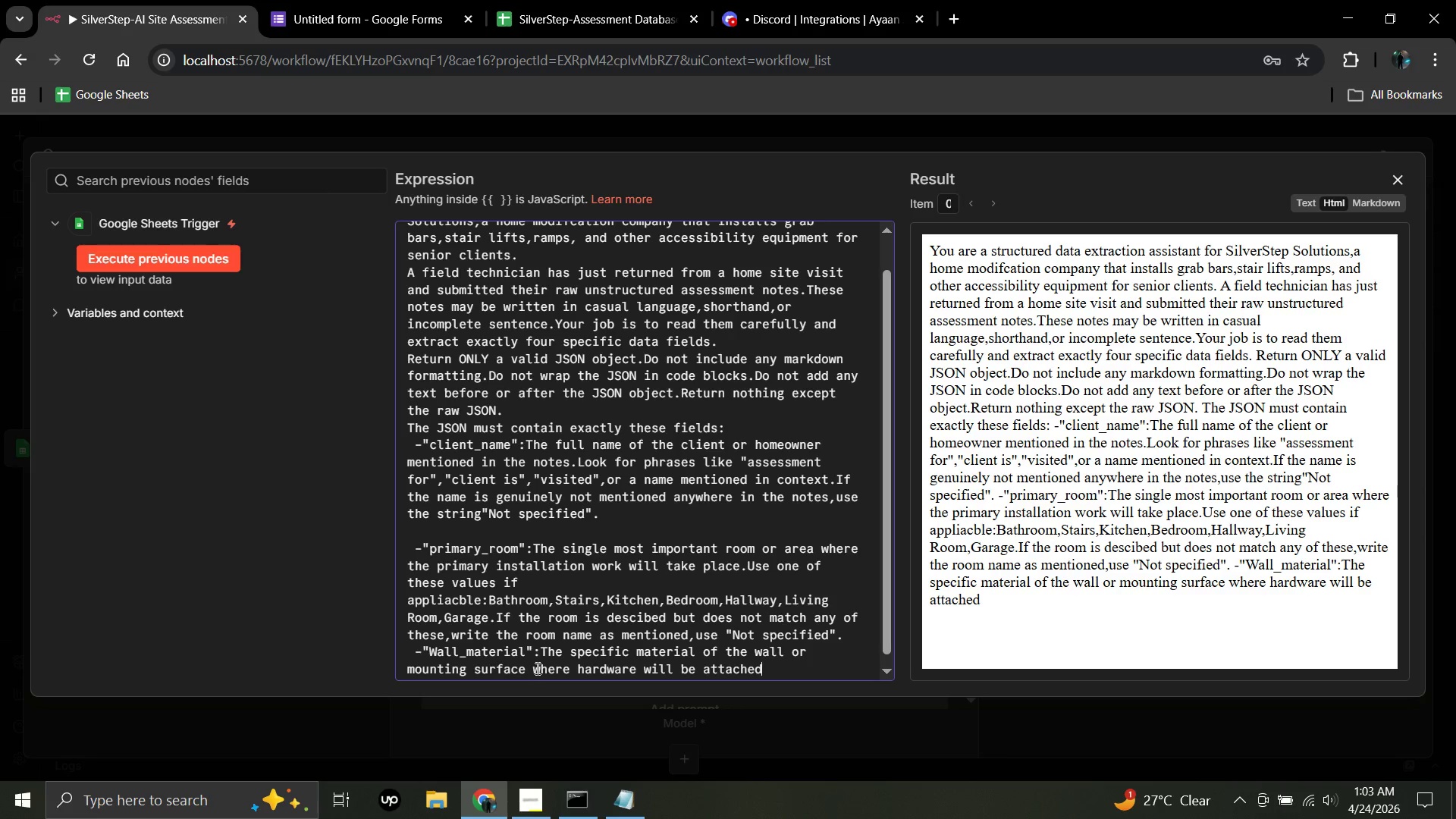 
key(Period)
 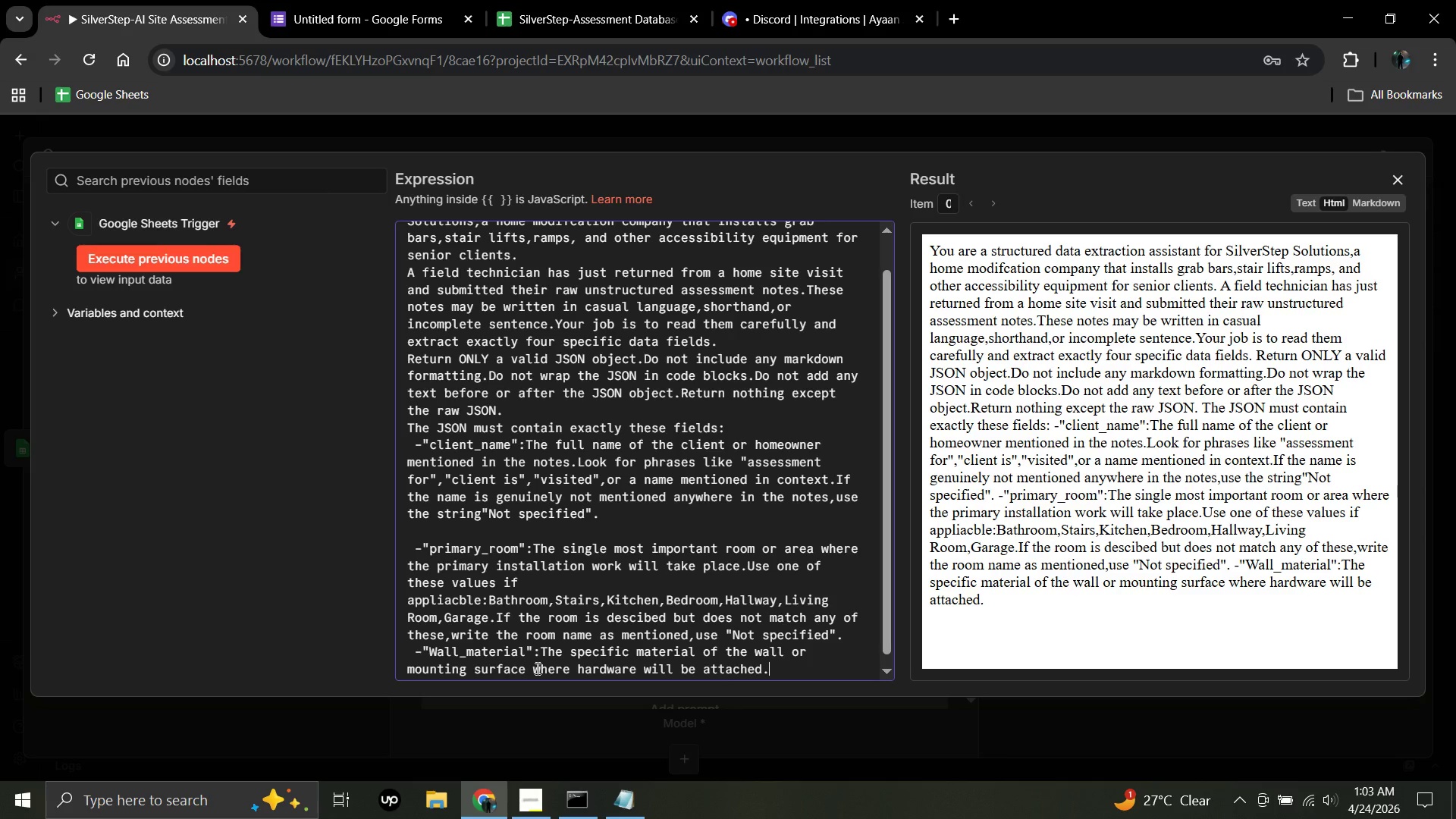 
hold_key(key=ShiftLeft, duration=0.48)
 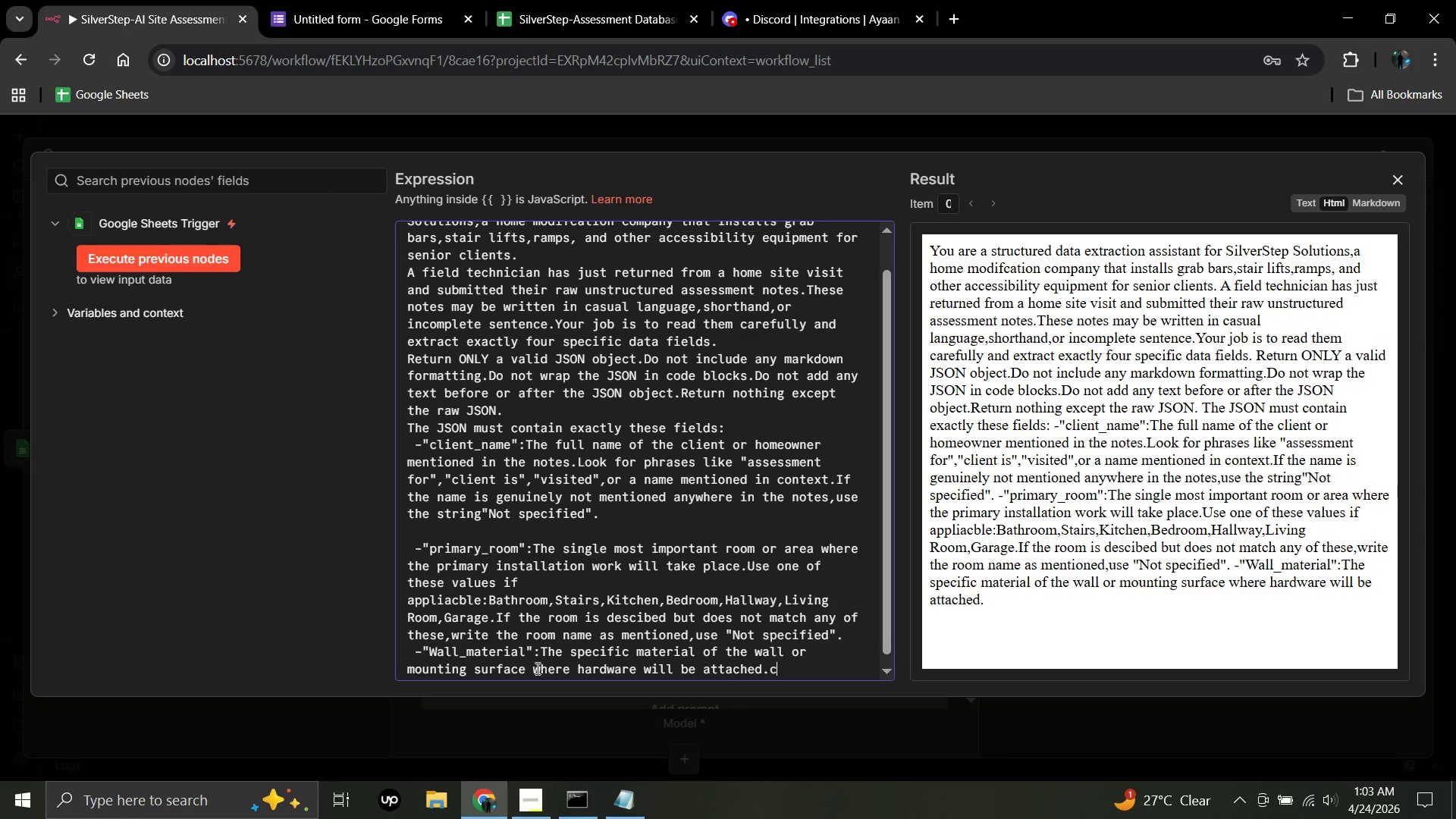 
type(c)
key(Backspace)
type(Common value)
 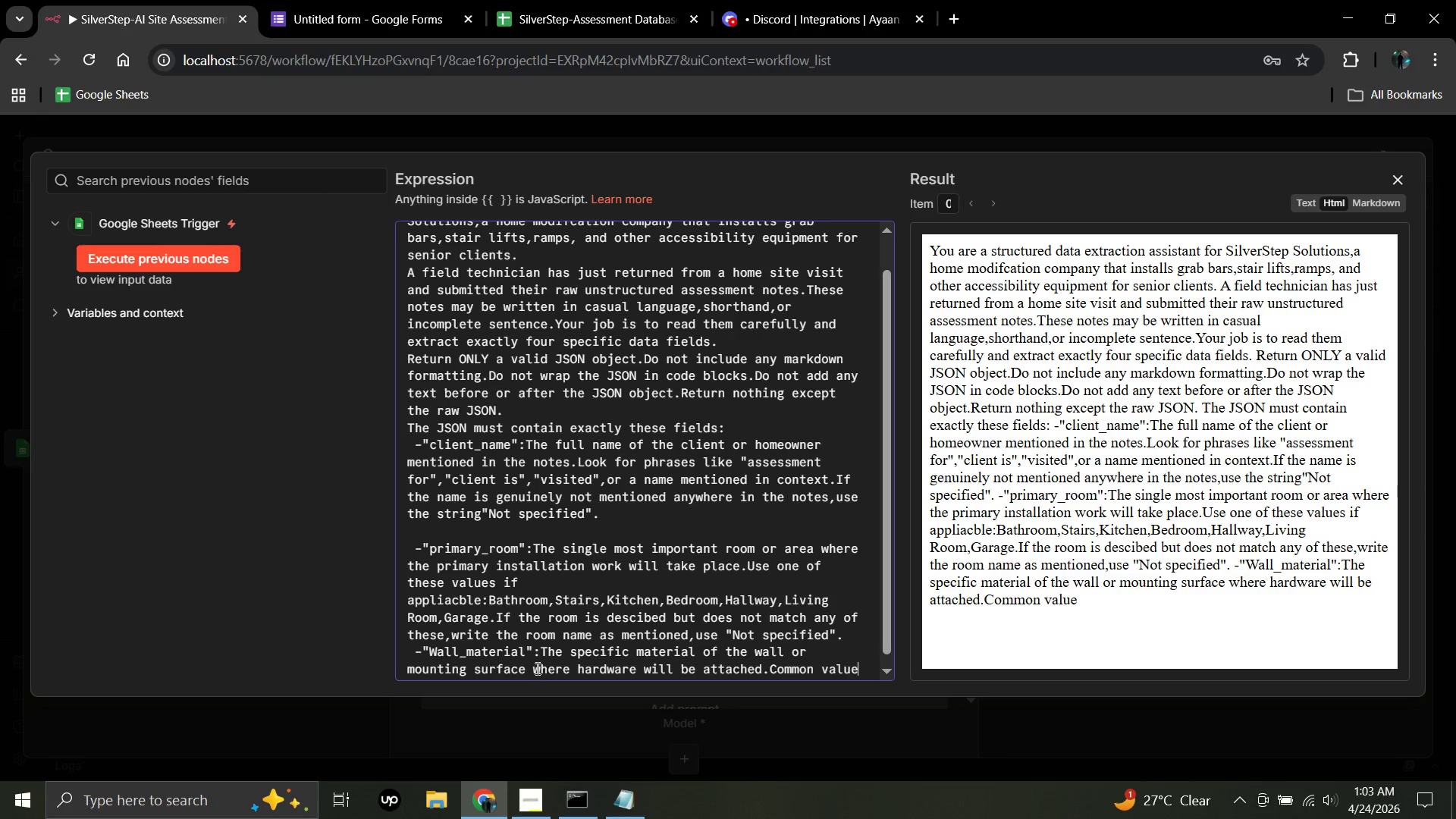 
key(S)
 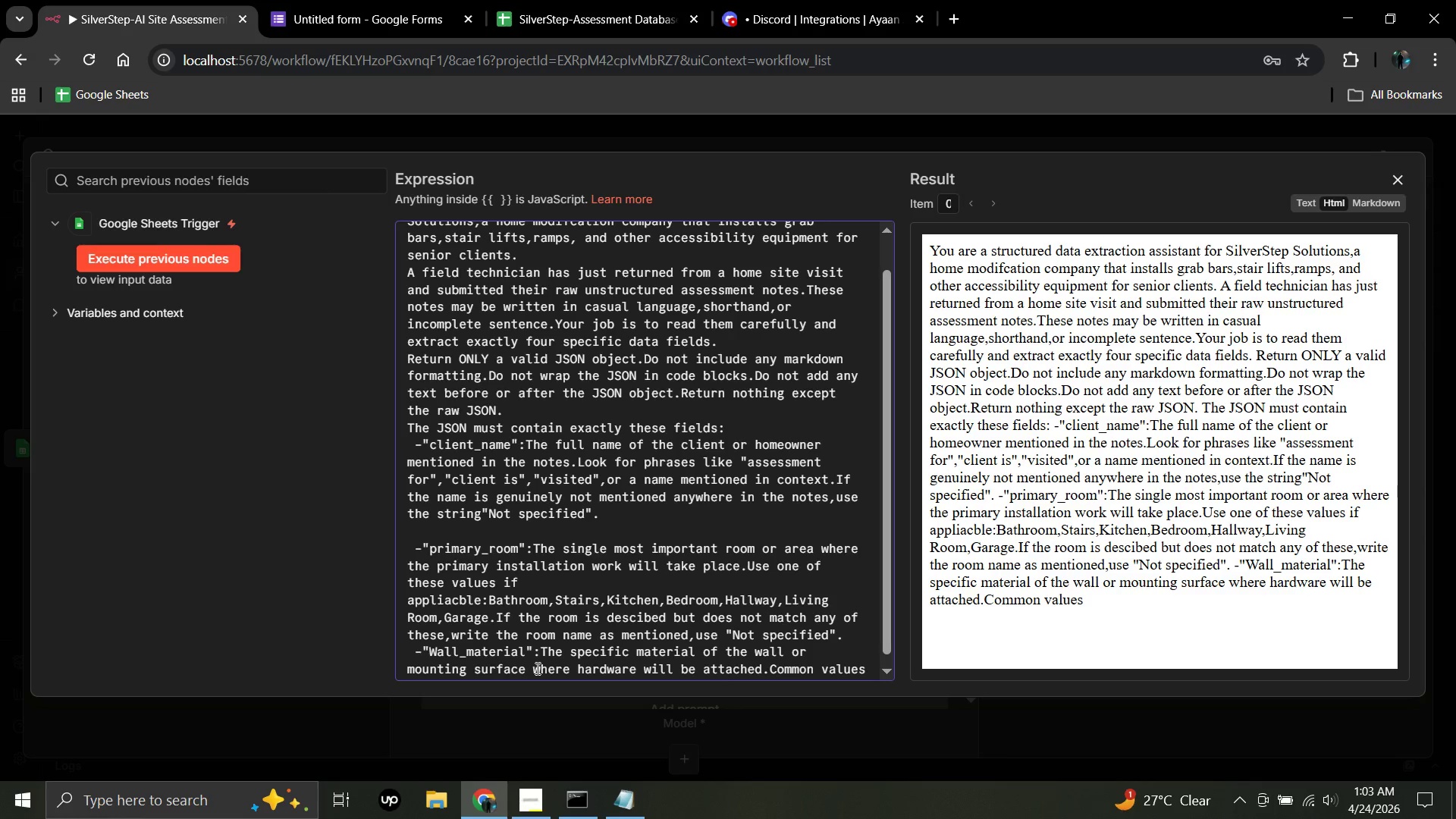 
type( include)
 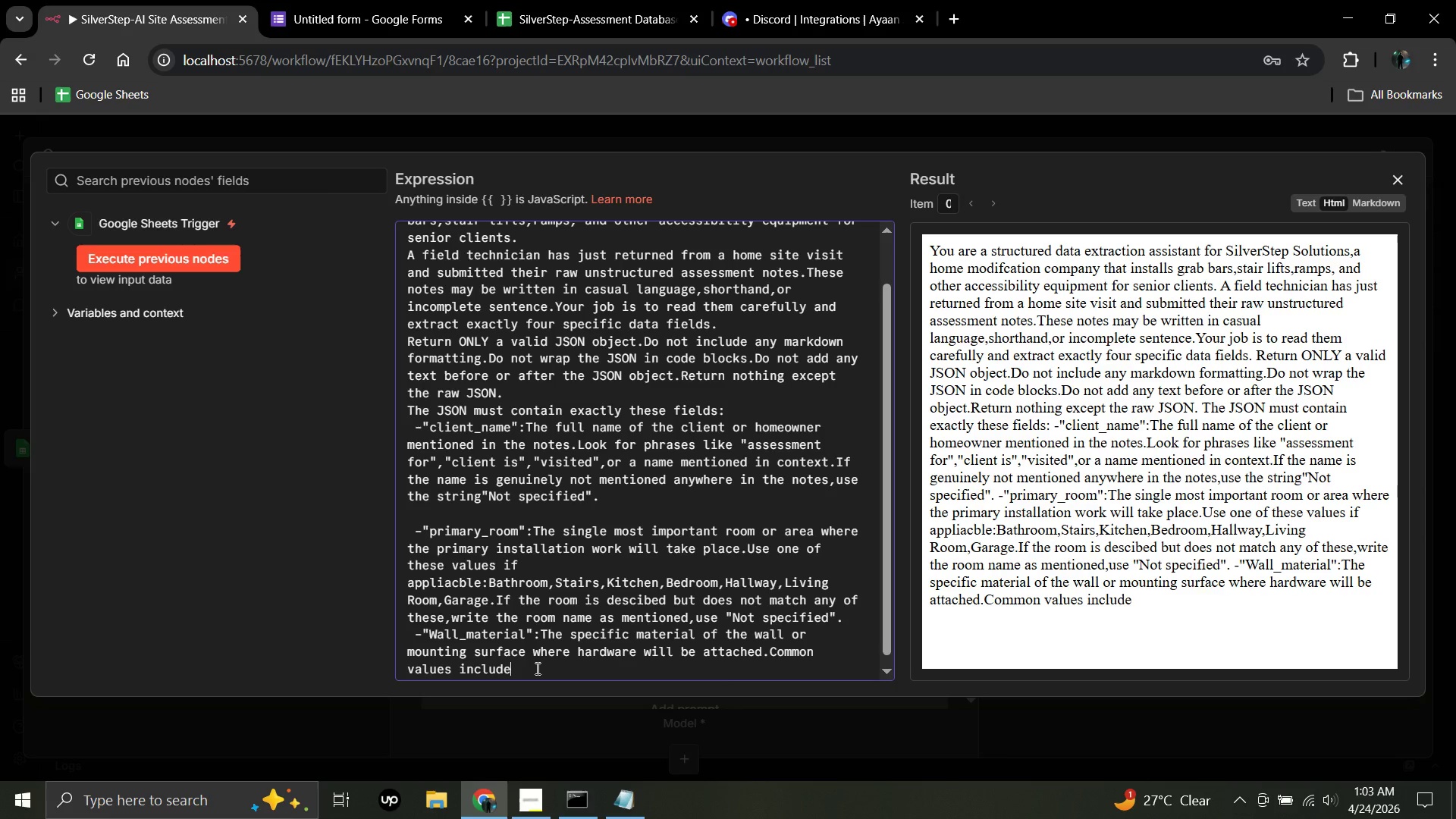 
key(Shift+Semicolon)
 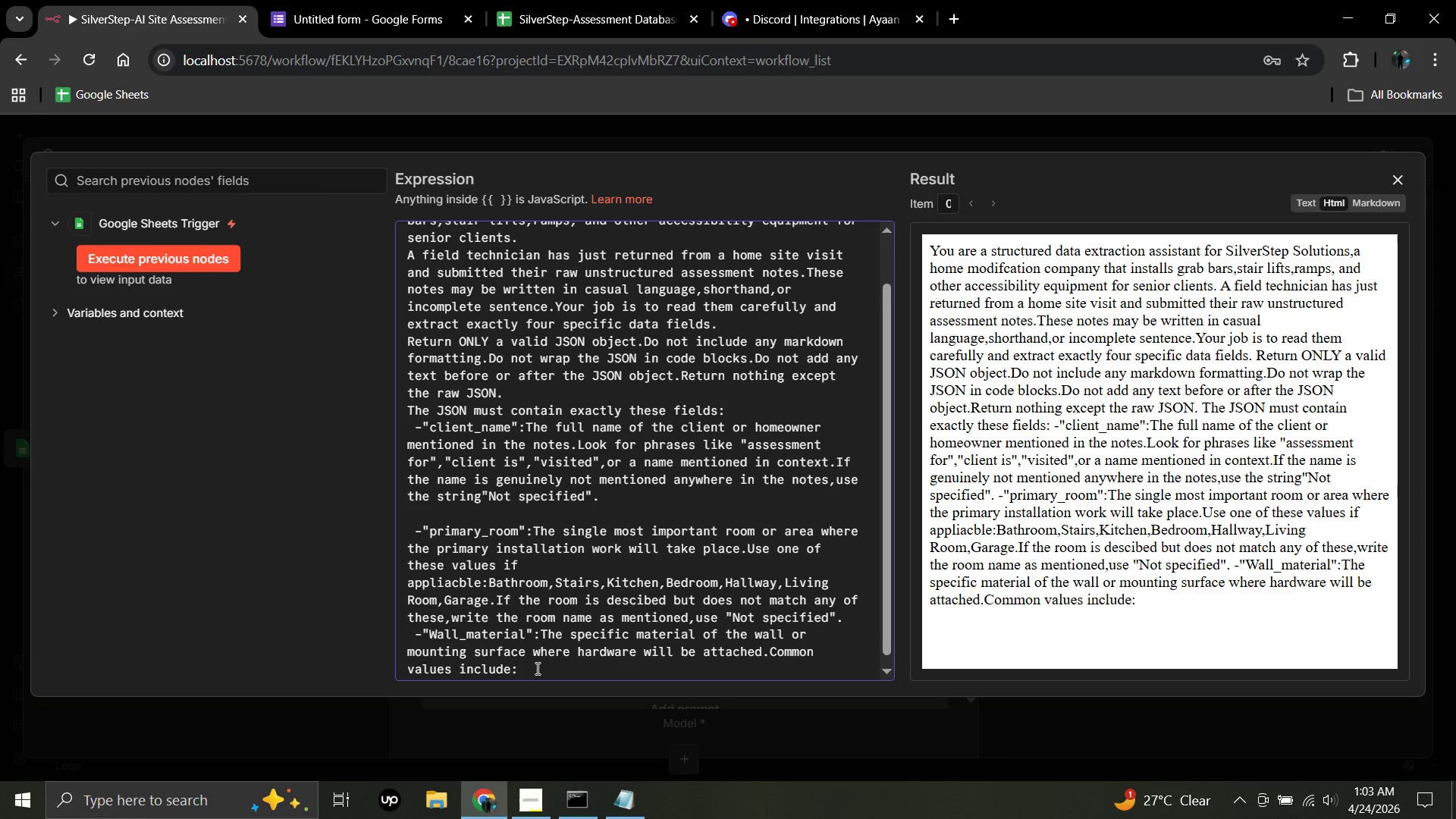 
type(Tile, Drywall,)
 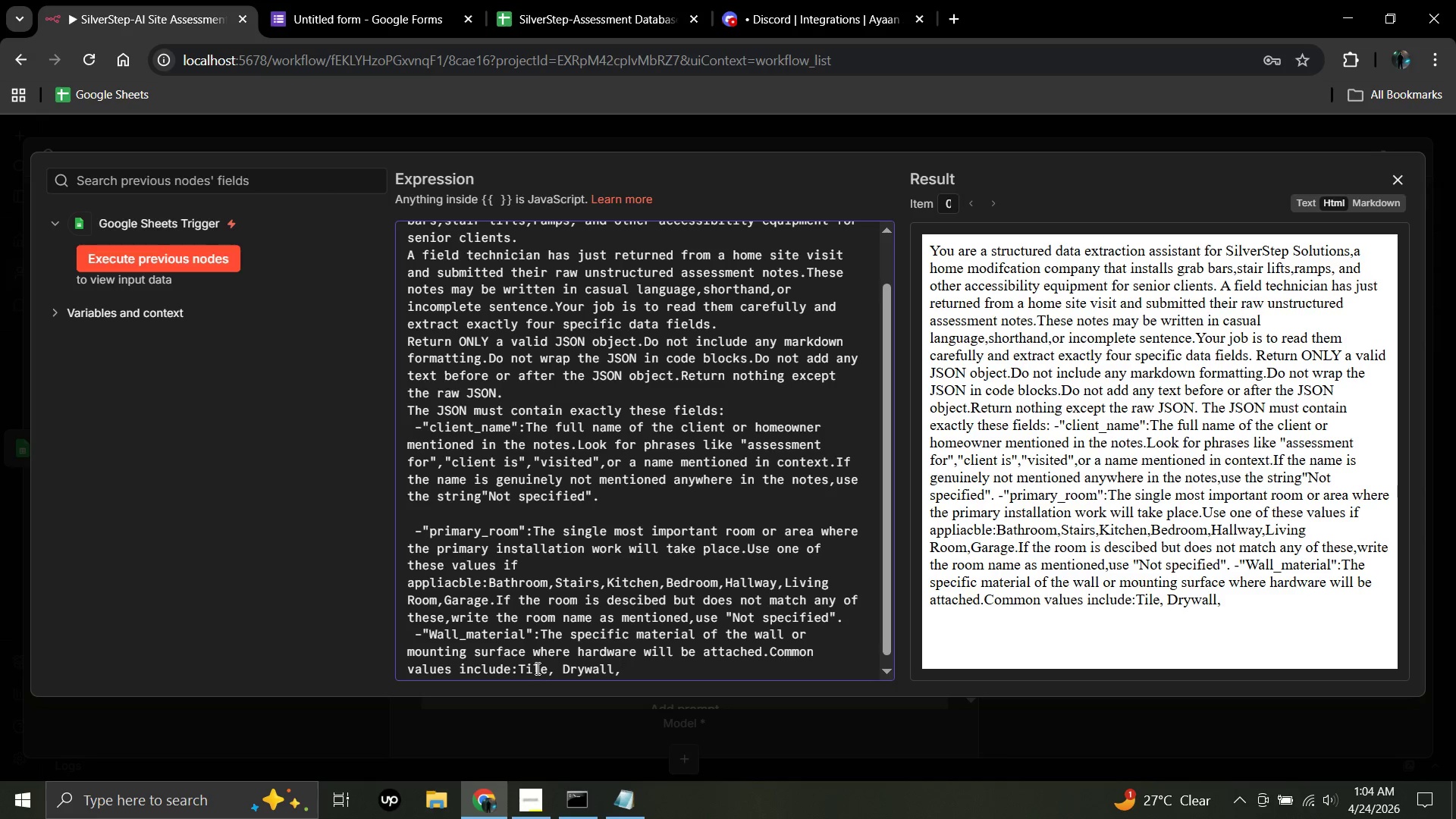 
hold_key(key=ShiftLeft, duration=0.72)
 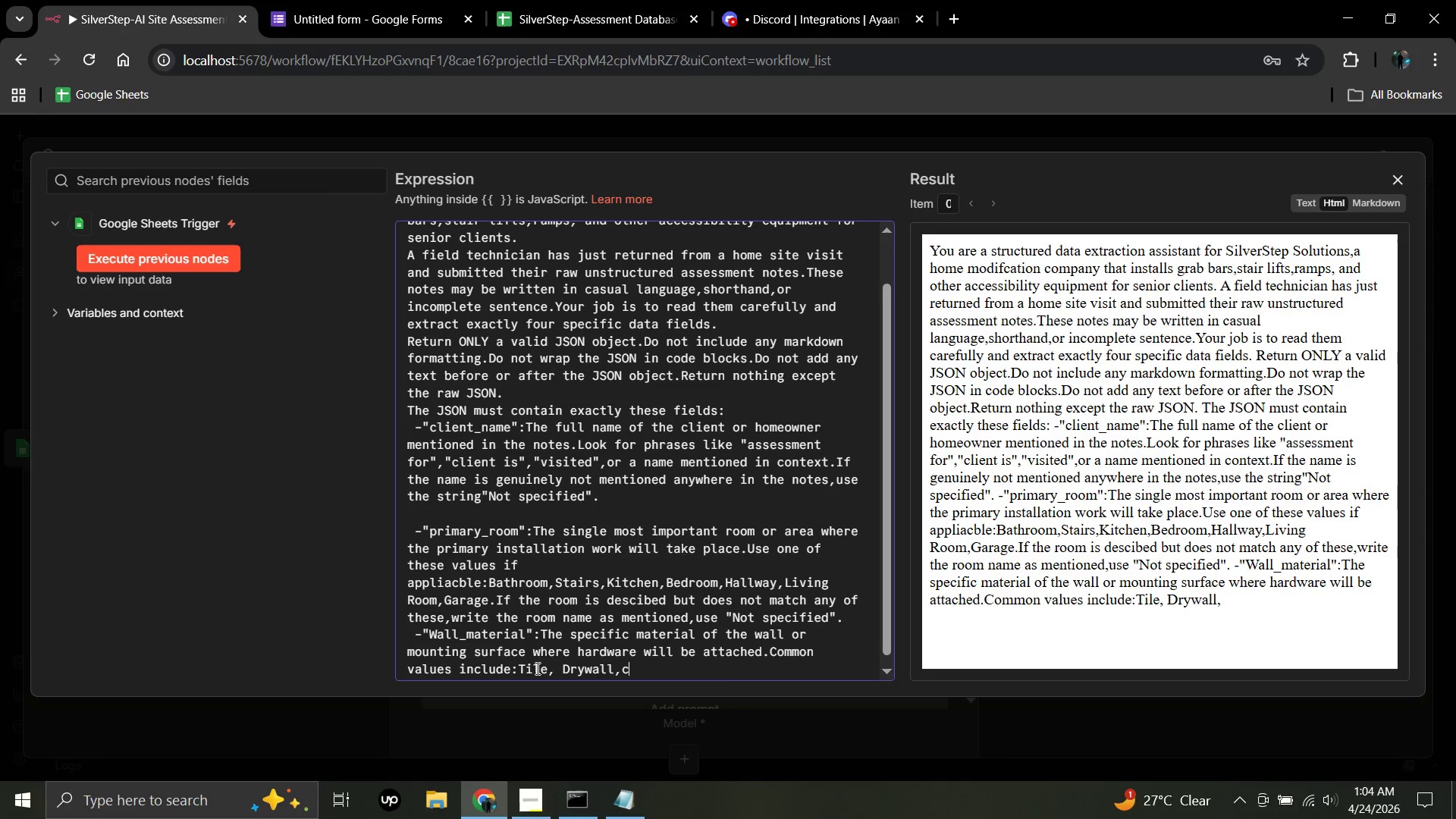 
type(c)
key(Backspace)
type(Concrete,Wood,)
 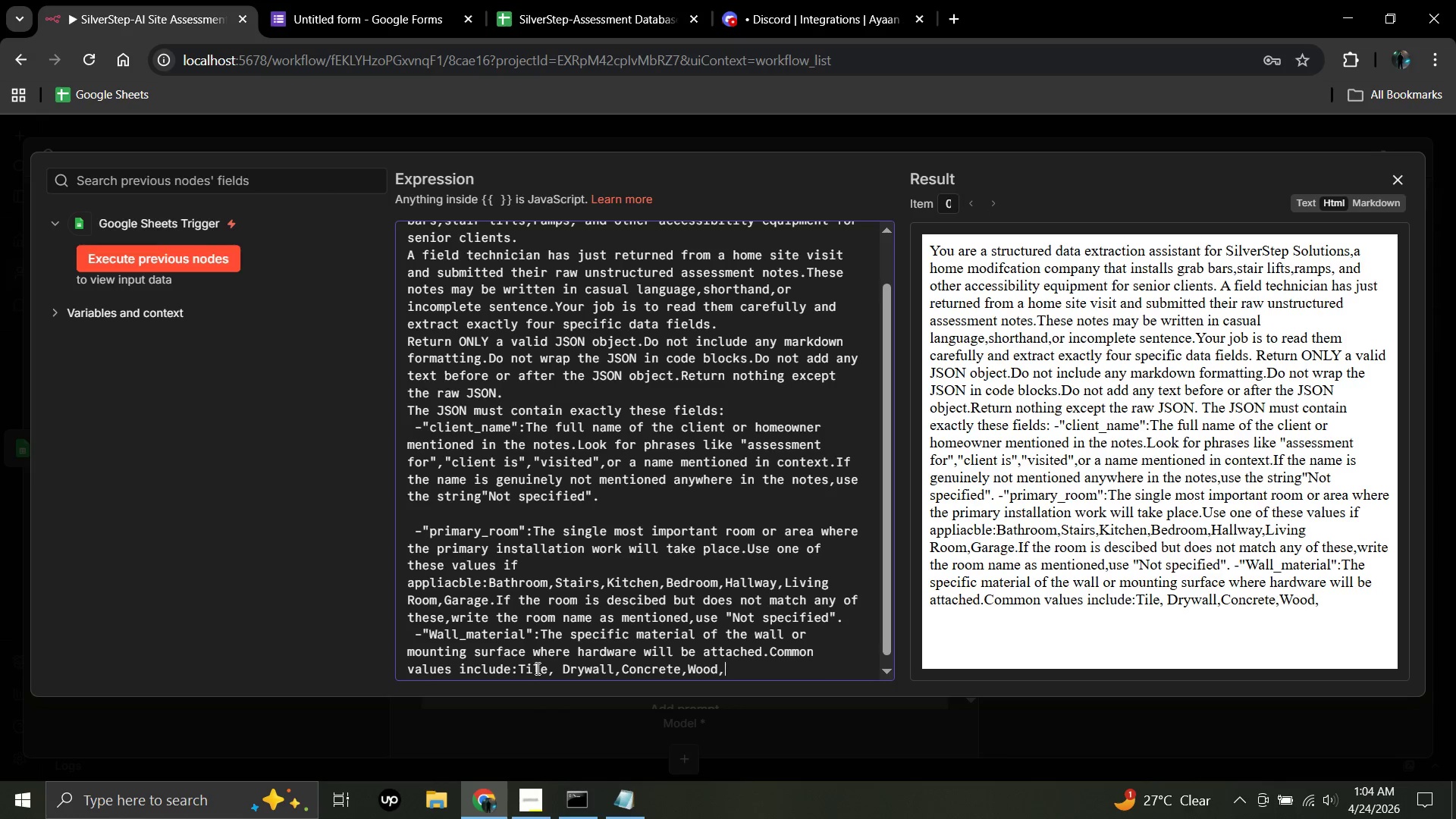 
hold_key(key=ShiftLeft, duration=1.61)
 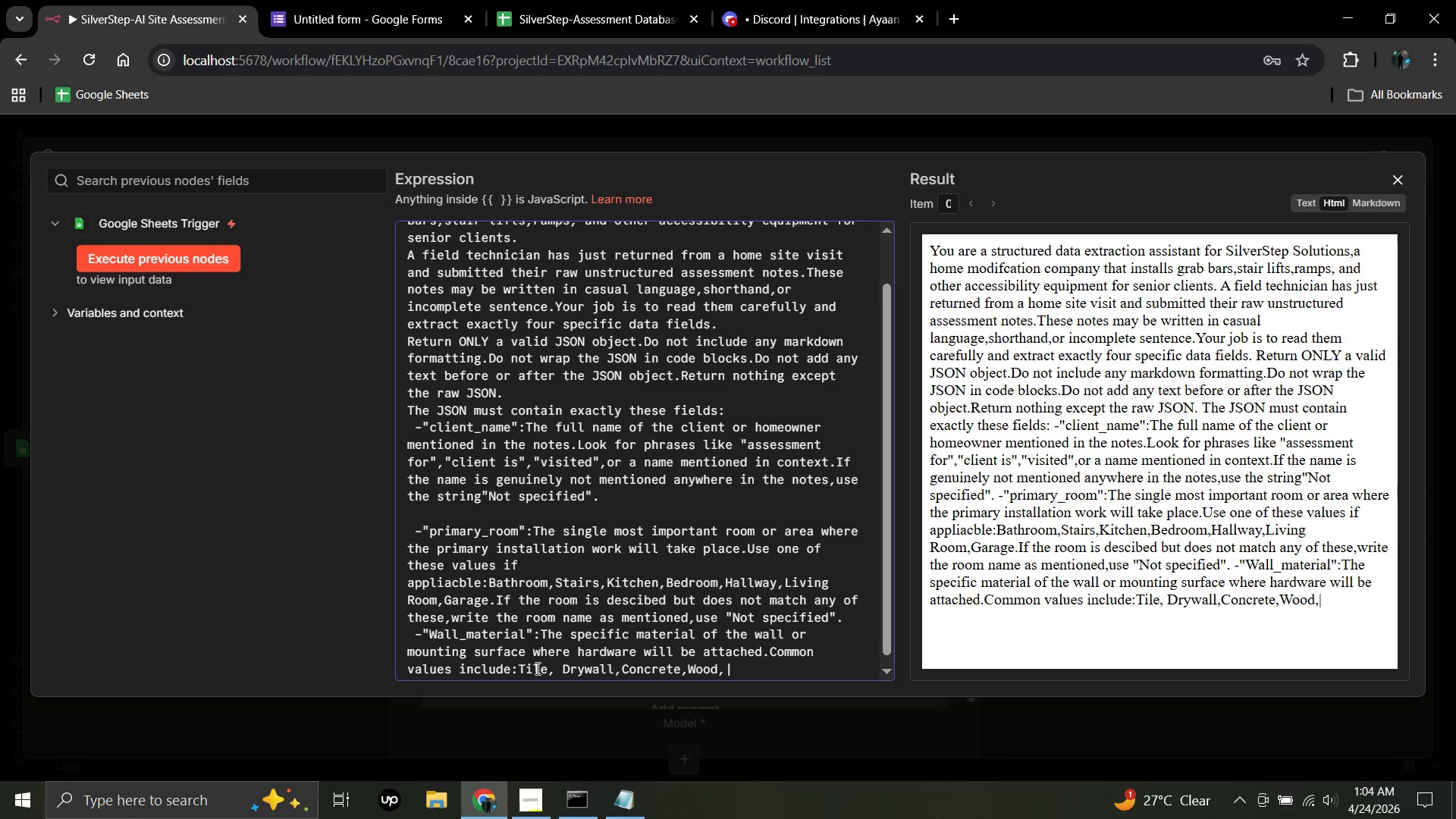 
hold_key(key=Break, duration=0.33)
 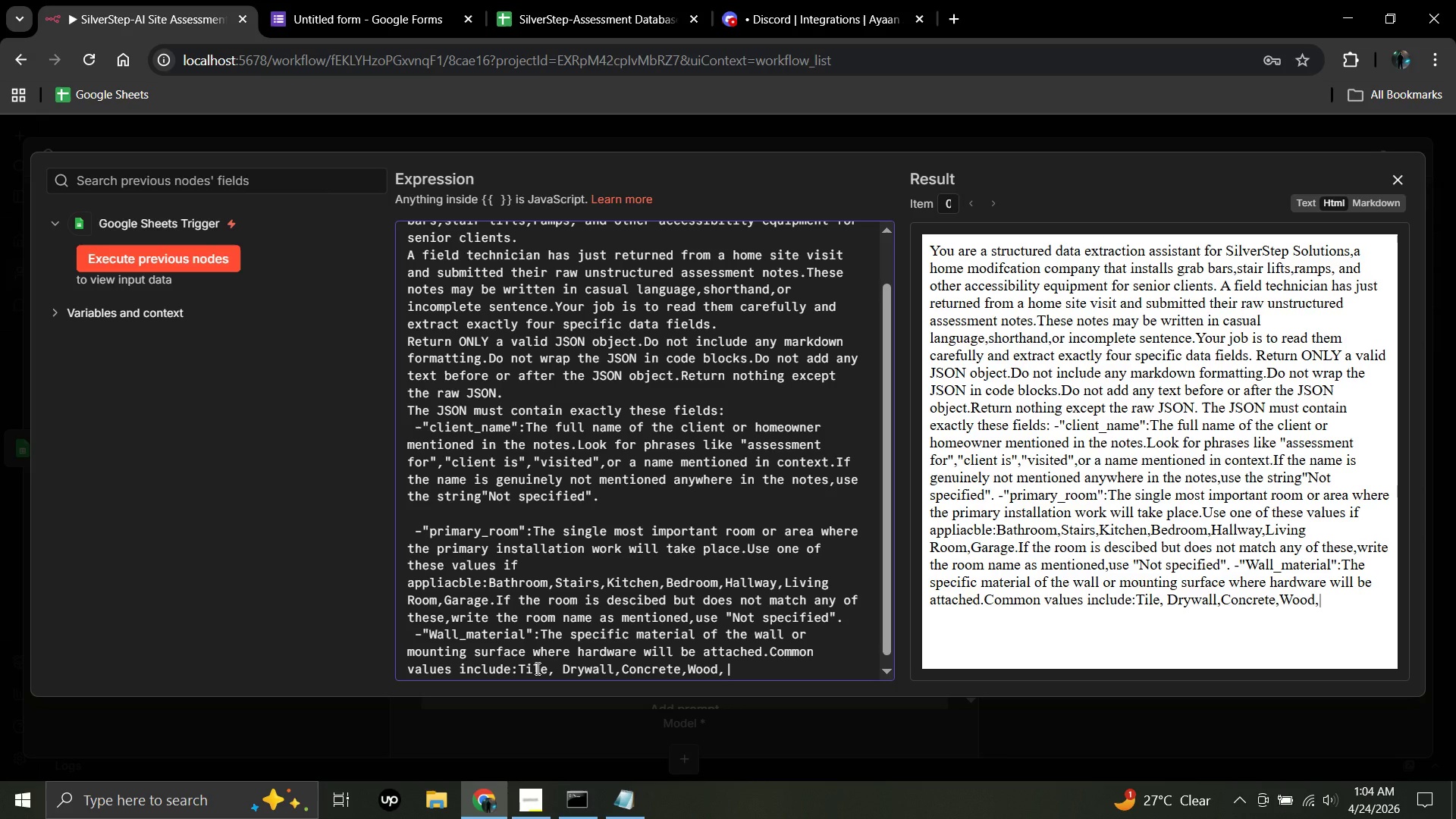 
key(Backspace)
 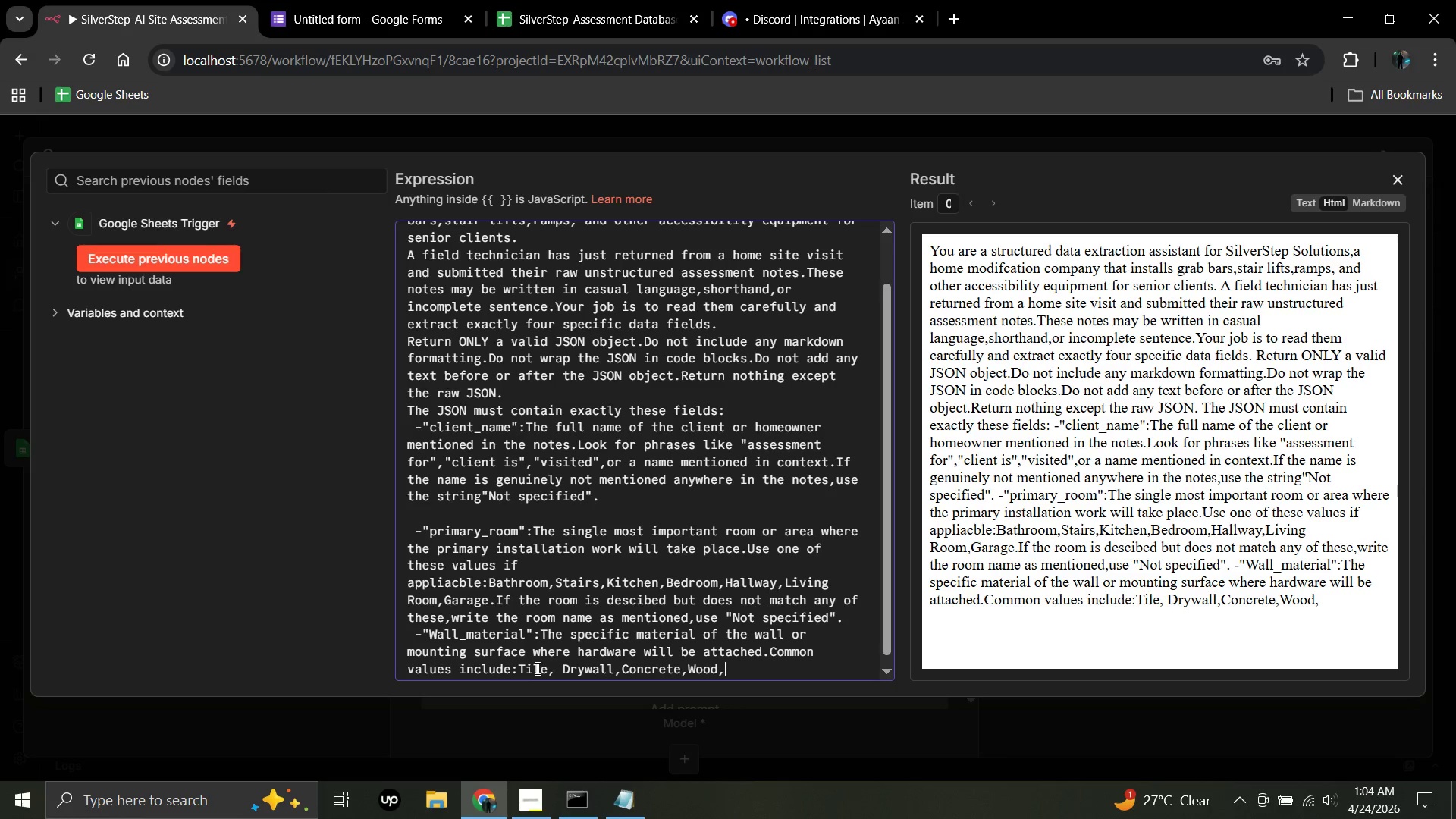 
key(Shift+P)
 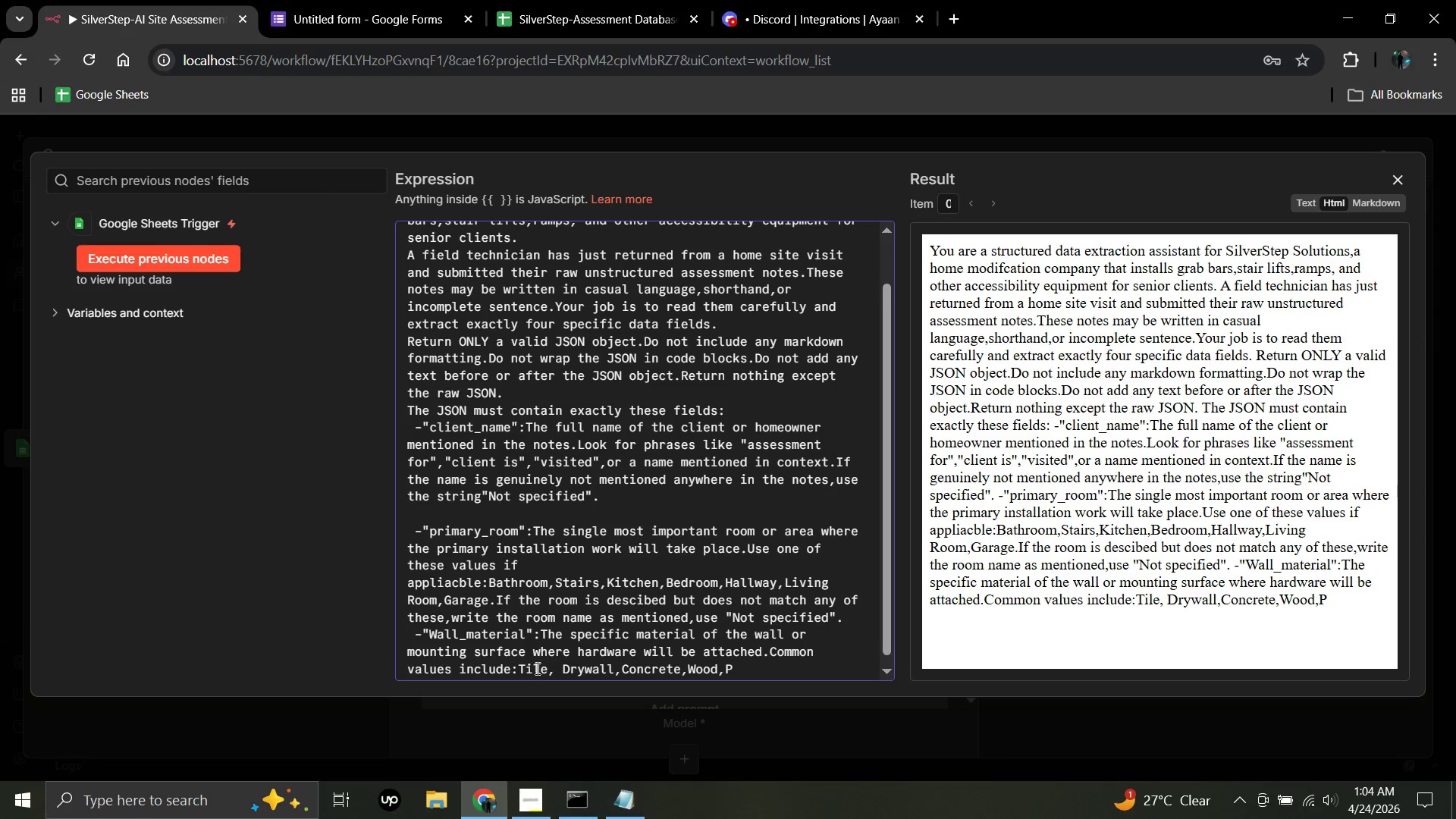 
type(laster)
 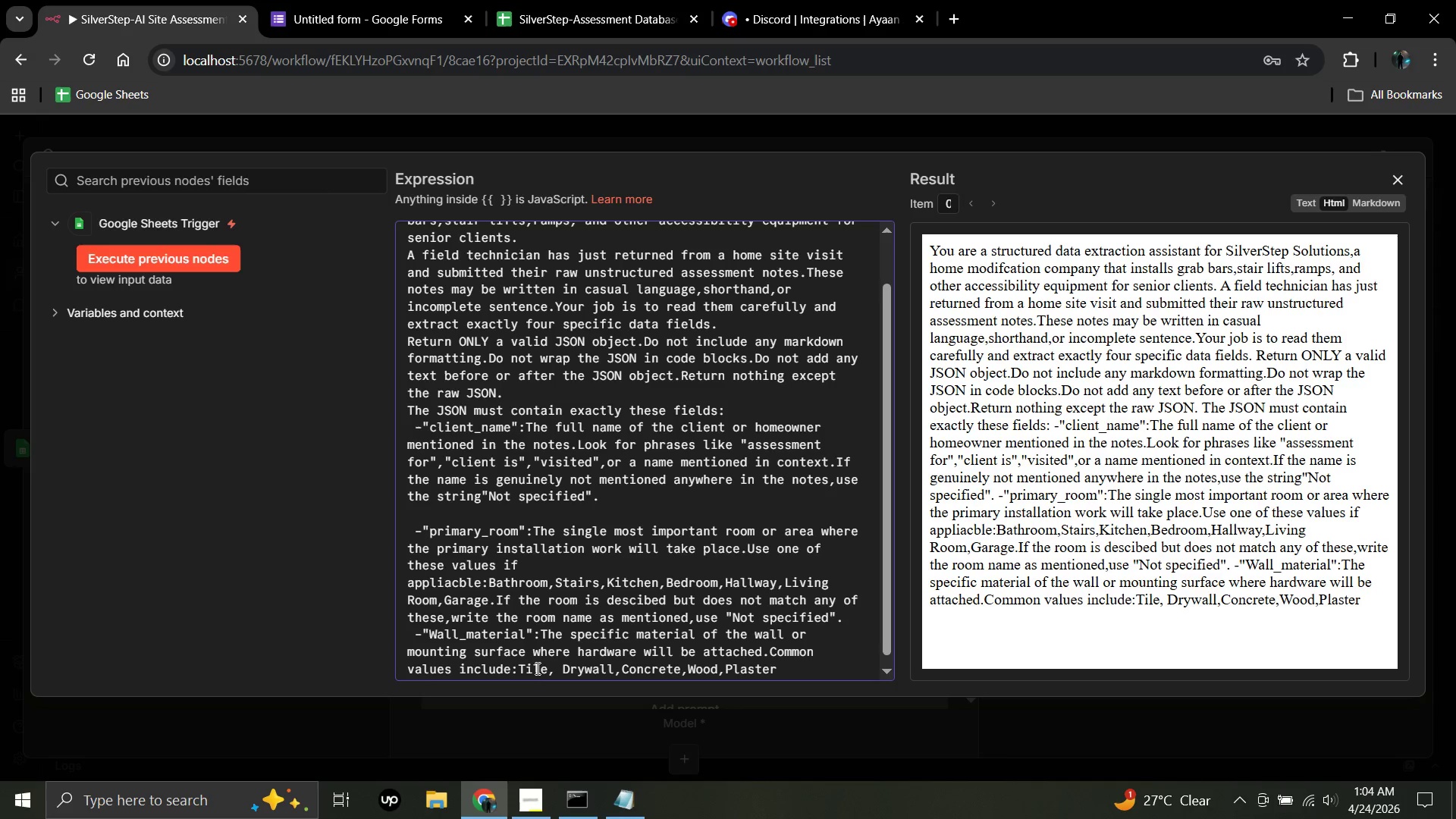 
type(,Brick)
 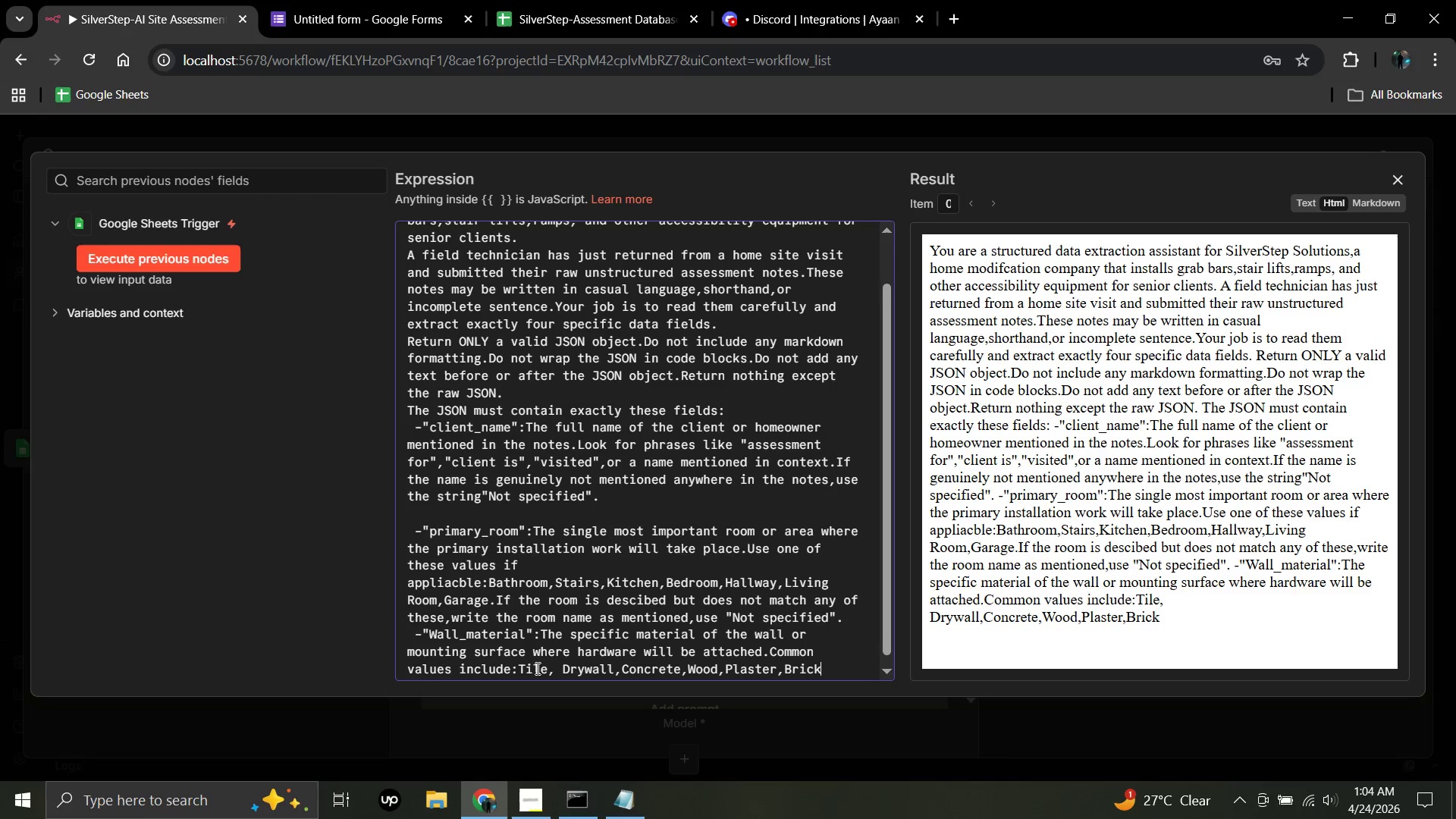 
type(,cindr)
 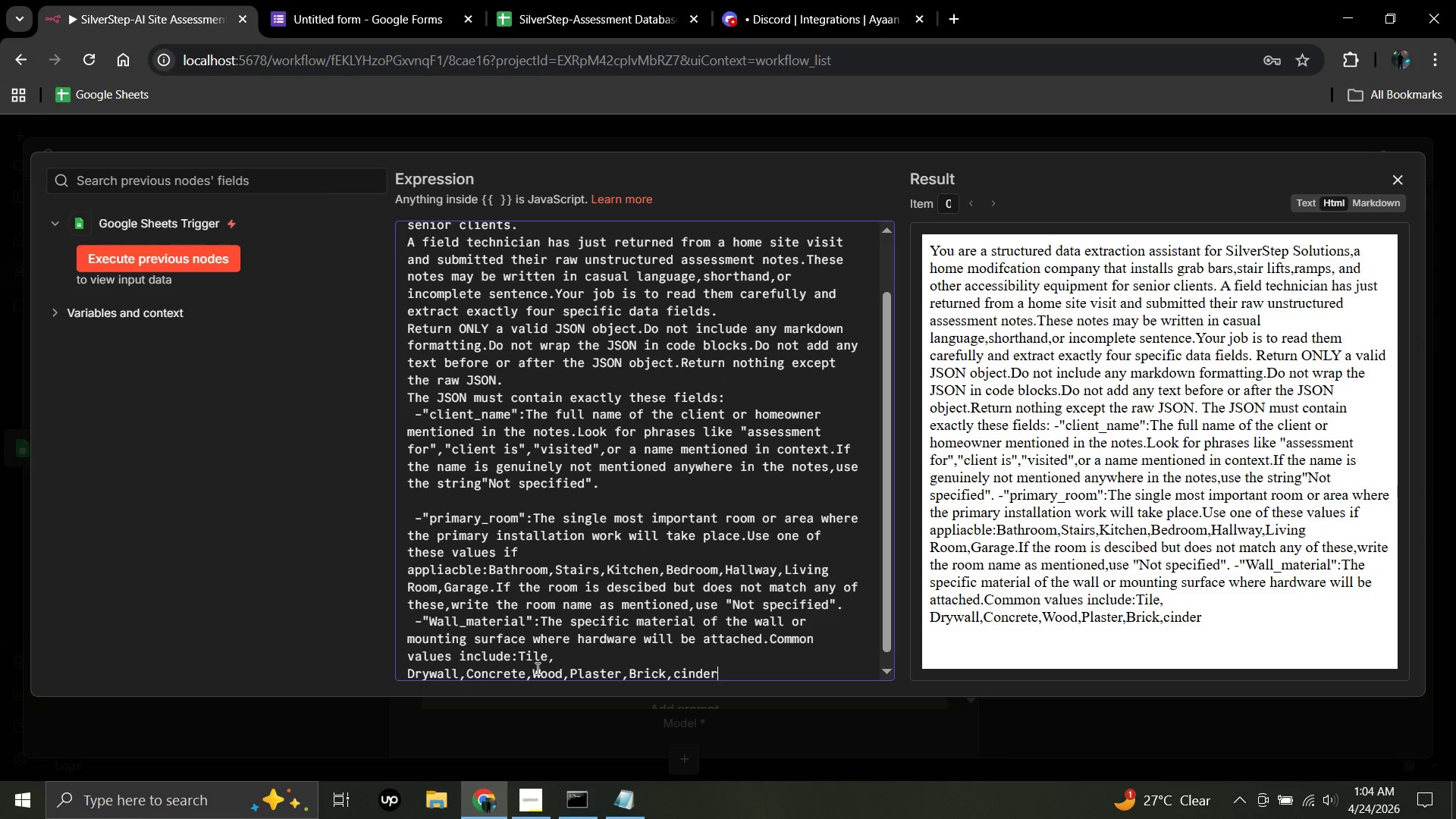 
type( B)
key(Backspace)
key(Backspace)
key(Backspace)
key(Backspace)
key(Backspace)
key(Backspace)
key(Backspace)
key(Backspace)
type(Cinder )
 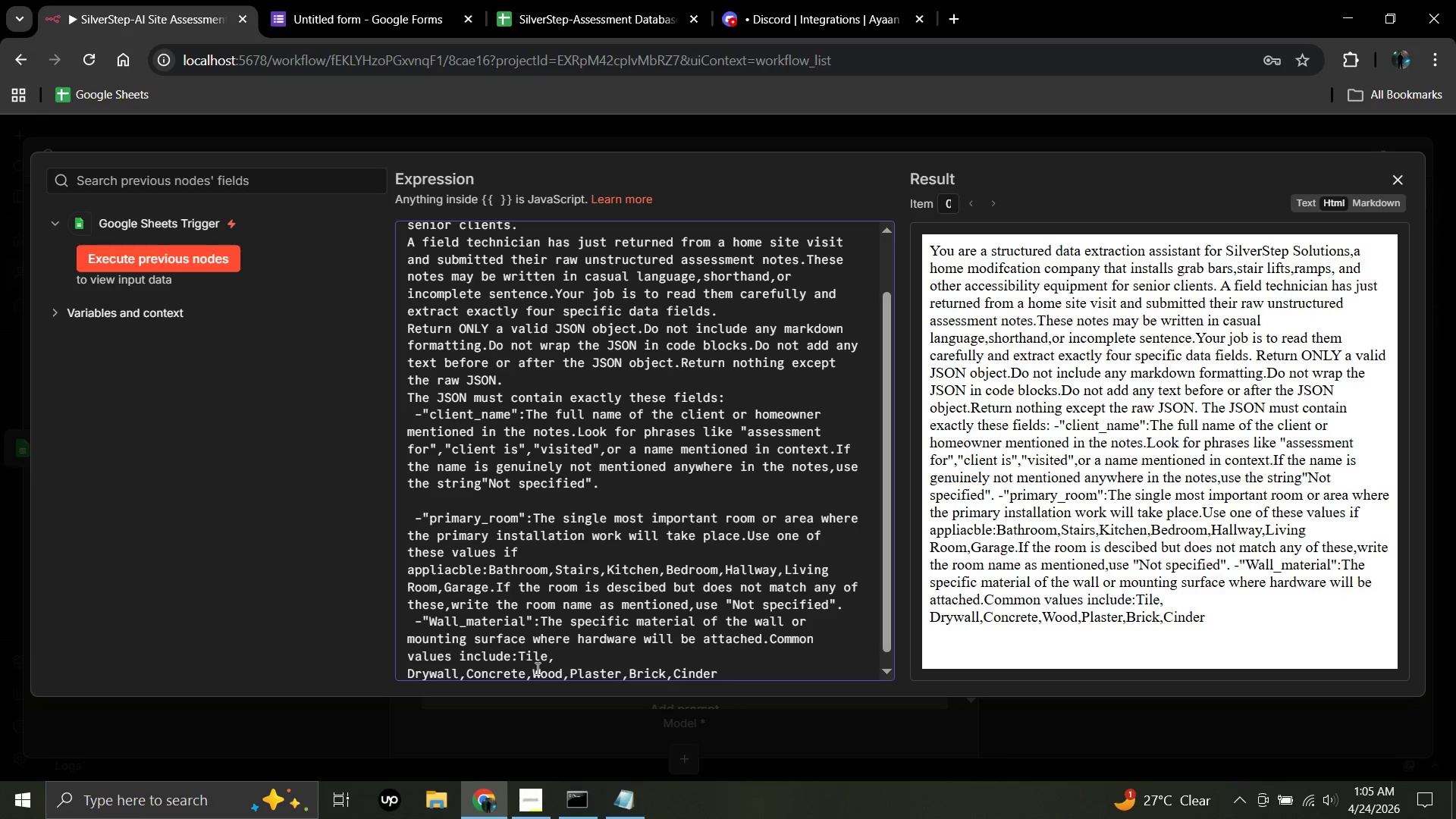 
type(Block)
 